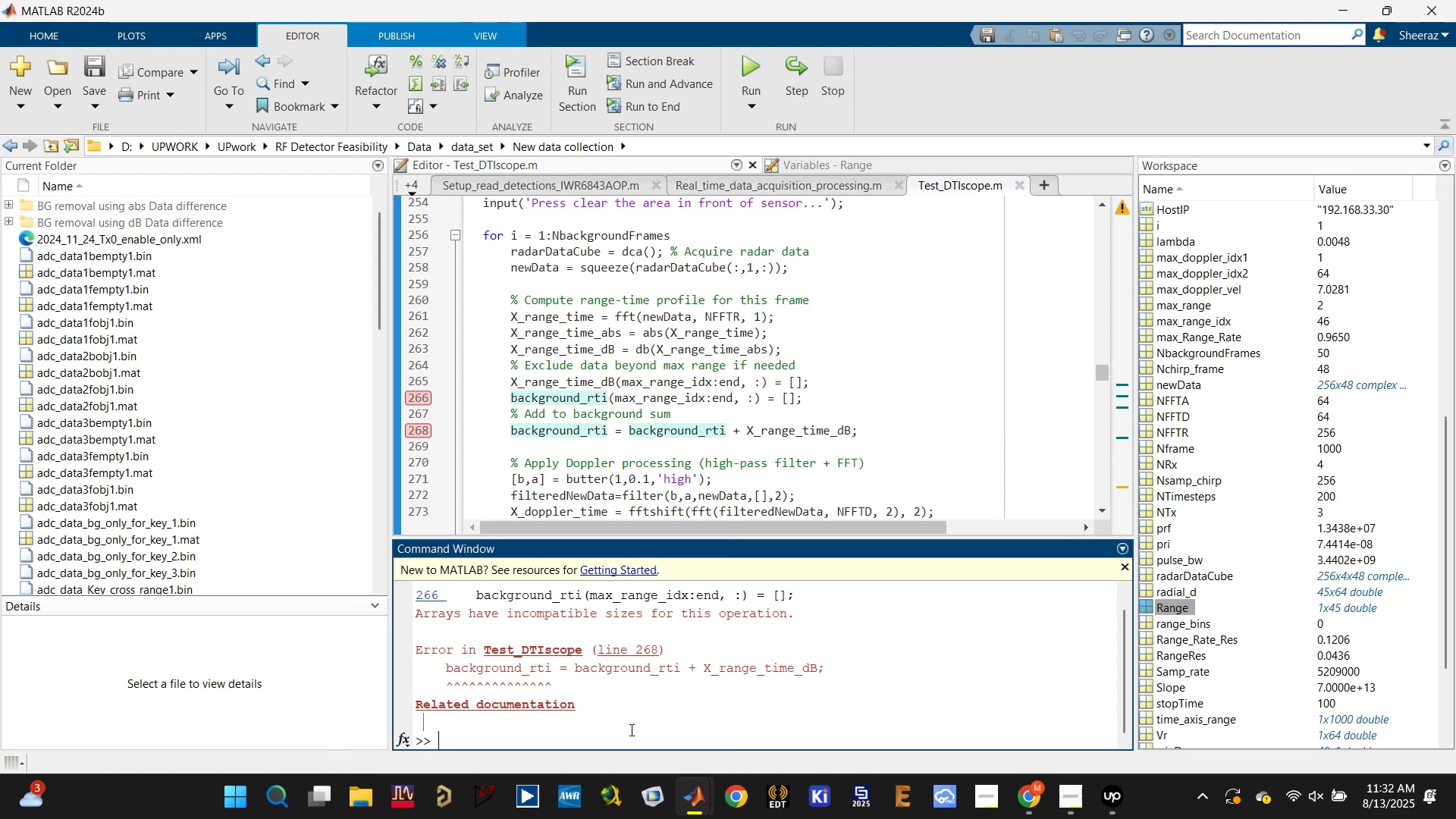 
type(clc)
 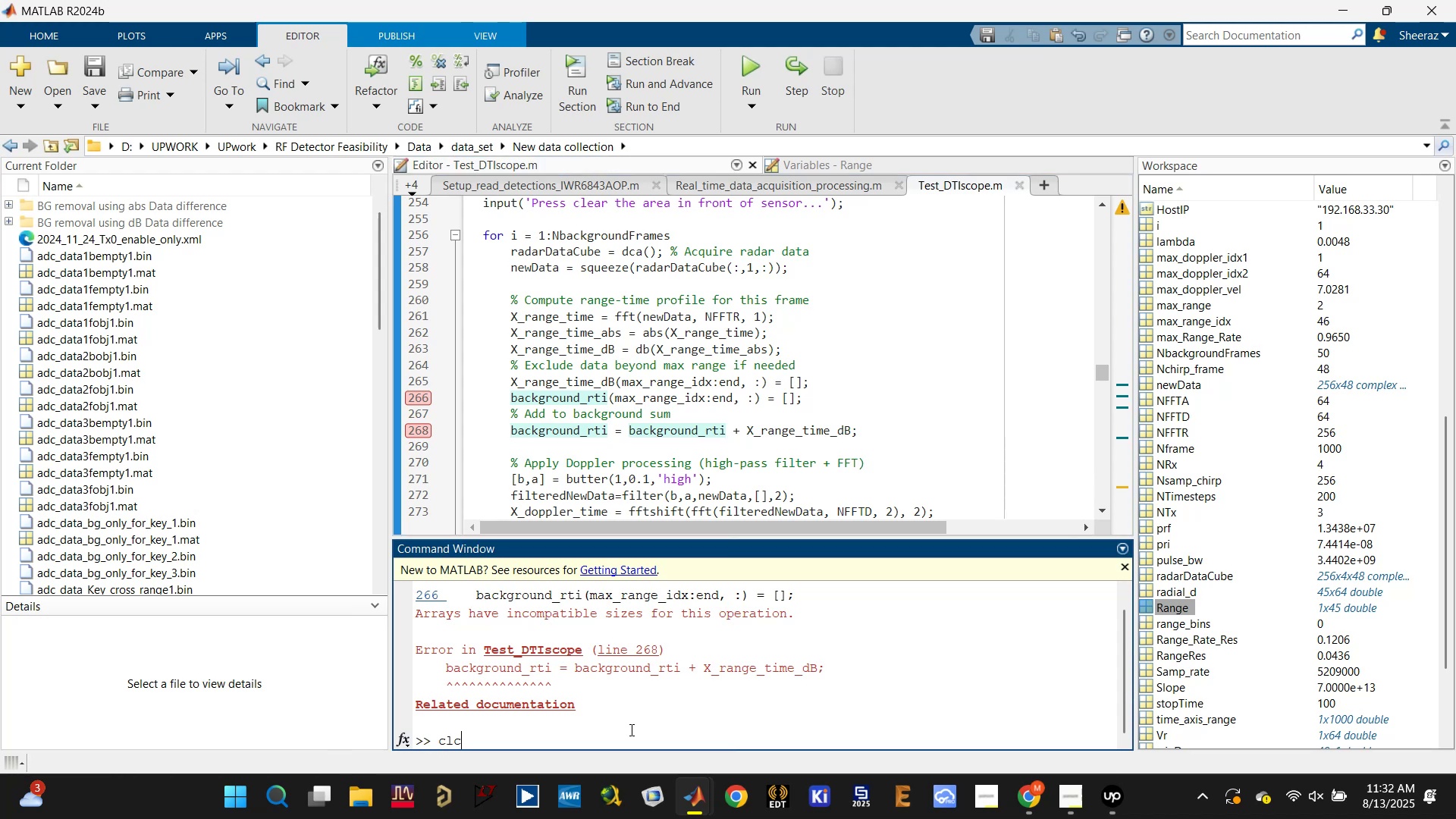 
key(Enter)
 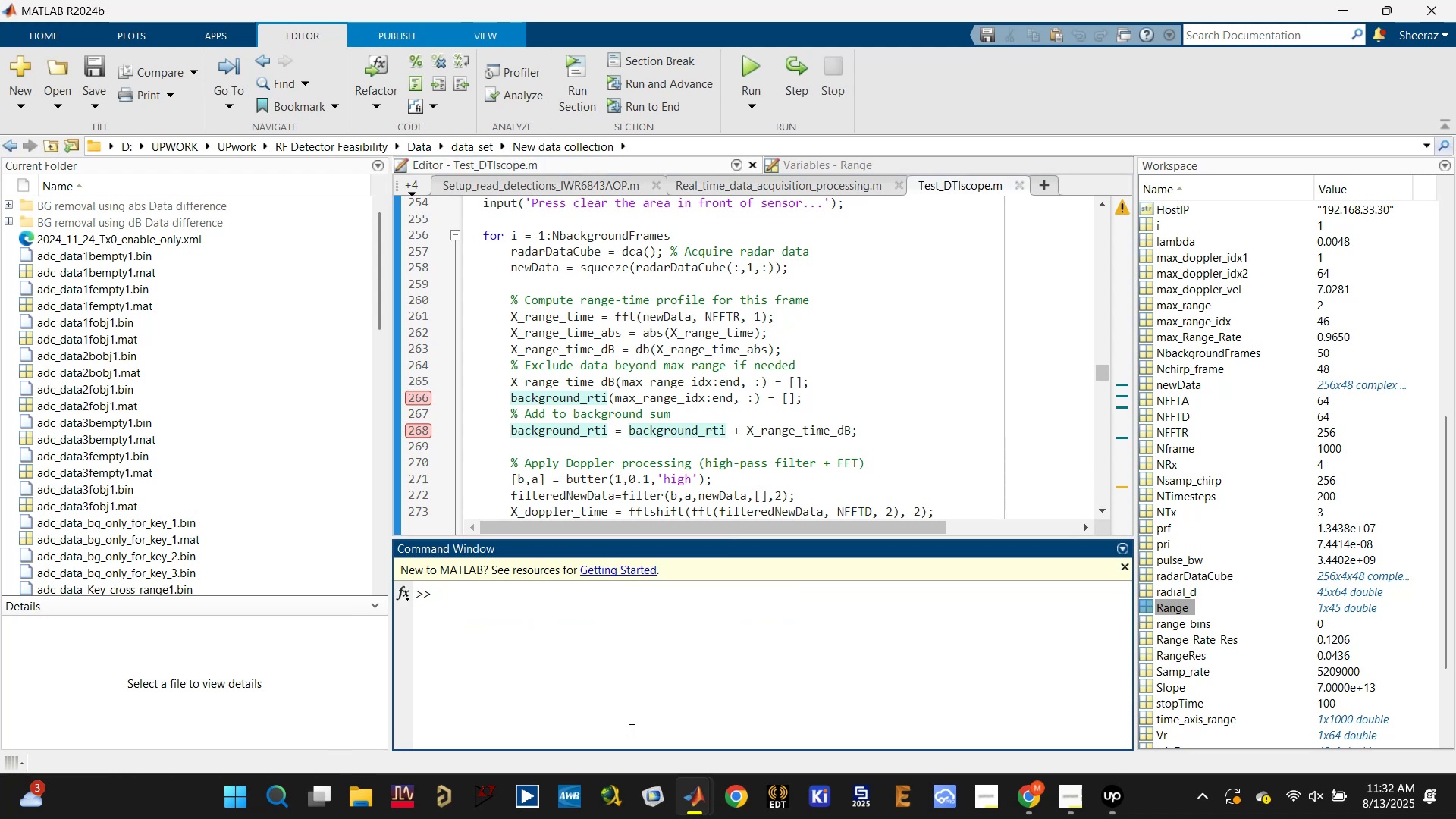 
type(dca.release;)
 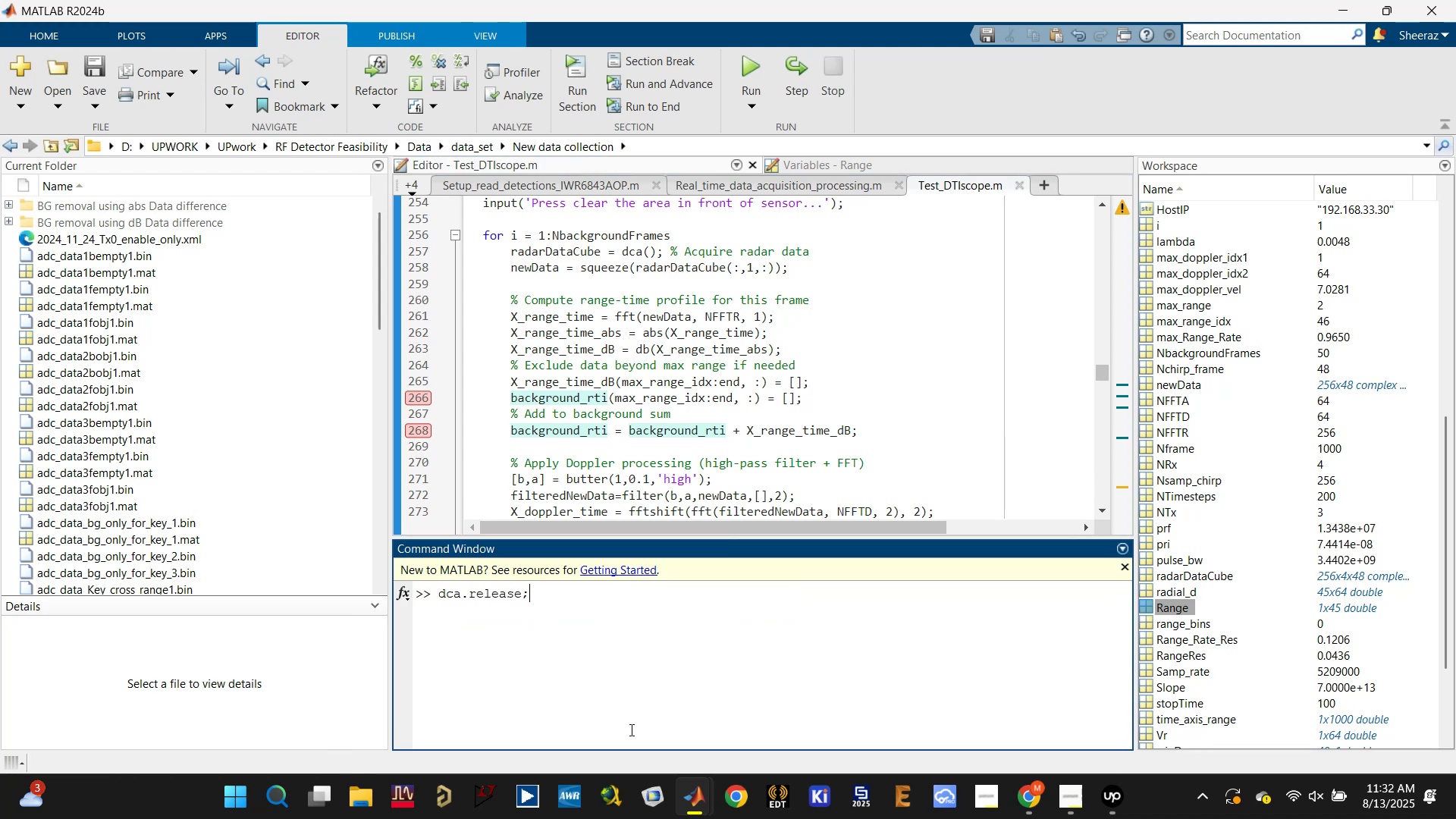 
key(Enter)
 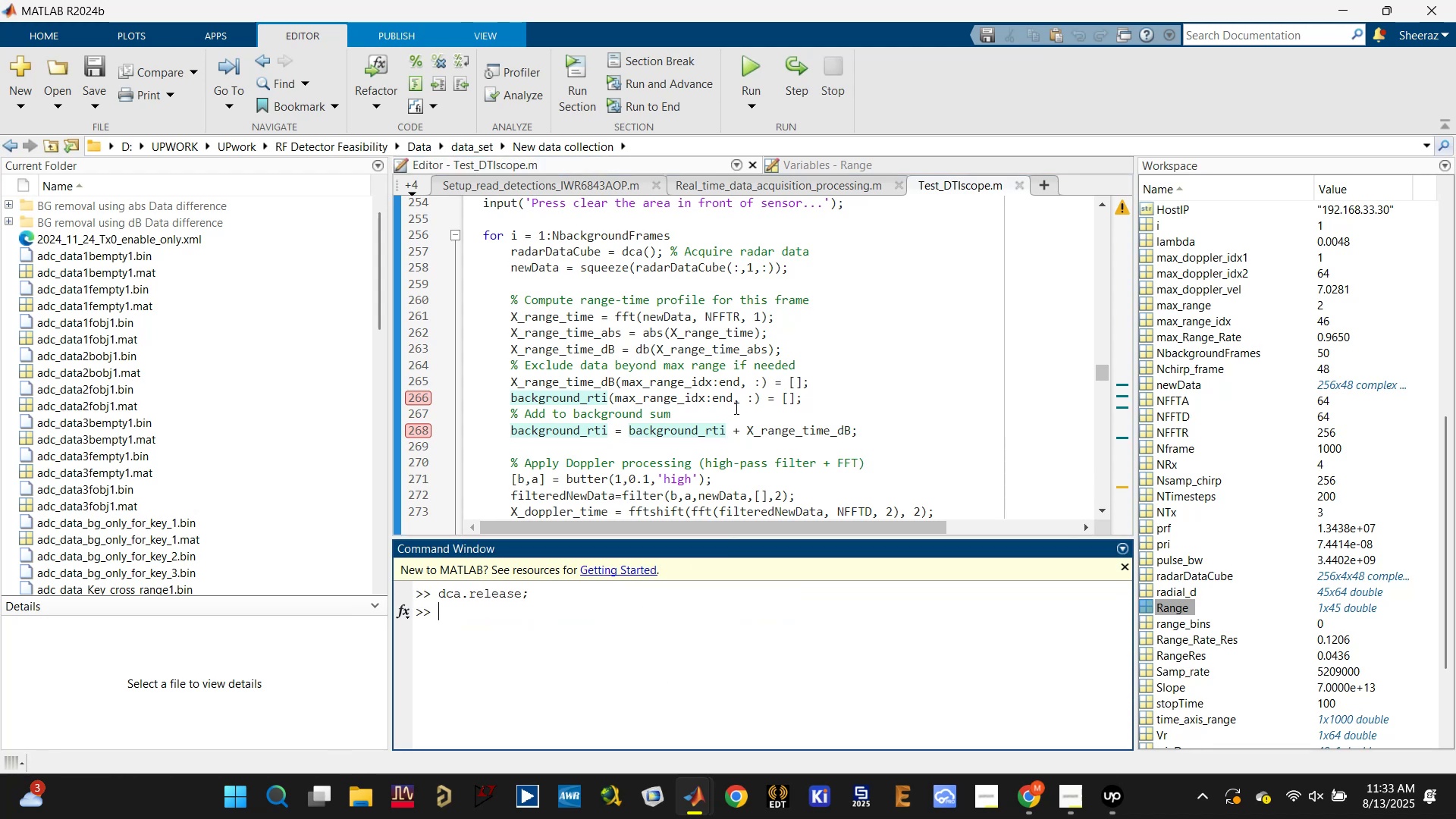 
double_click([629, 404])
 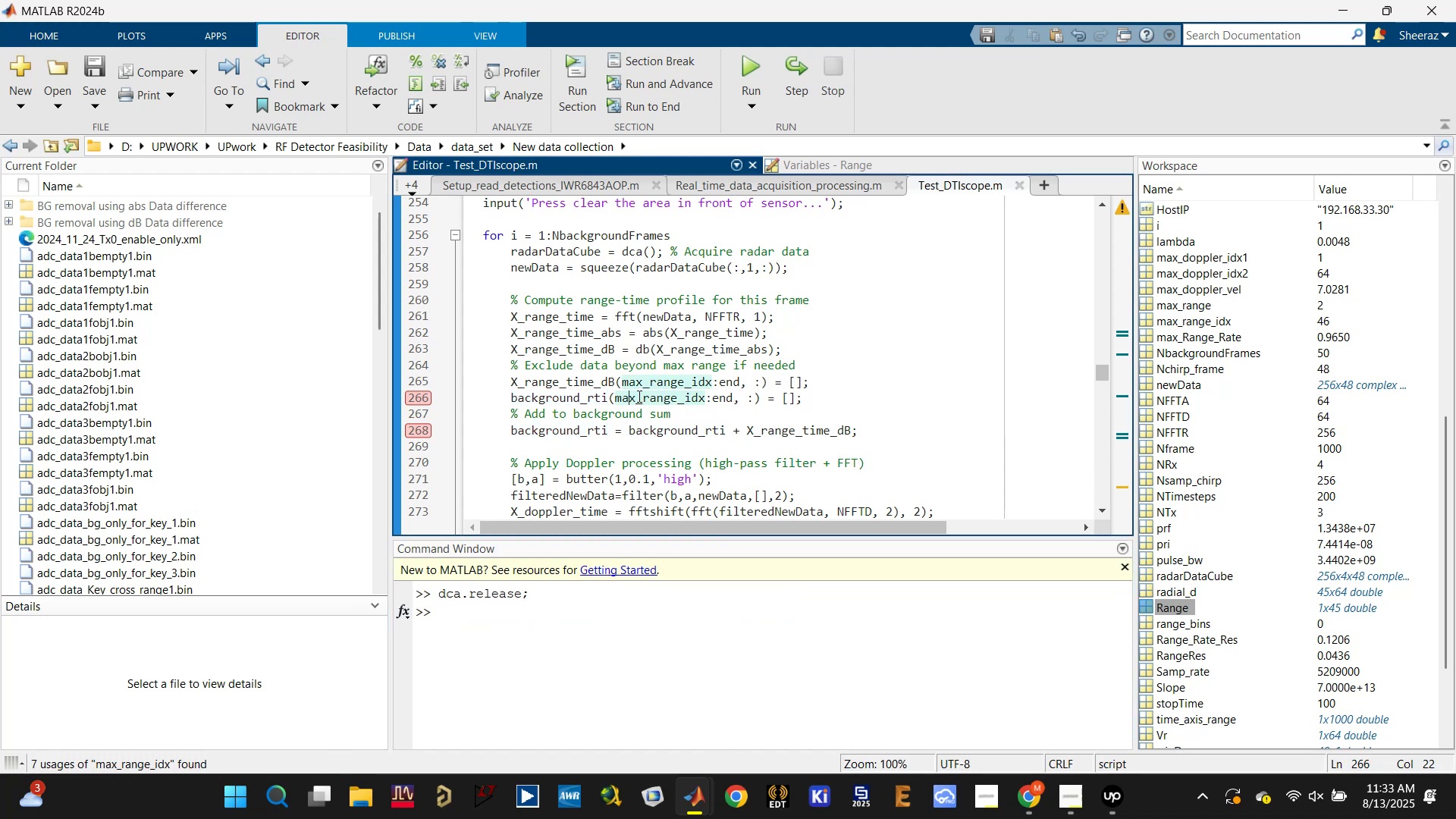 
key(Control+R)
 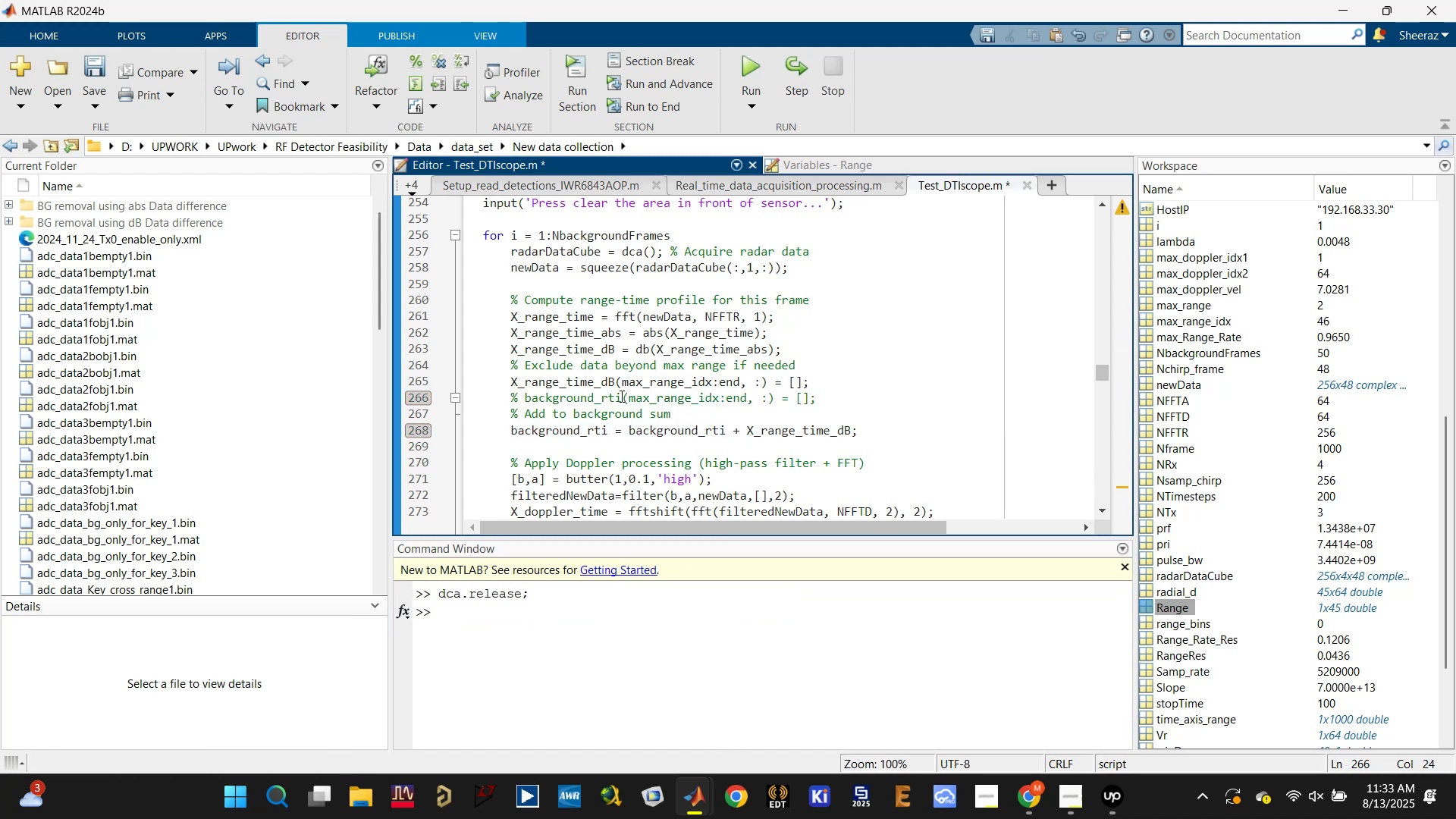 
left_click([620, 386])
 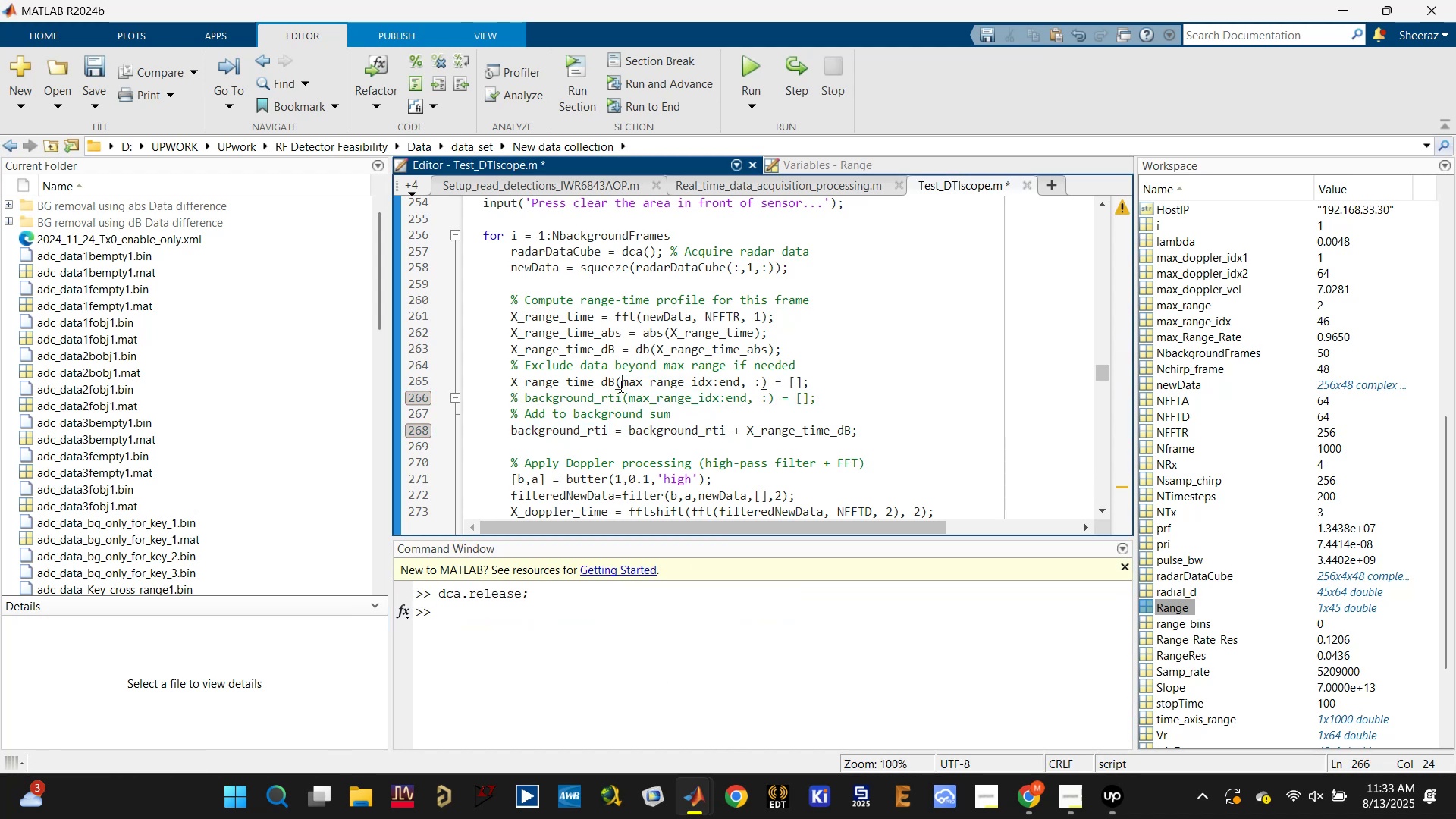 
key(Control+R)
 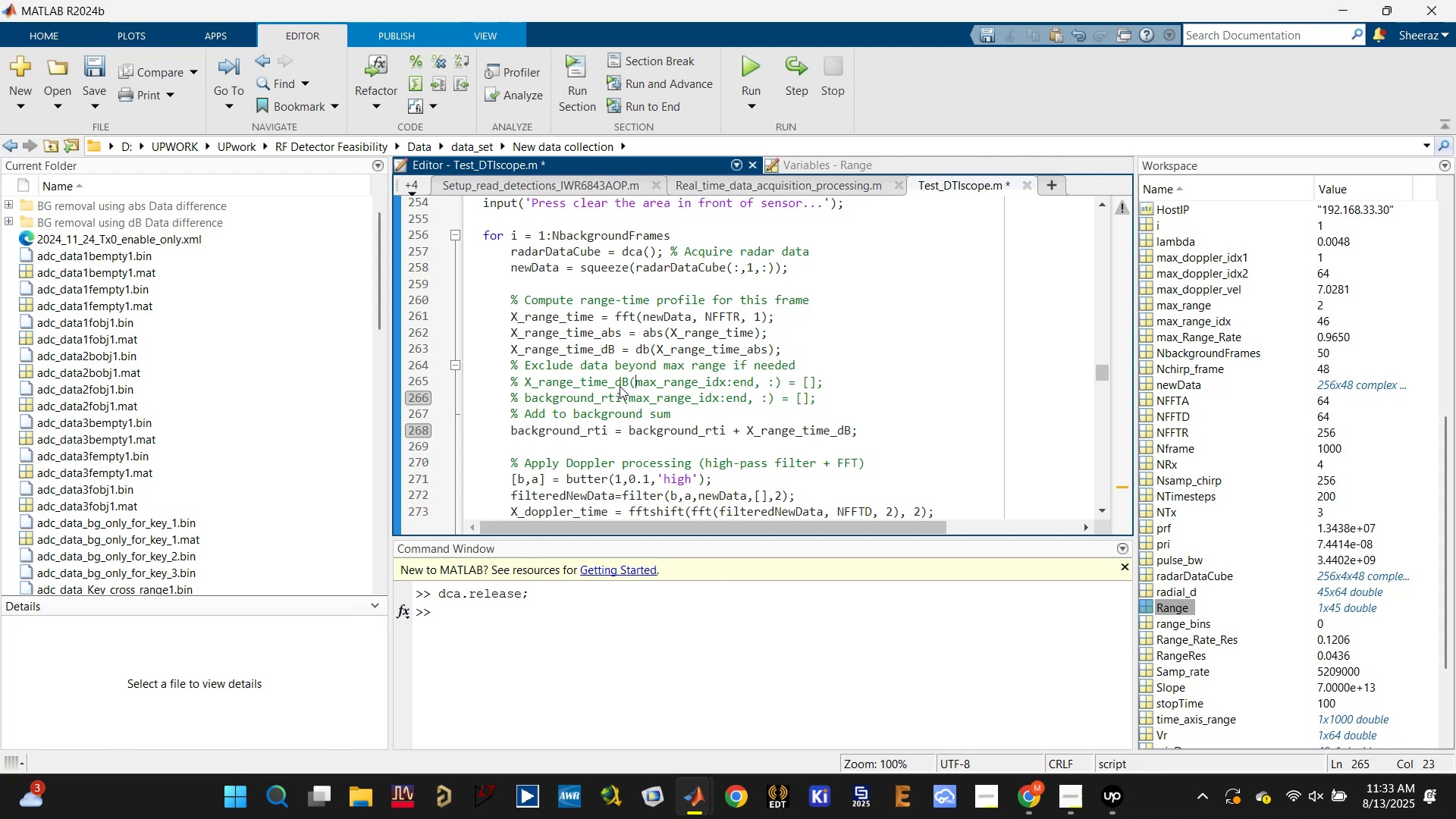 
key(Control+S)
 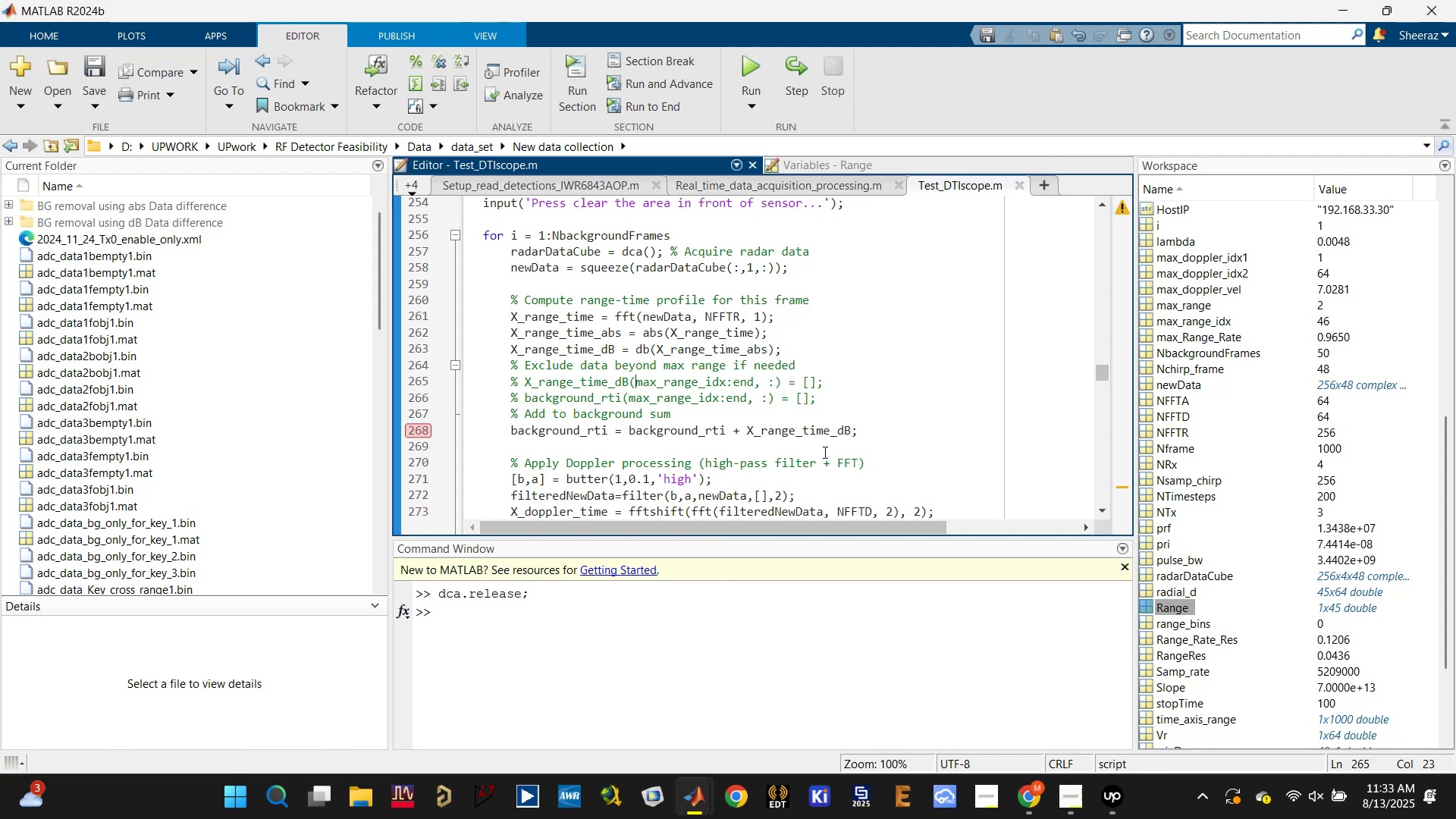 
left_click([824, 435])
 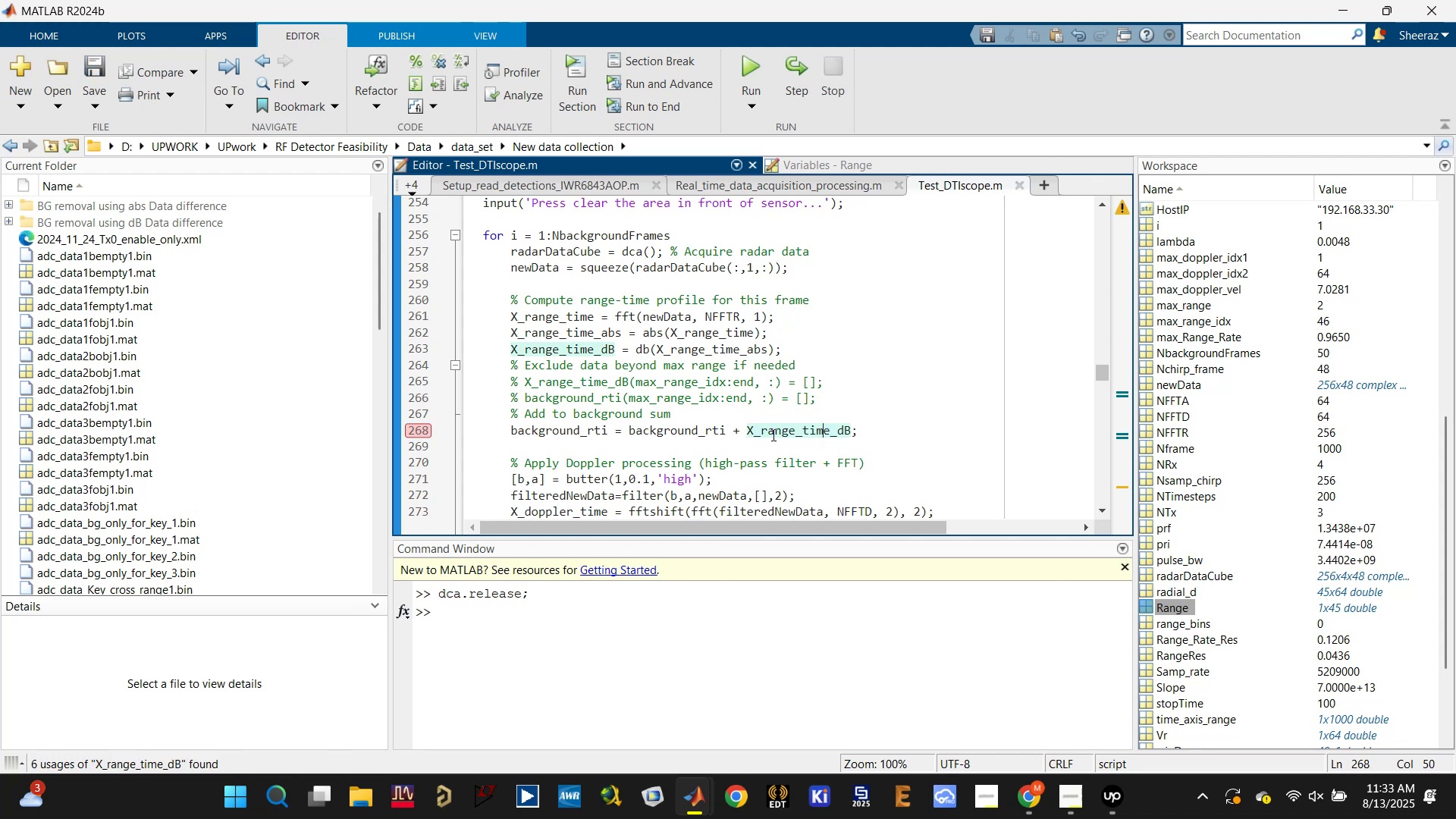 
left_click([701, 431])
 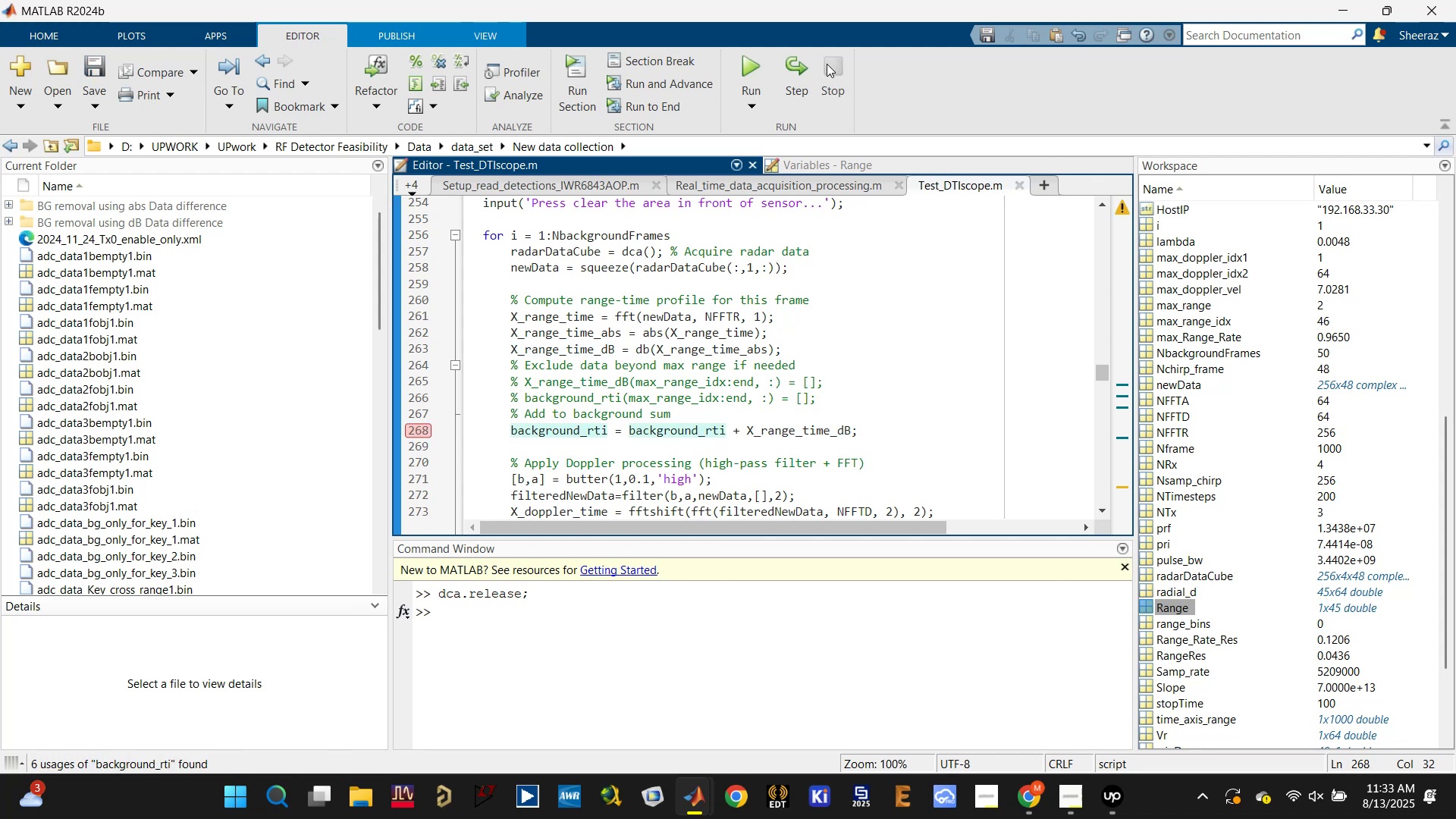 
left_click([742, 64])
 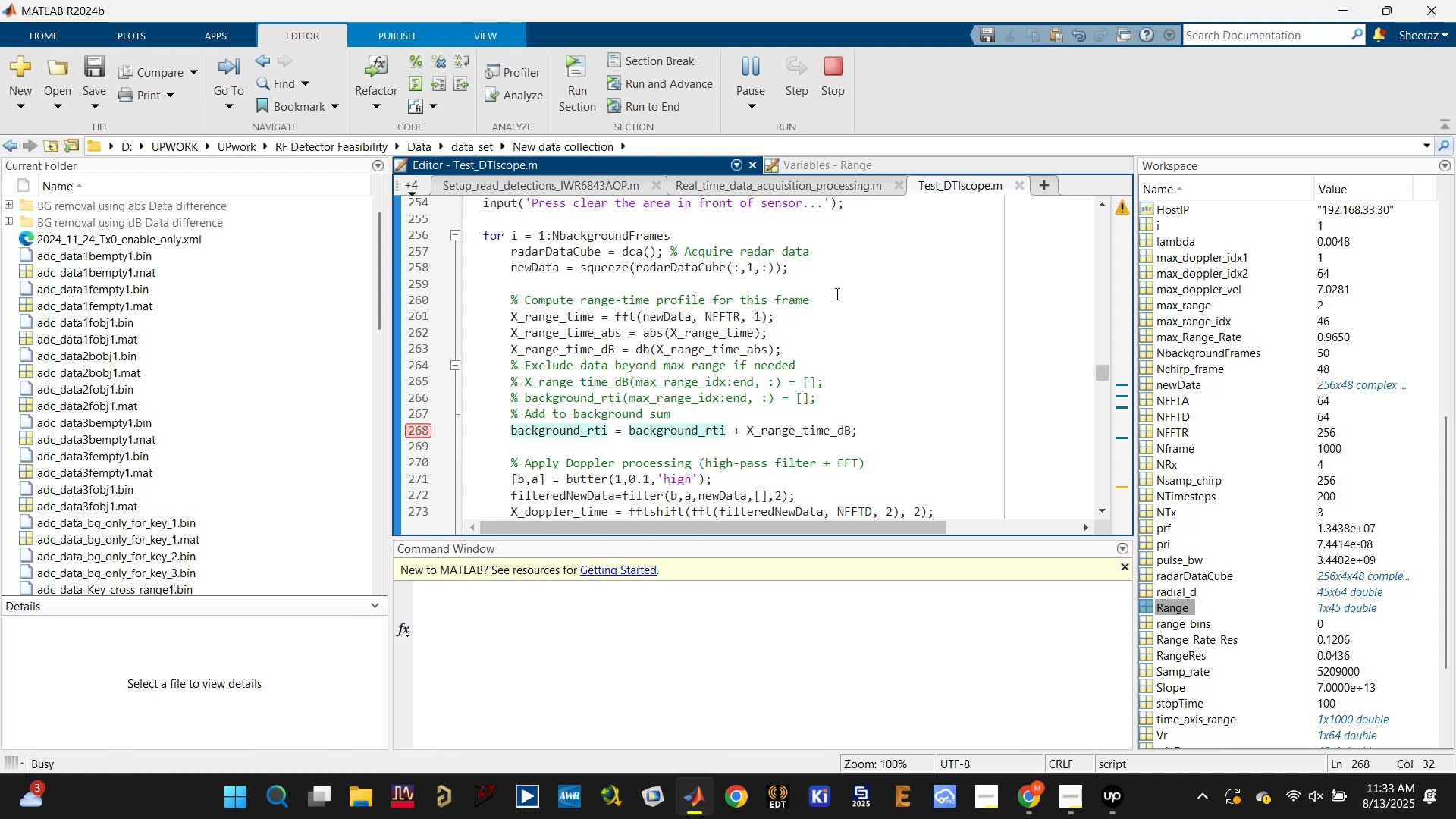 
wait(15.45)
 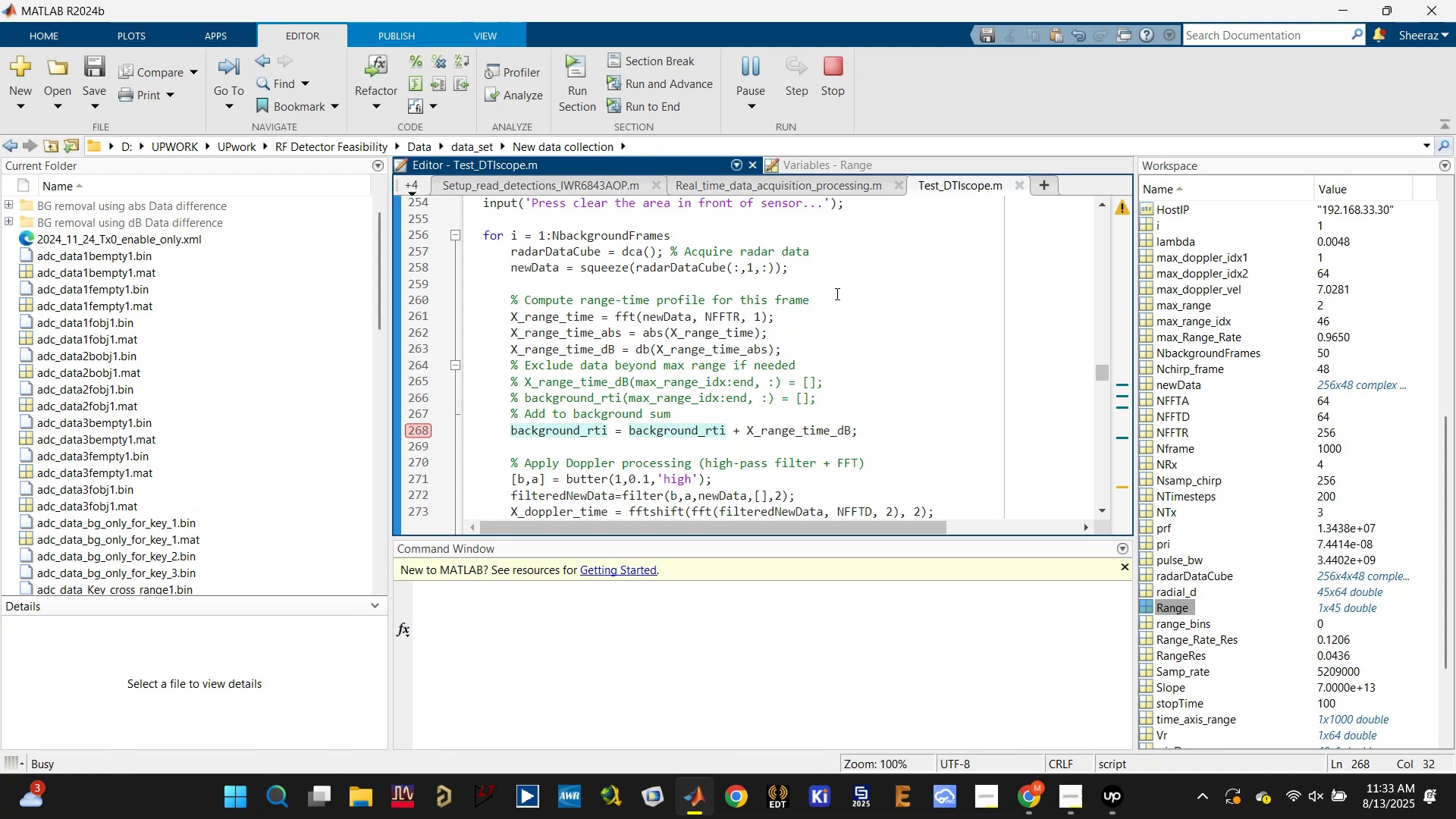 
double_click([1147, 9])
 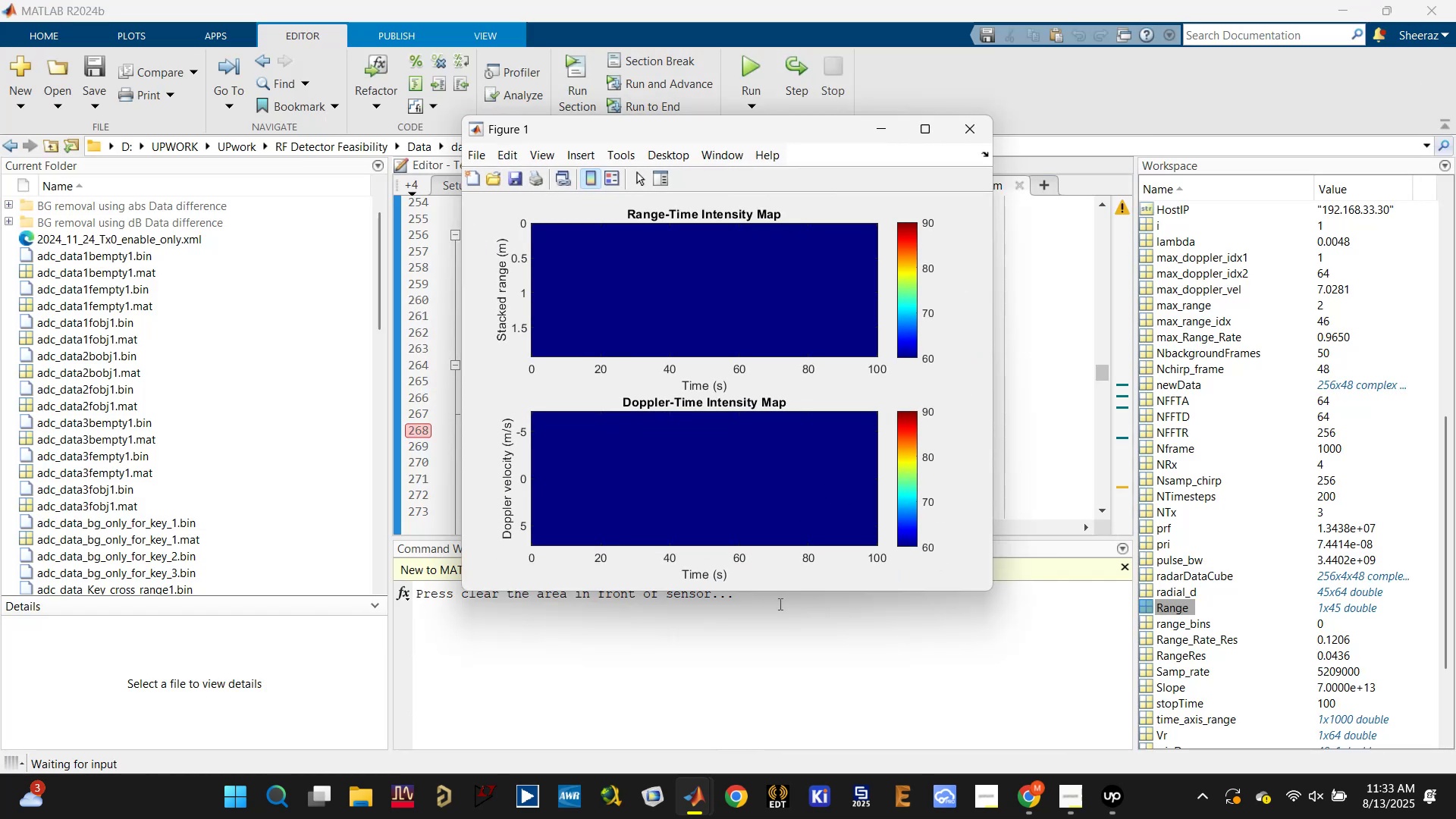 
left_click([777, 619])
 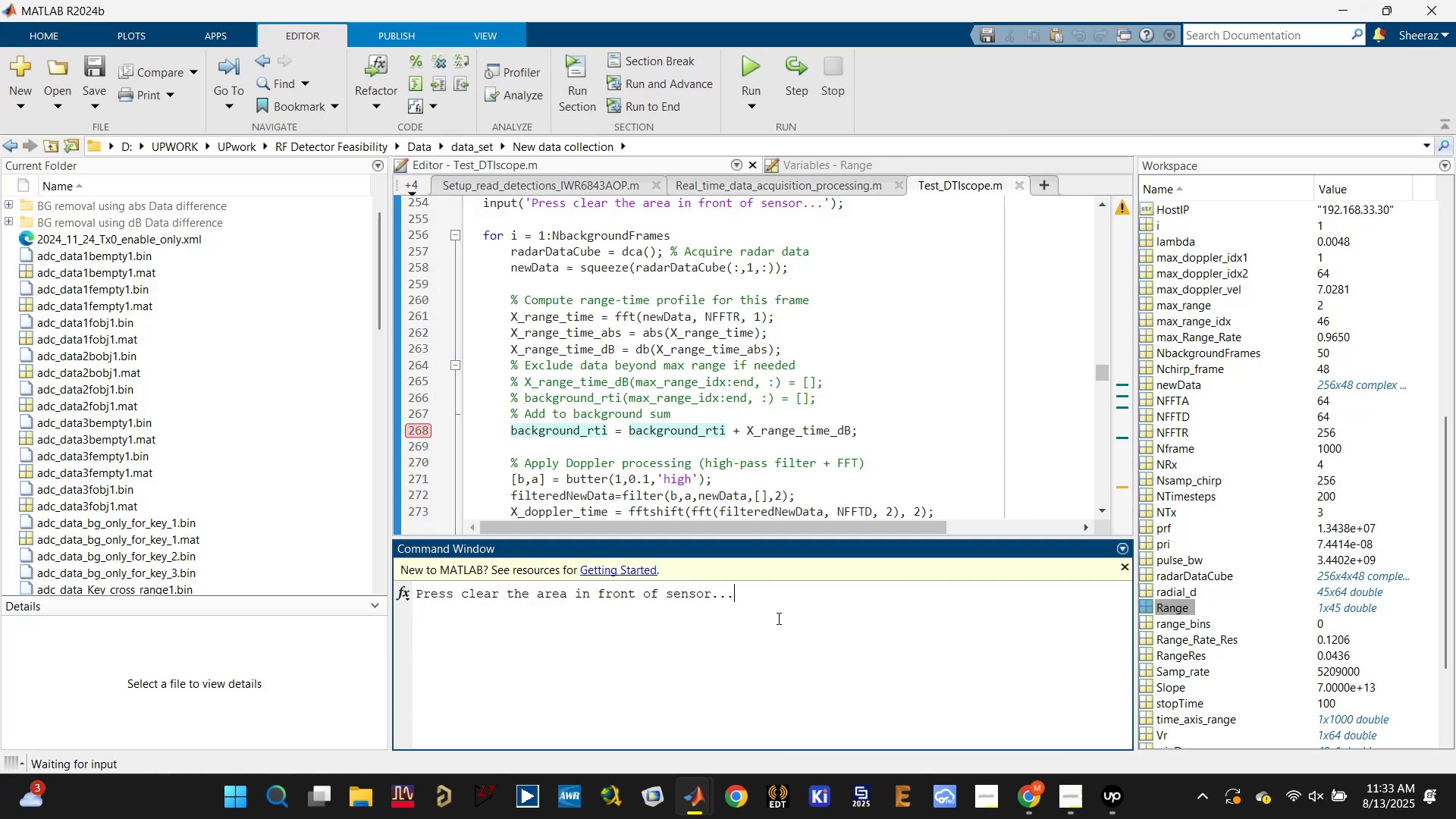 
key(Enter)
 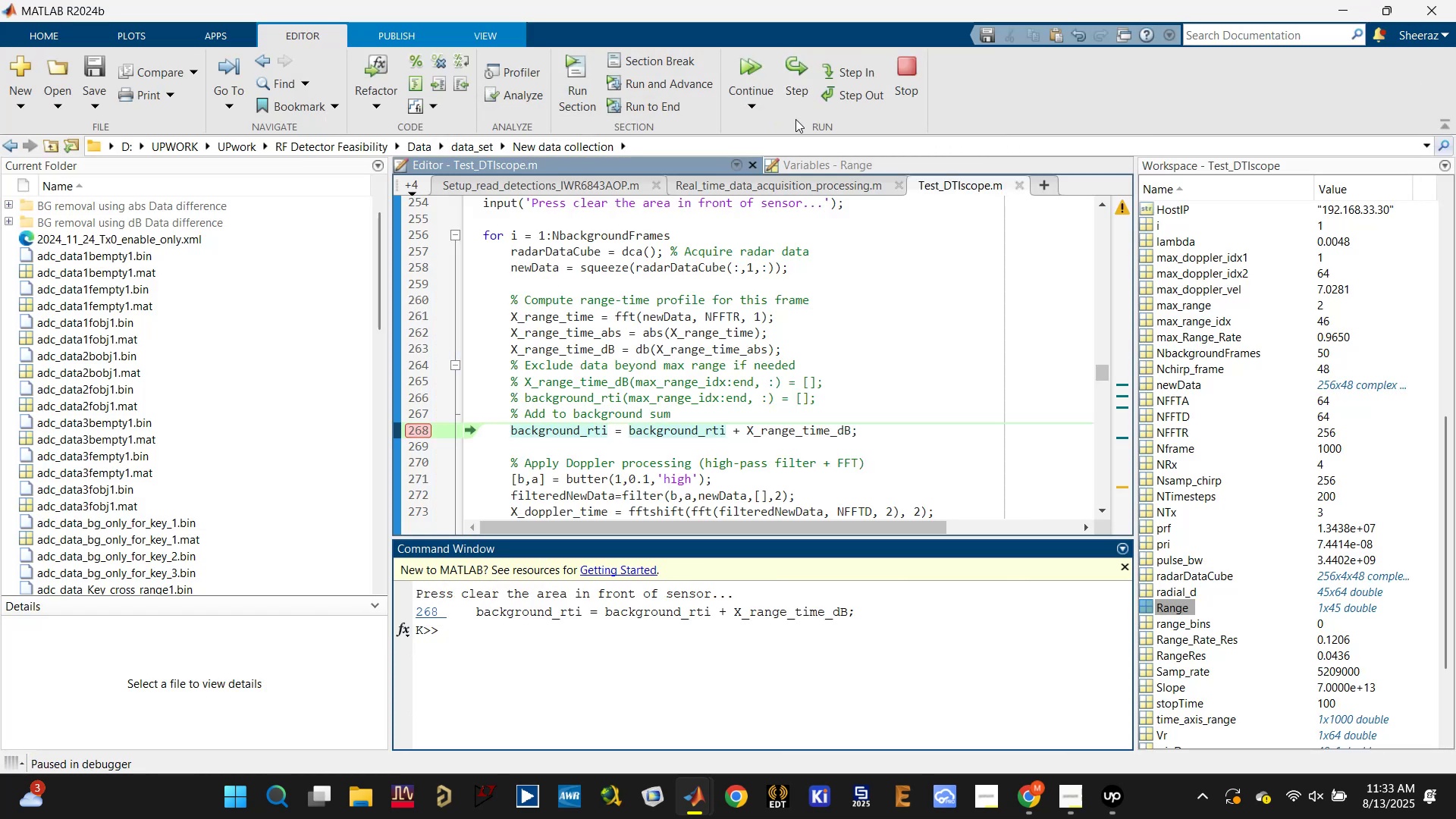 
left_click([798, 71])
 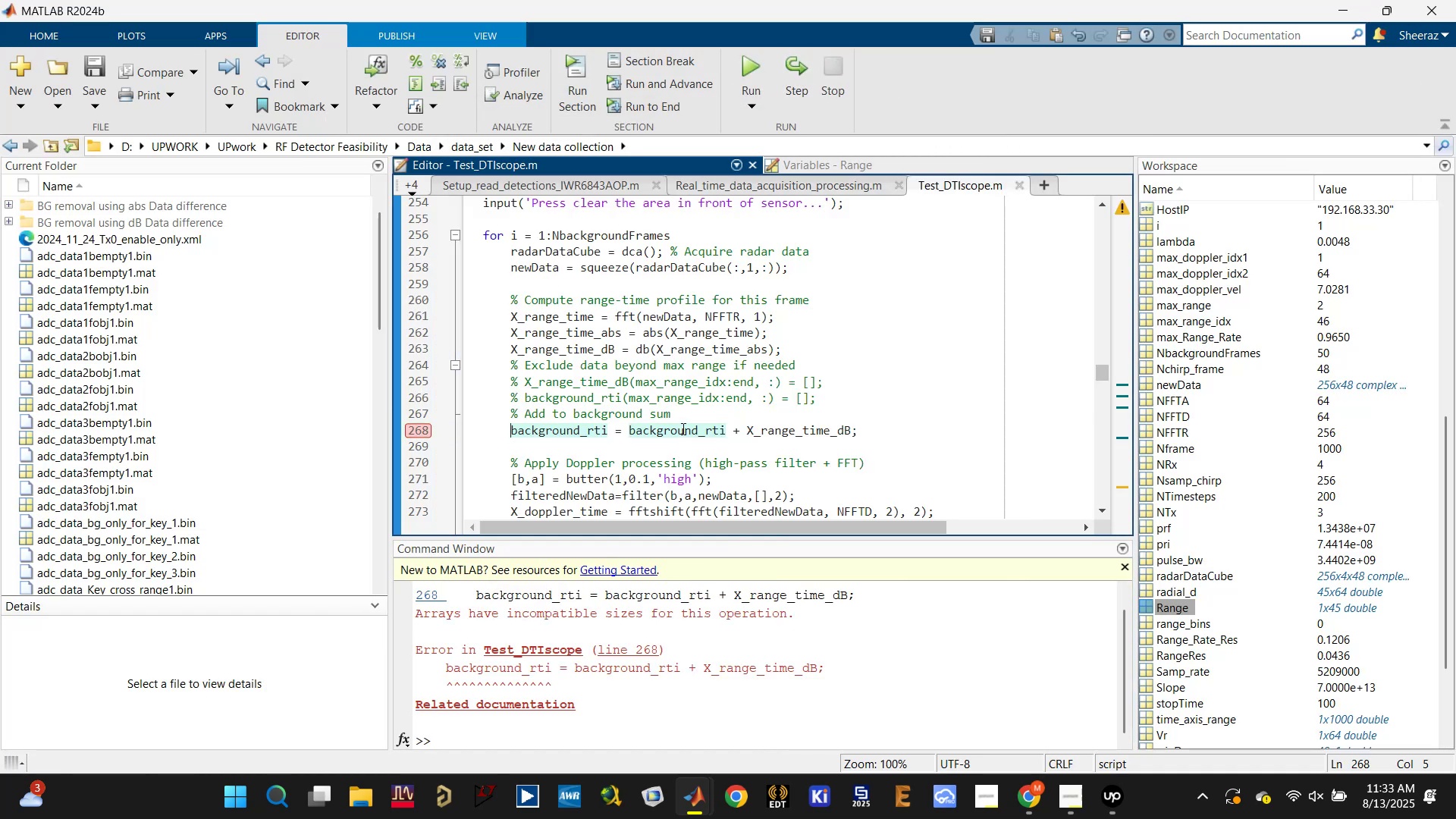 
left_click([672, 399])
 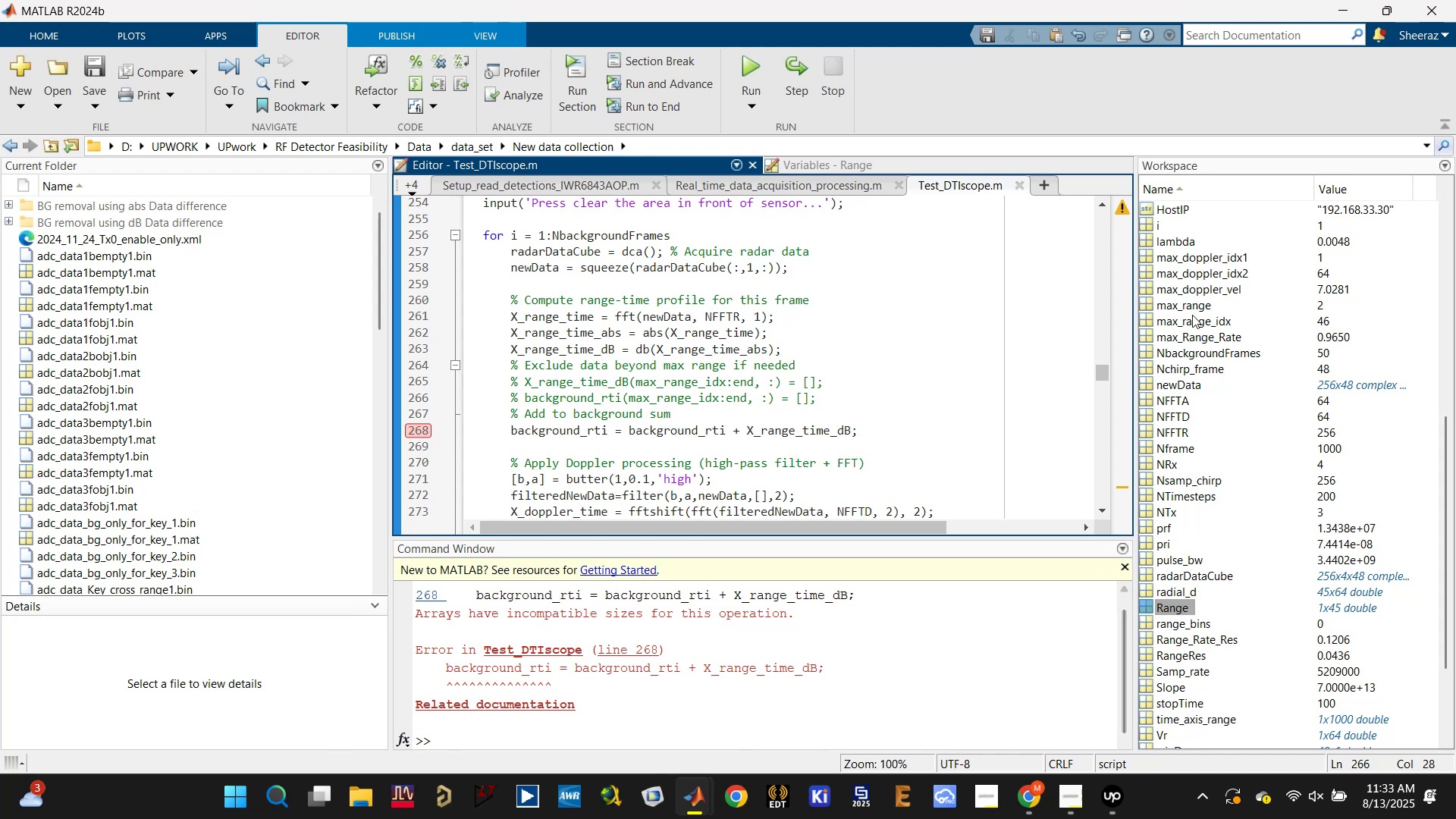 
scroll: coordinate [1209, 290], scroll_direction: up, amount: 18.0
 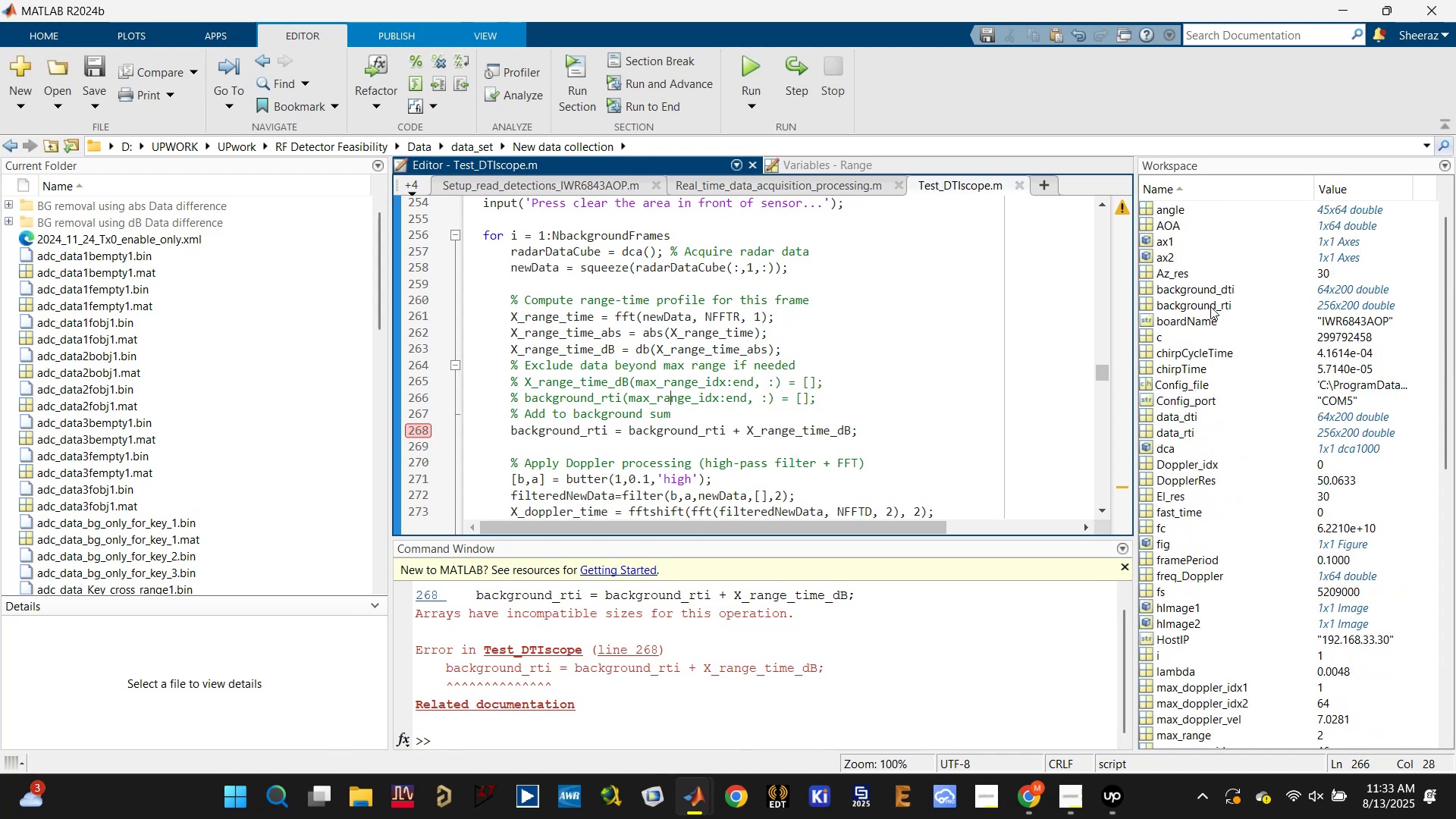 
left_click([1210, 306])
 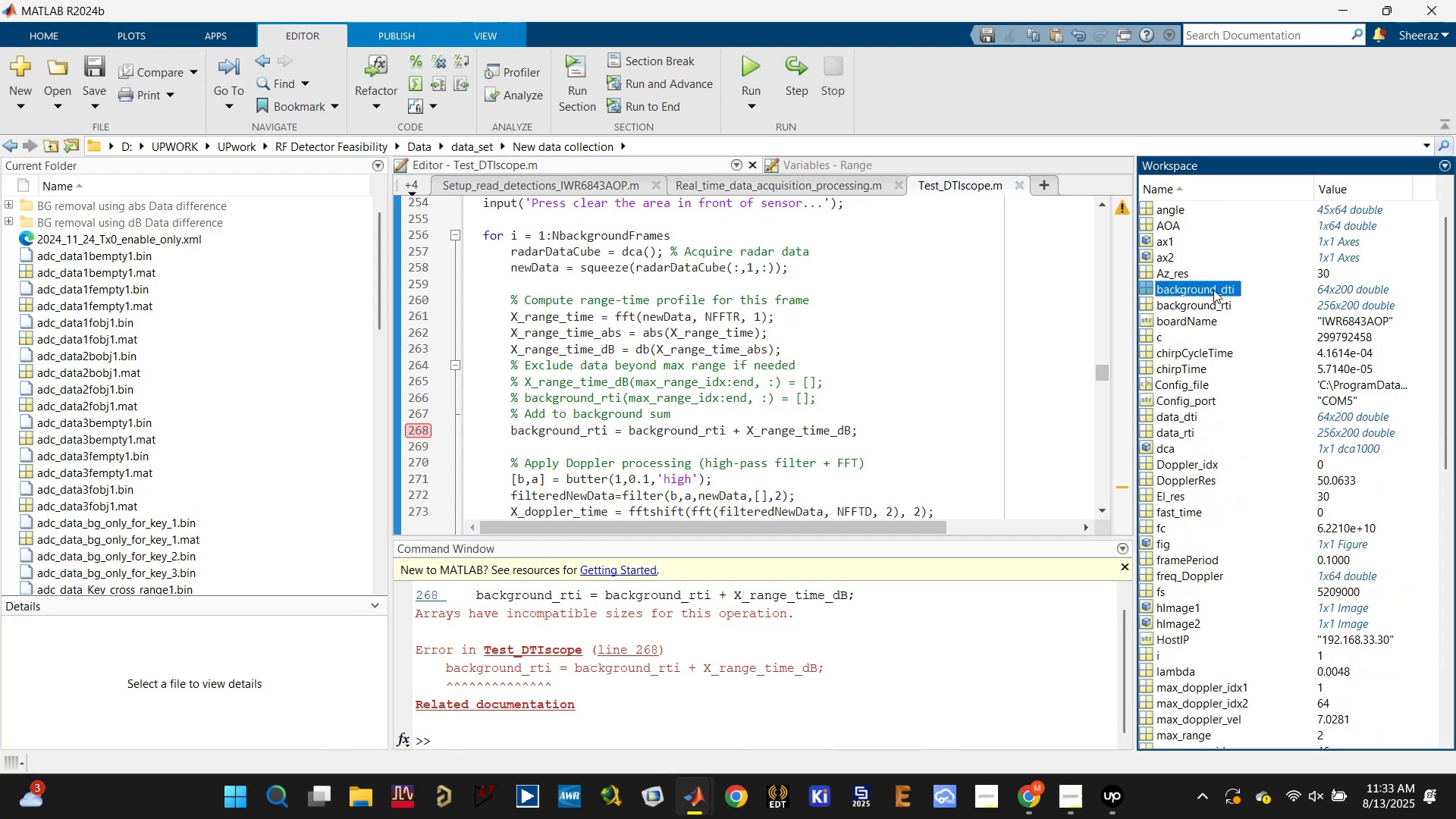 
double_click([1210, 305])
 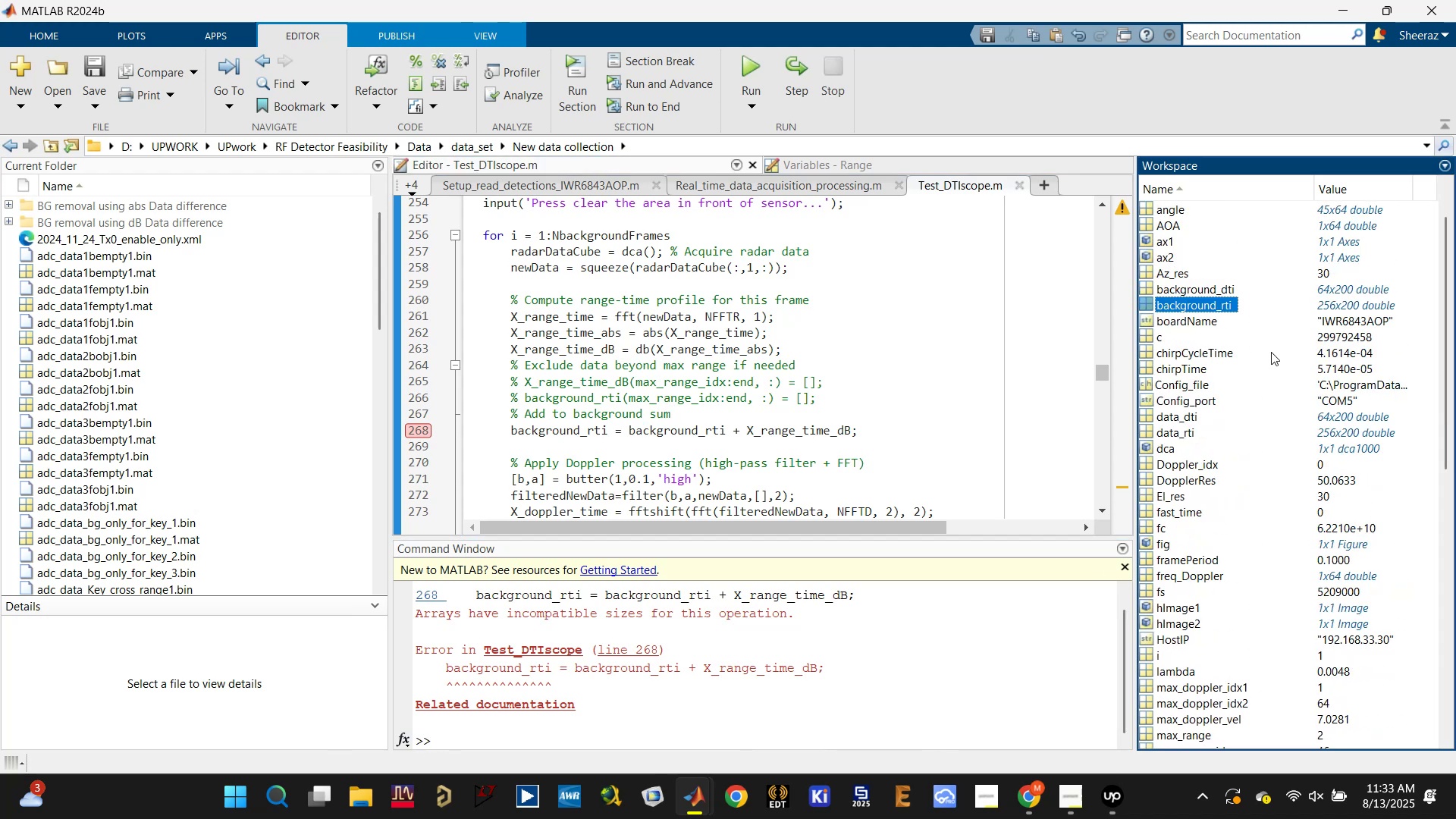 
scroll: coordinate [1234, 575], scroll_direction: down, amount: 14.0
 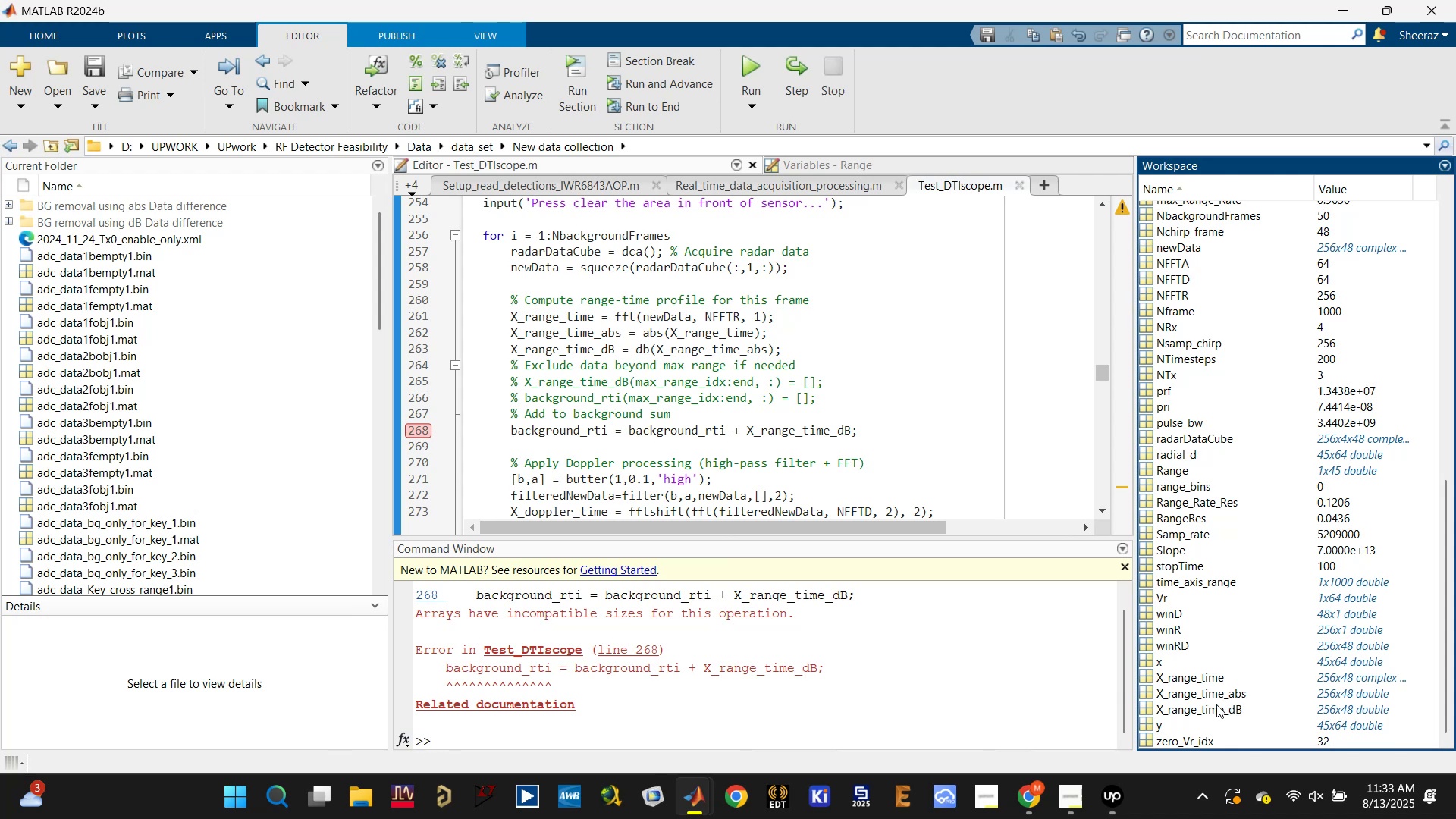 
left_click([1213, 708])
 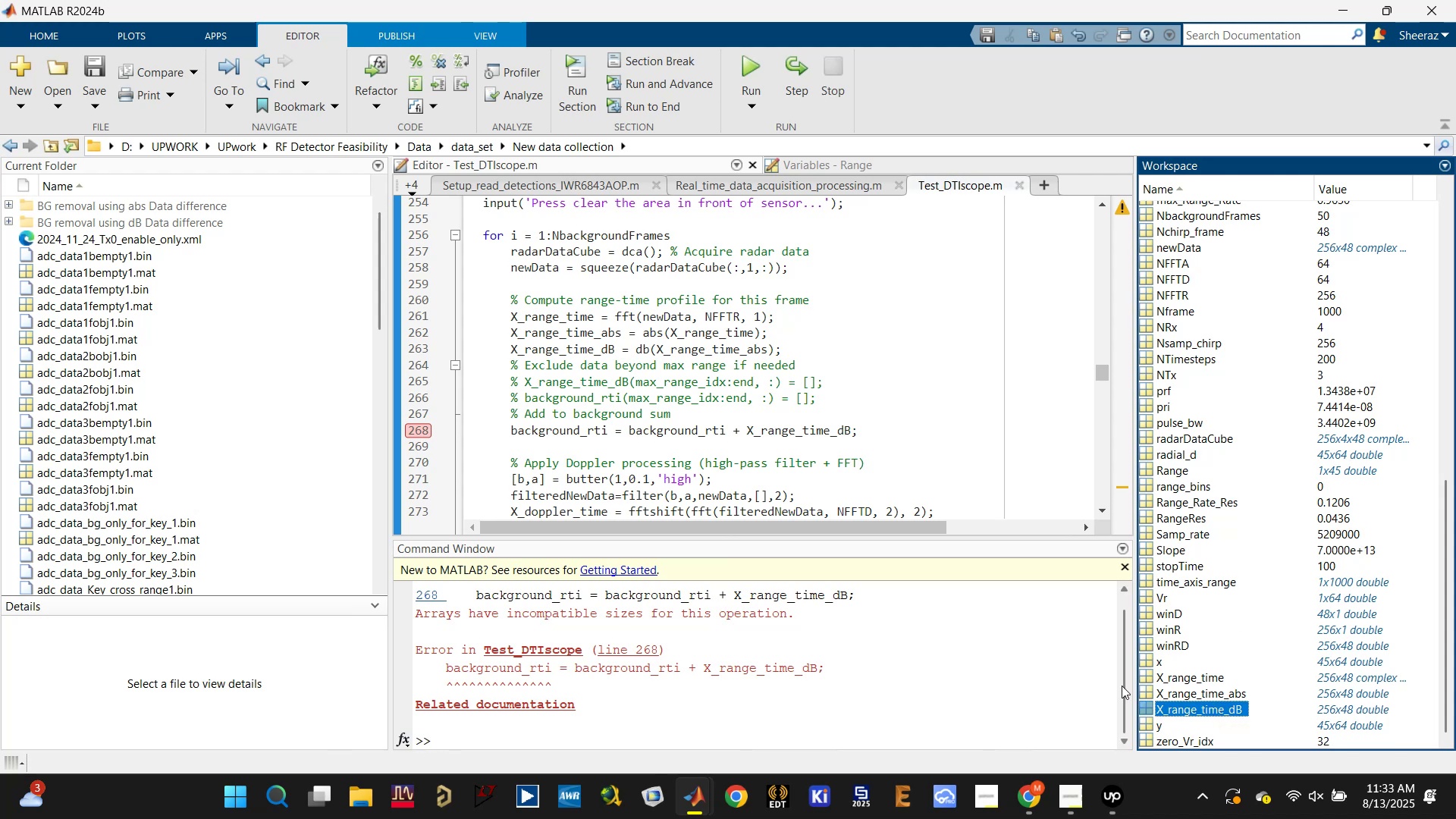 
left_click([710, 332])
 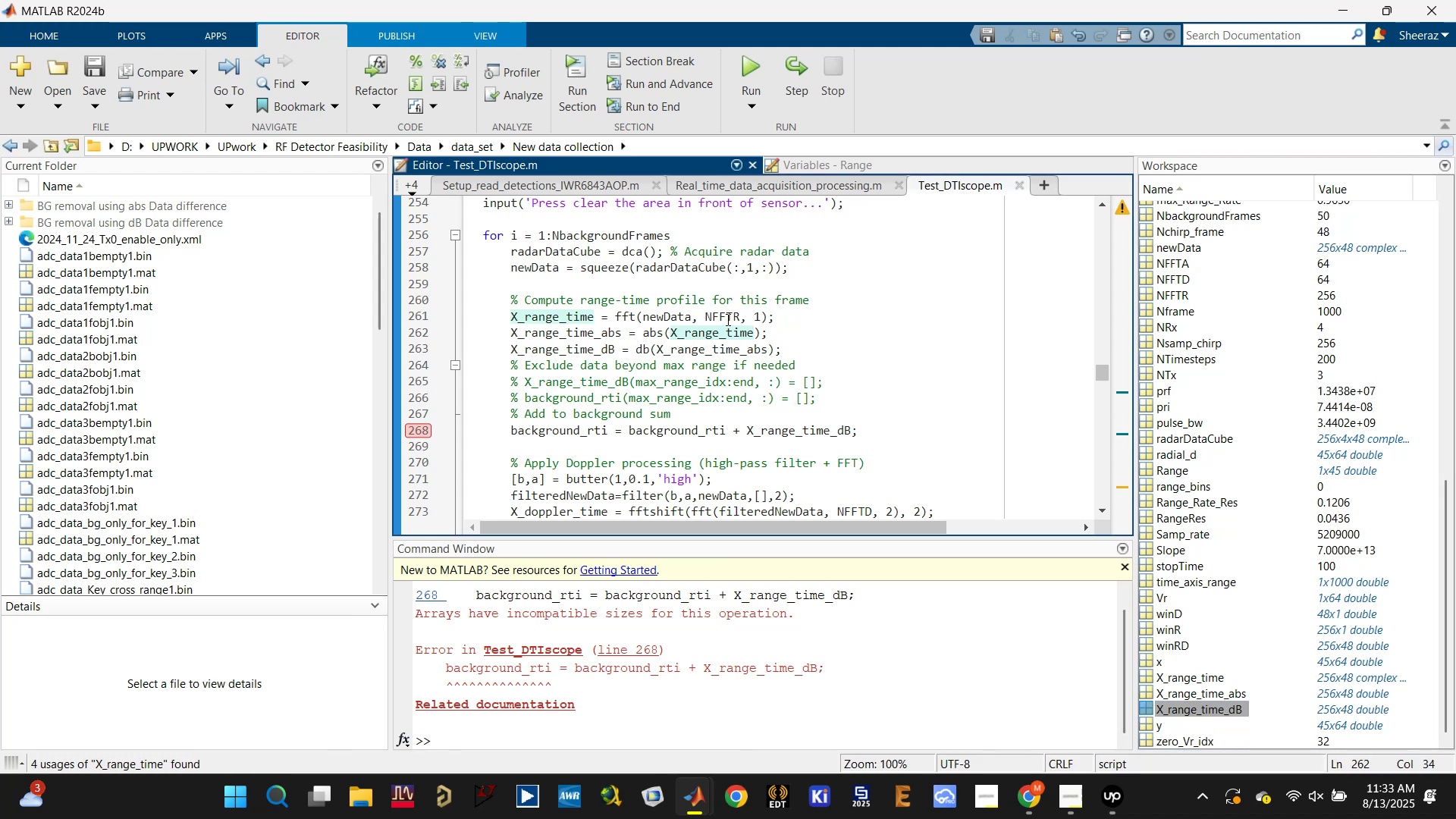 
left_click([726, 317])
 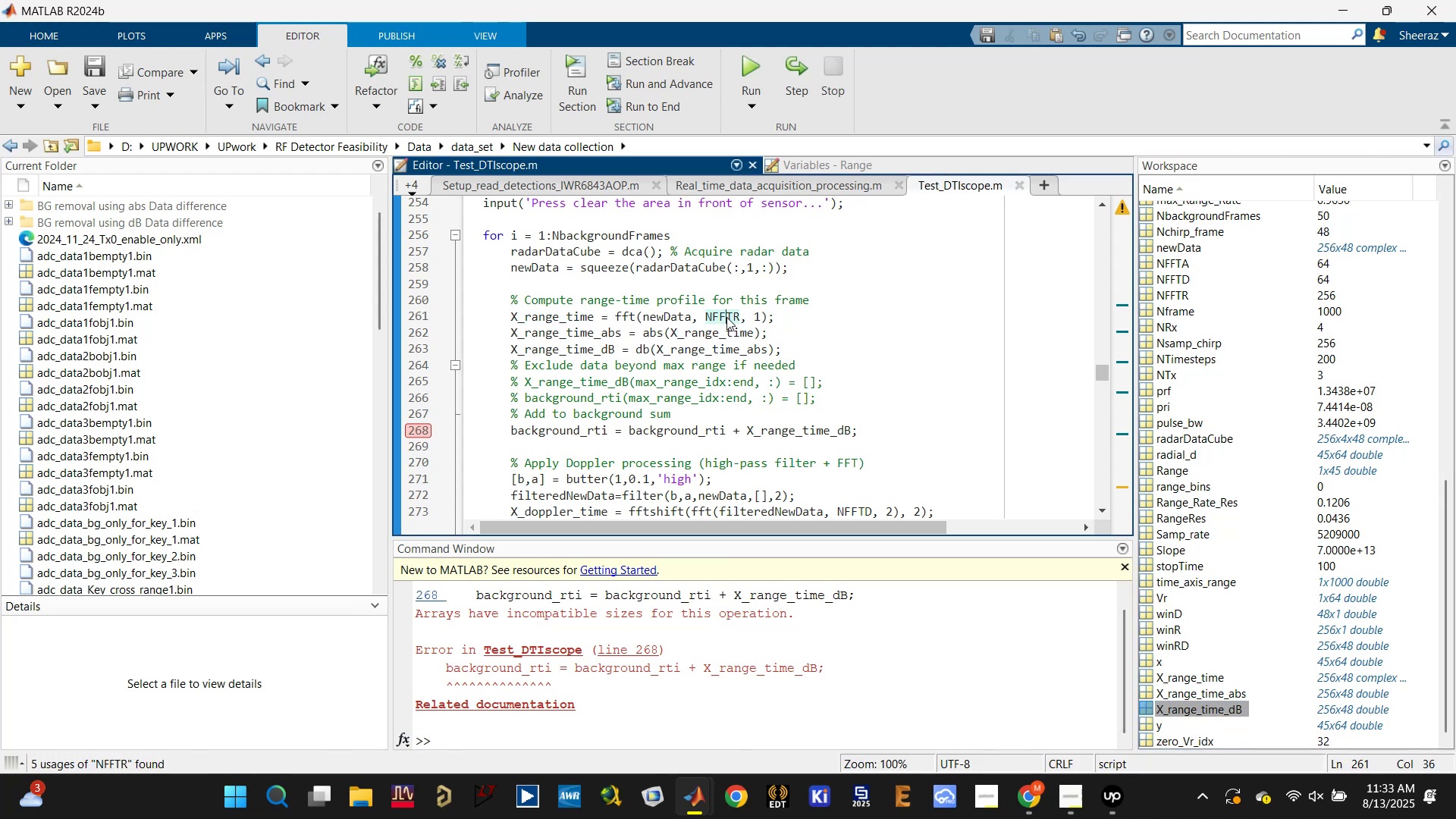 
key(Control+S)
 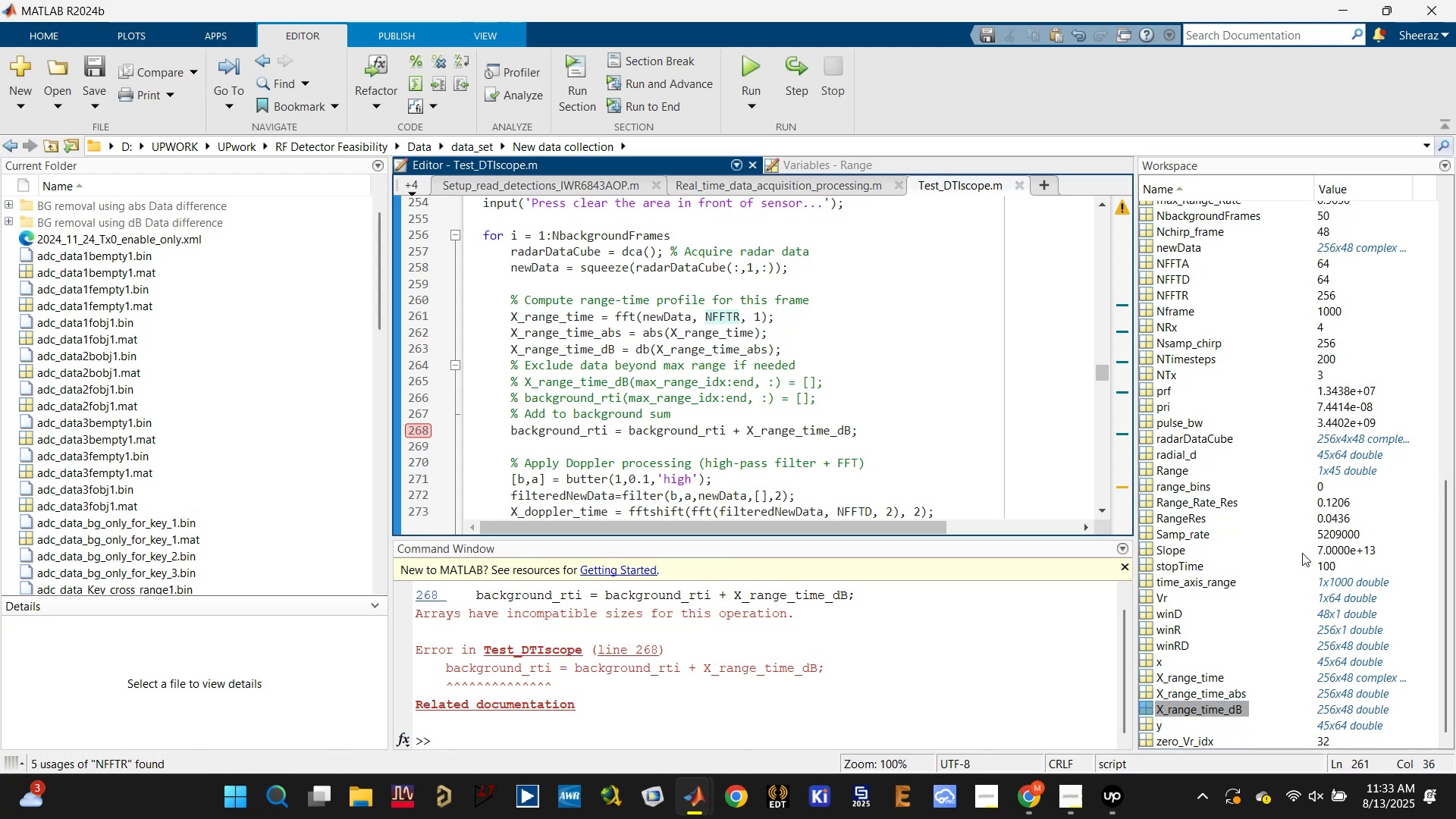 
scroll: coordinate [1200, 396], scroll_direction: up, amount: 20.0
 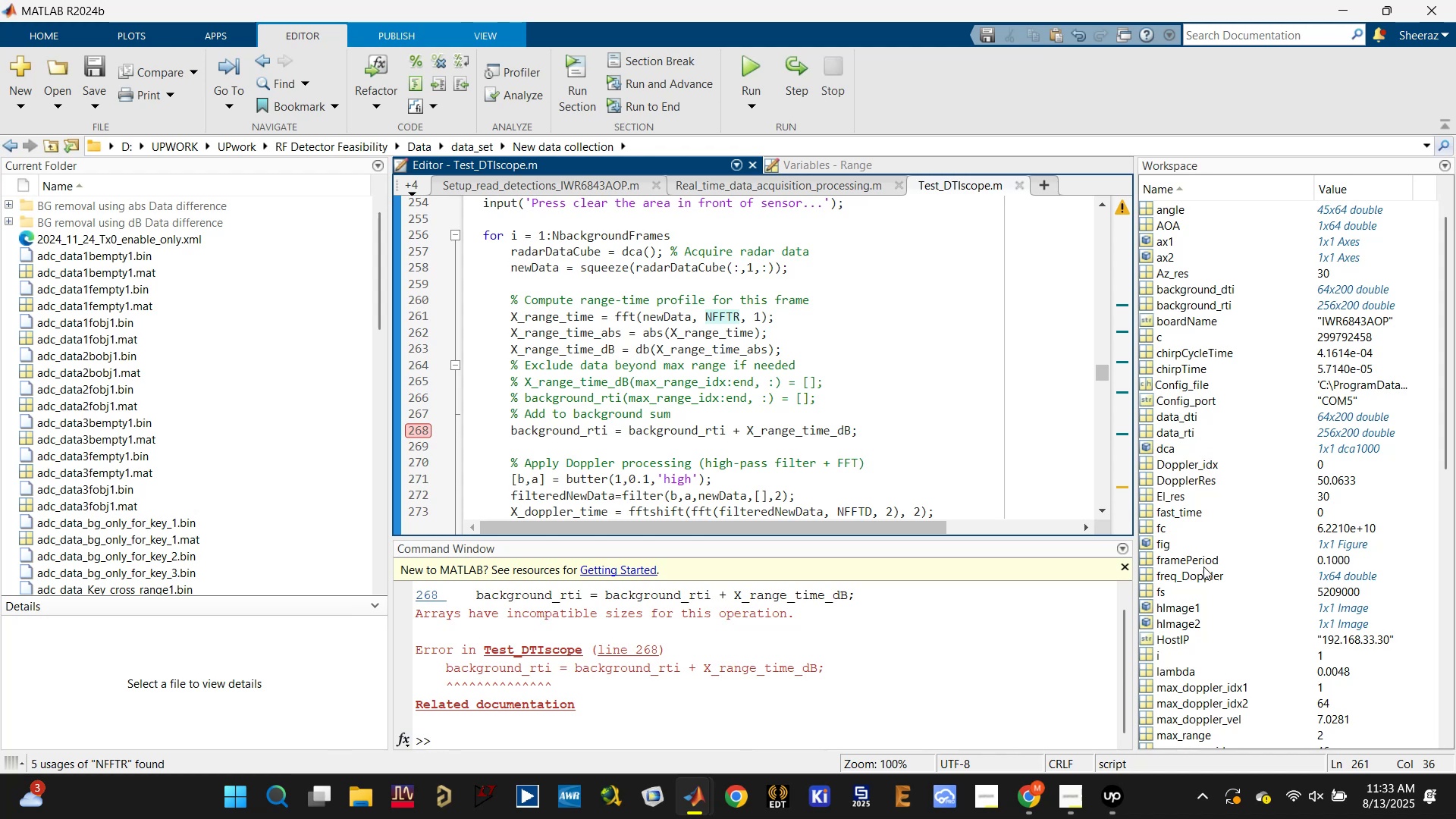 
scroll: coordinate [1194, 598], scroll_direction: down, amount: 6.0
 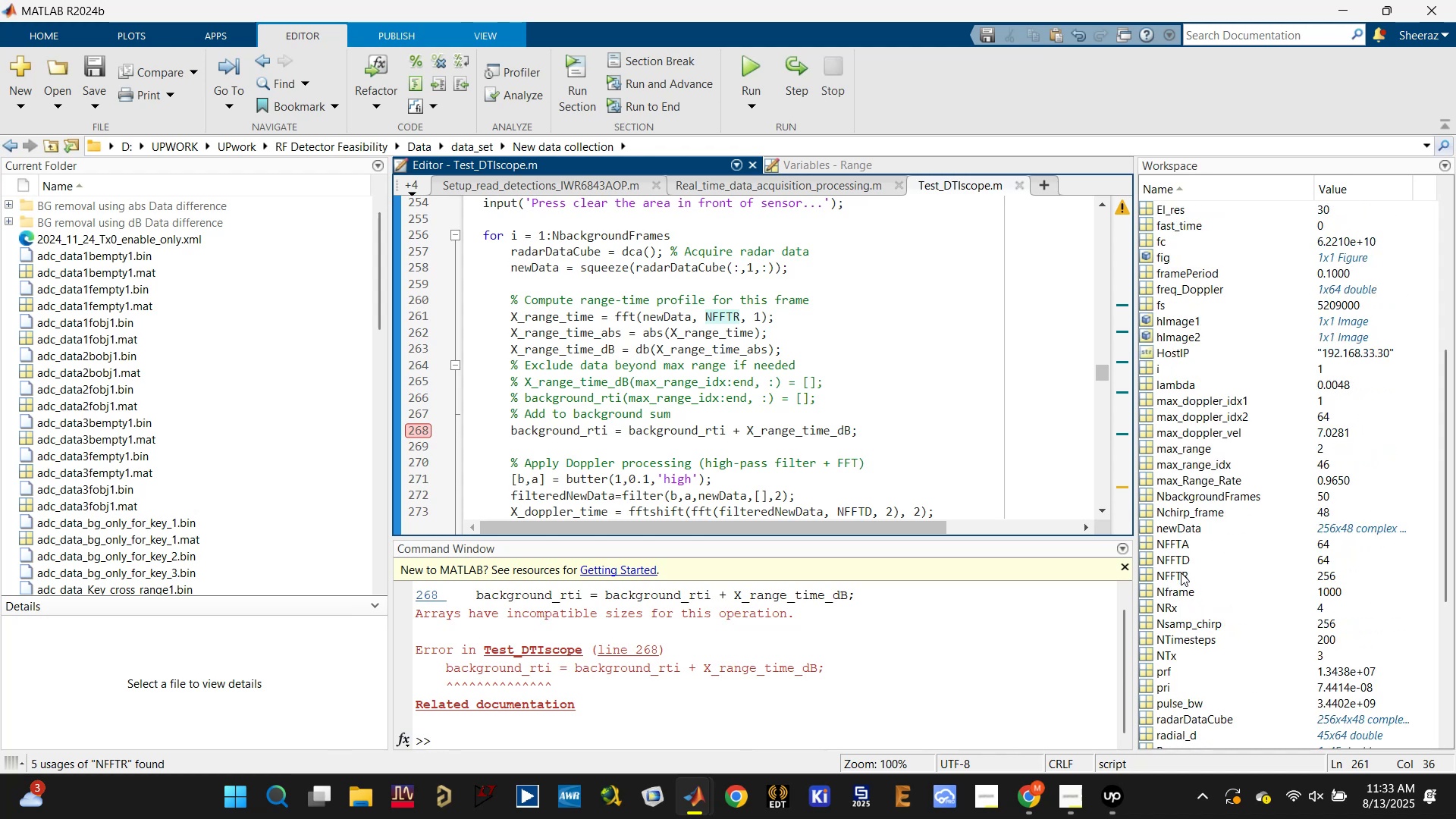 
double_click([1181, 559])
 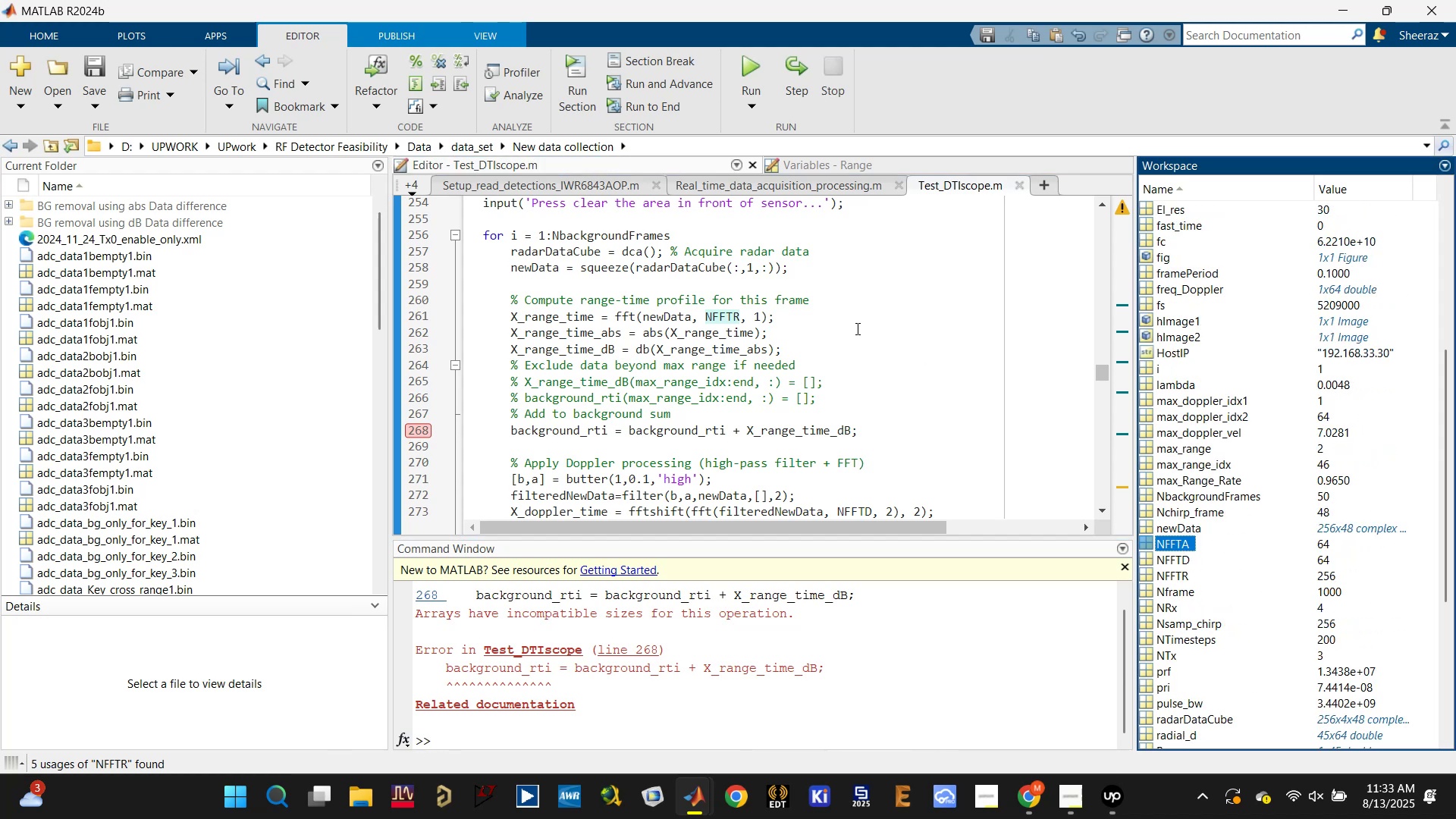 
scroll: coordinate [745, 314], scroll_direction: up, amount: 2.0
 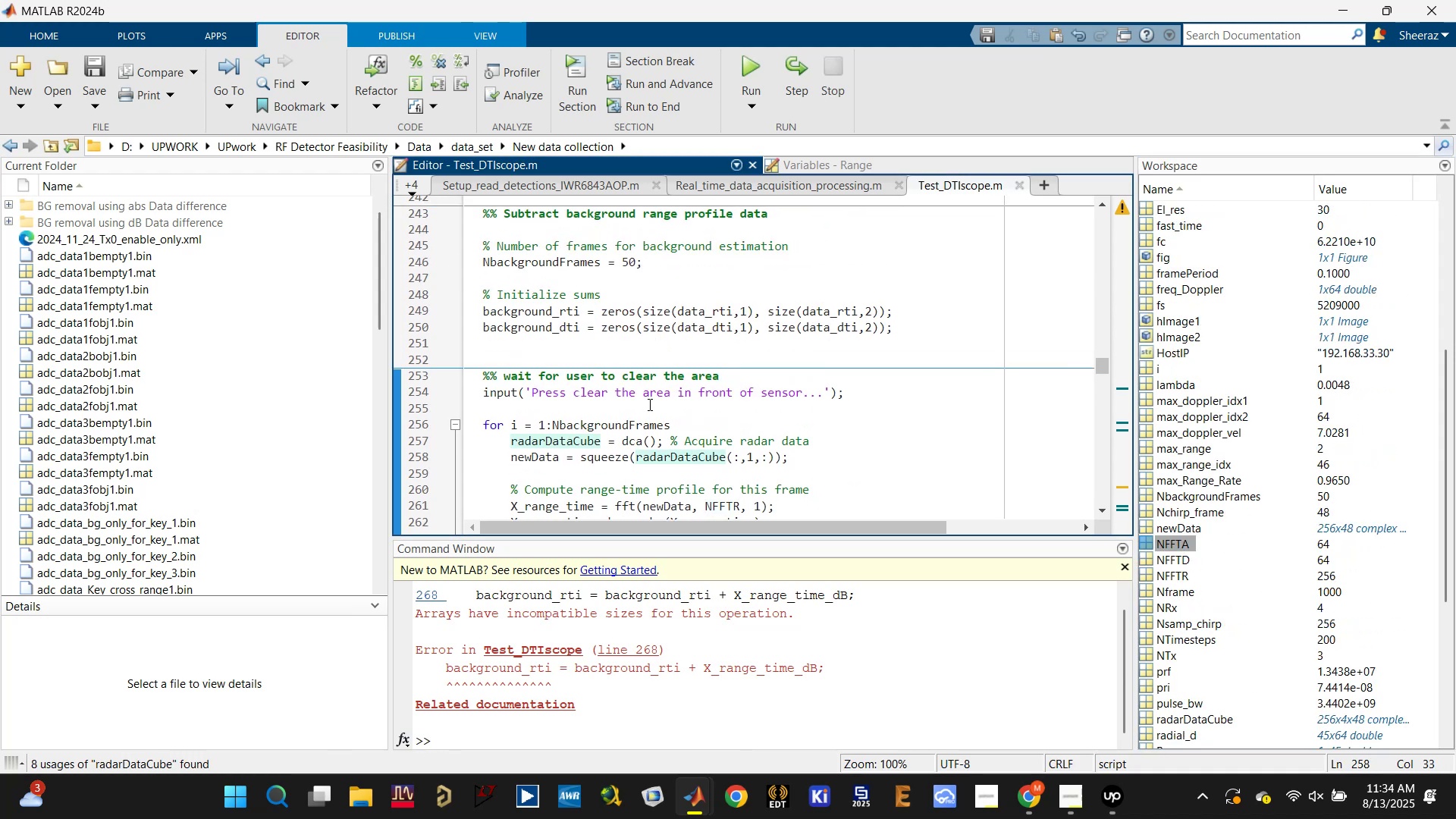 
scroll: coordinate [704, 461], scroll_direction: down, amount: 1.0
 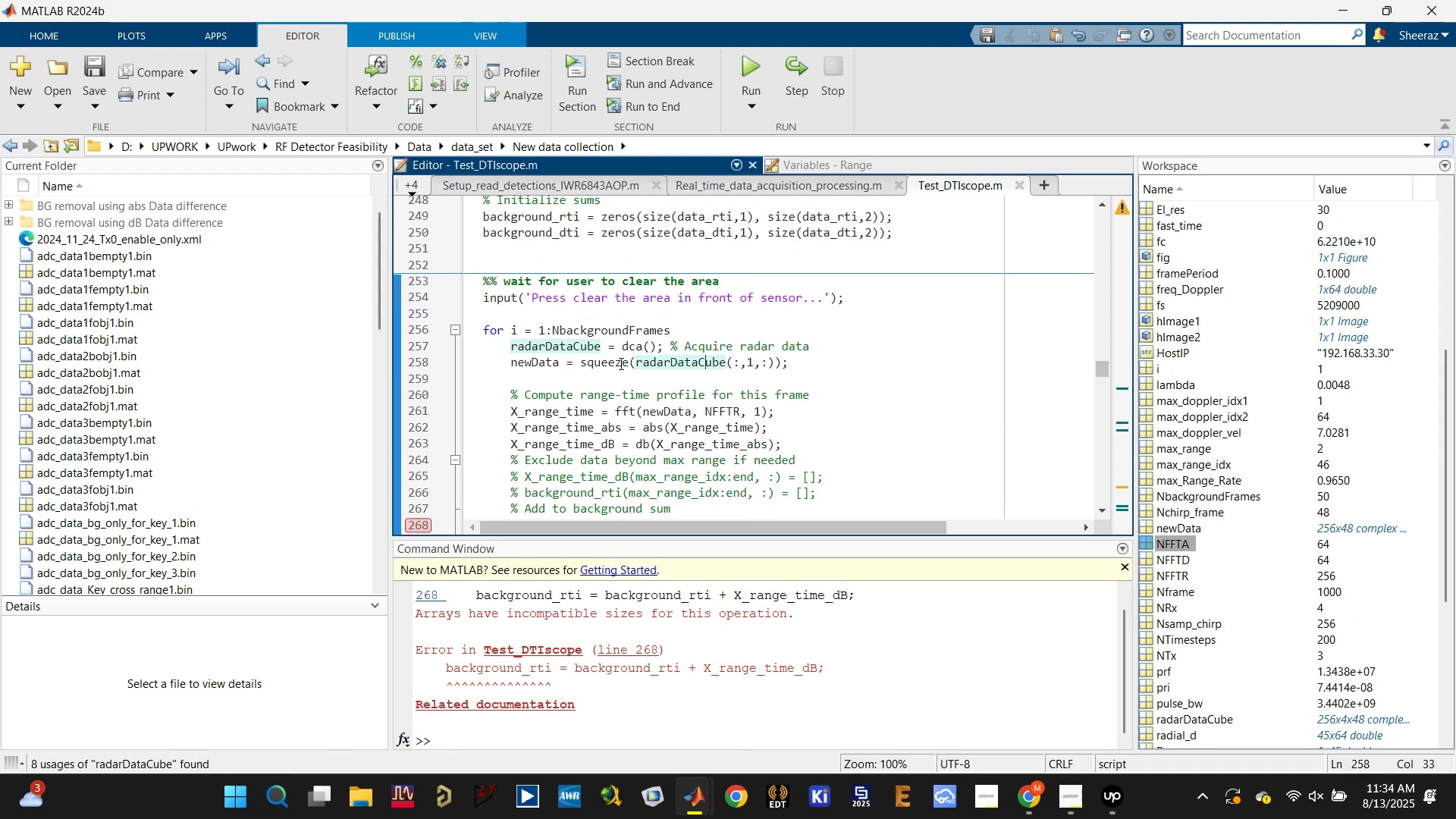 
left_click([571, 410])
 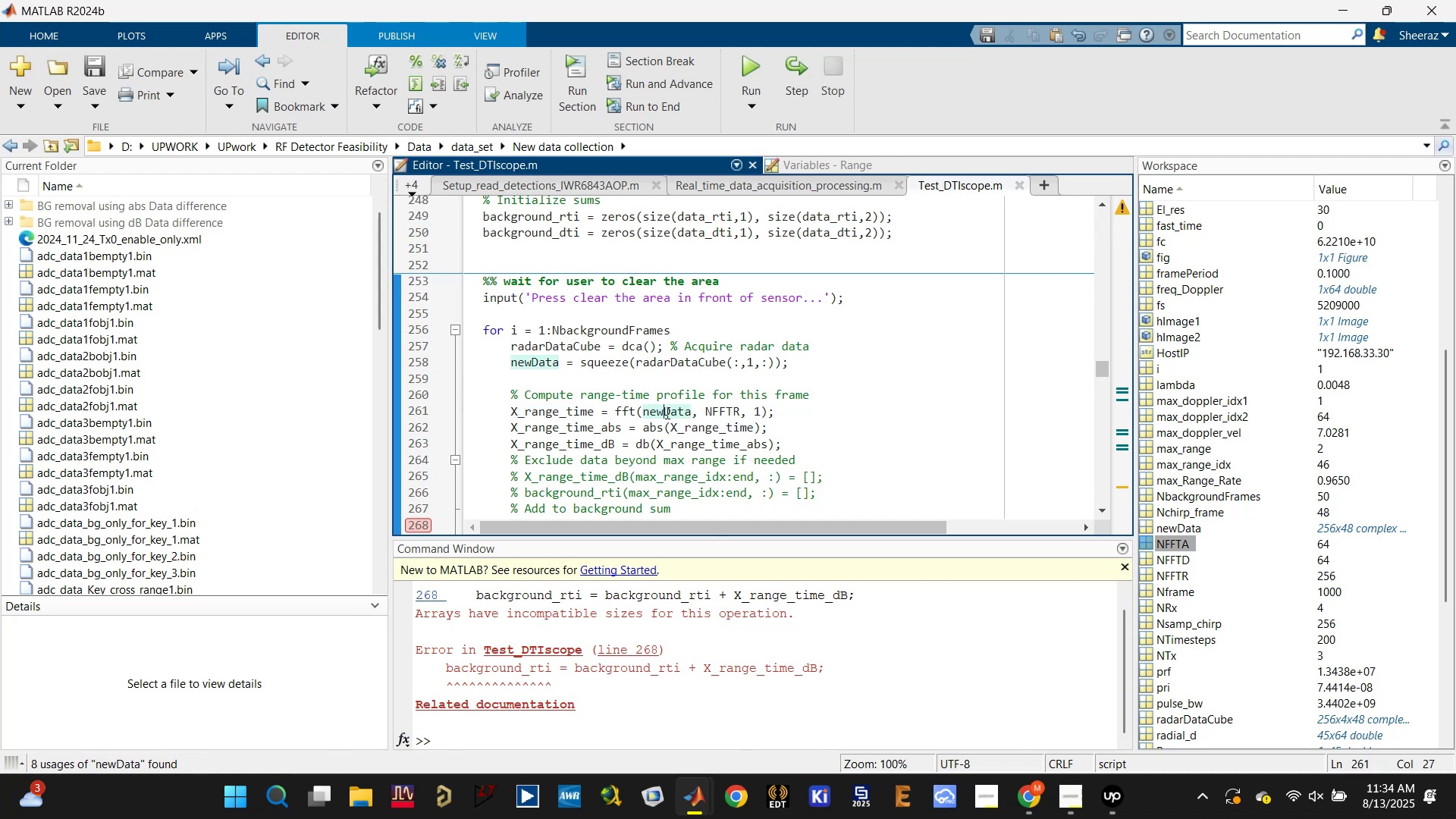 
left_click([711, 422])
 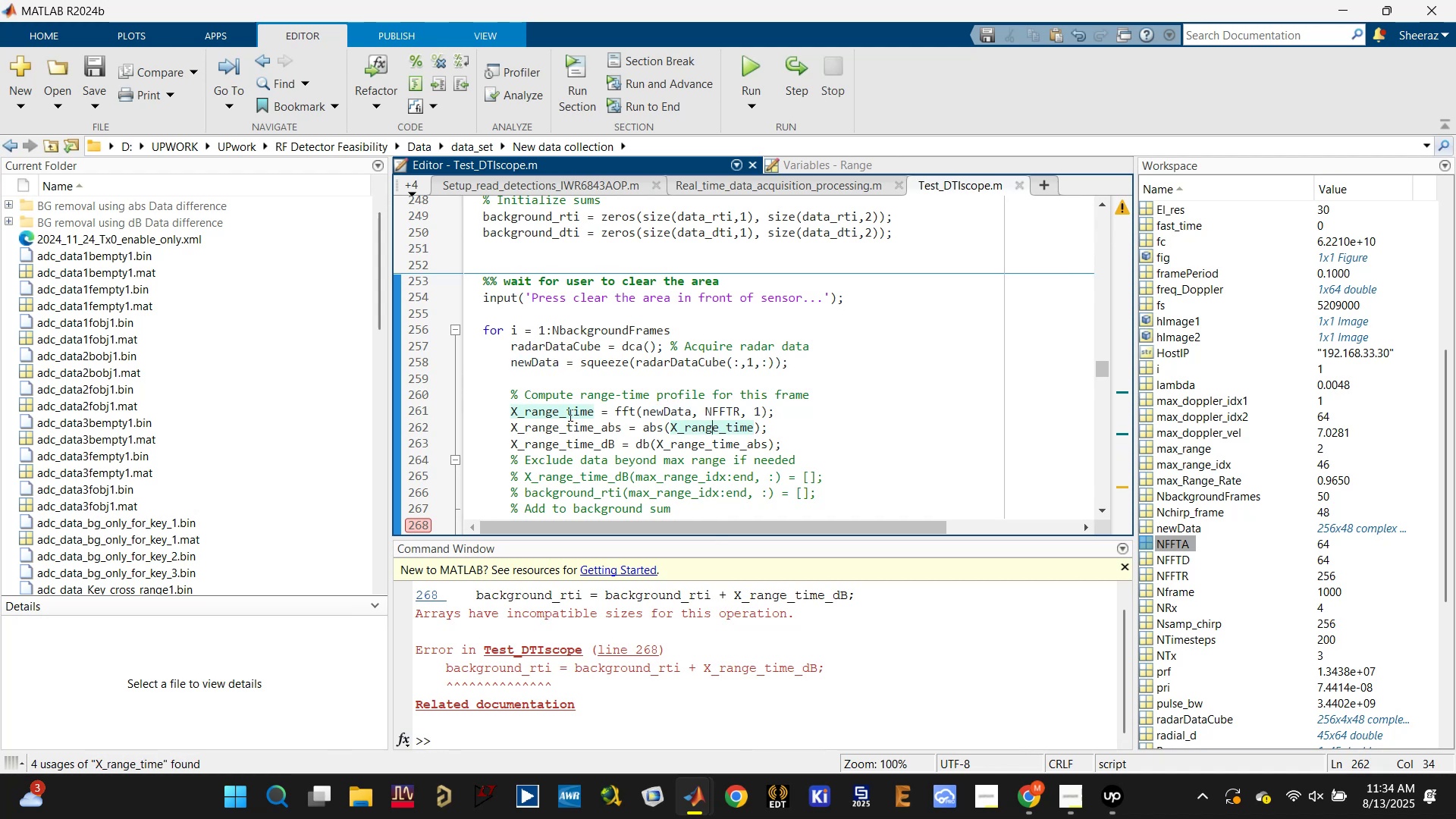 
scroll: coordinate [1222, 608], scroll_direction: down, amount: 7.0
 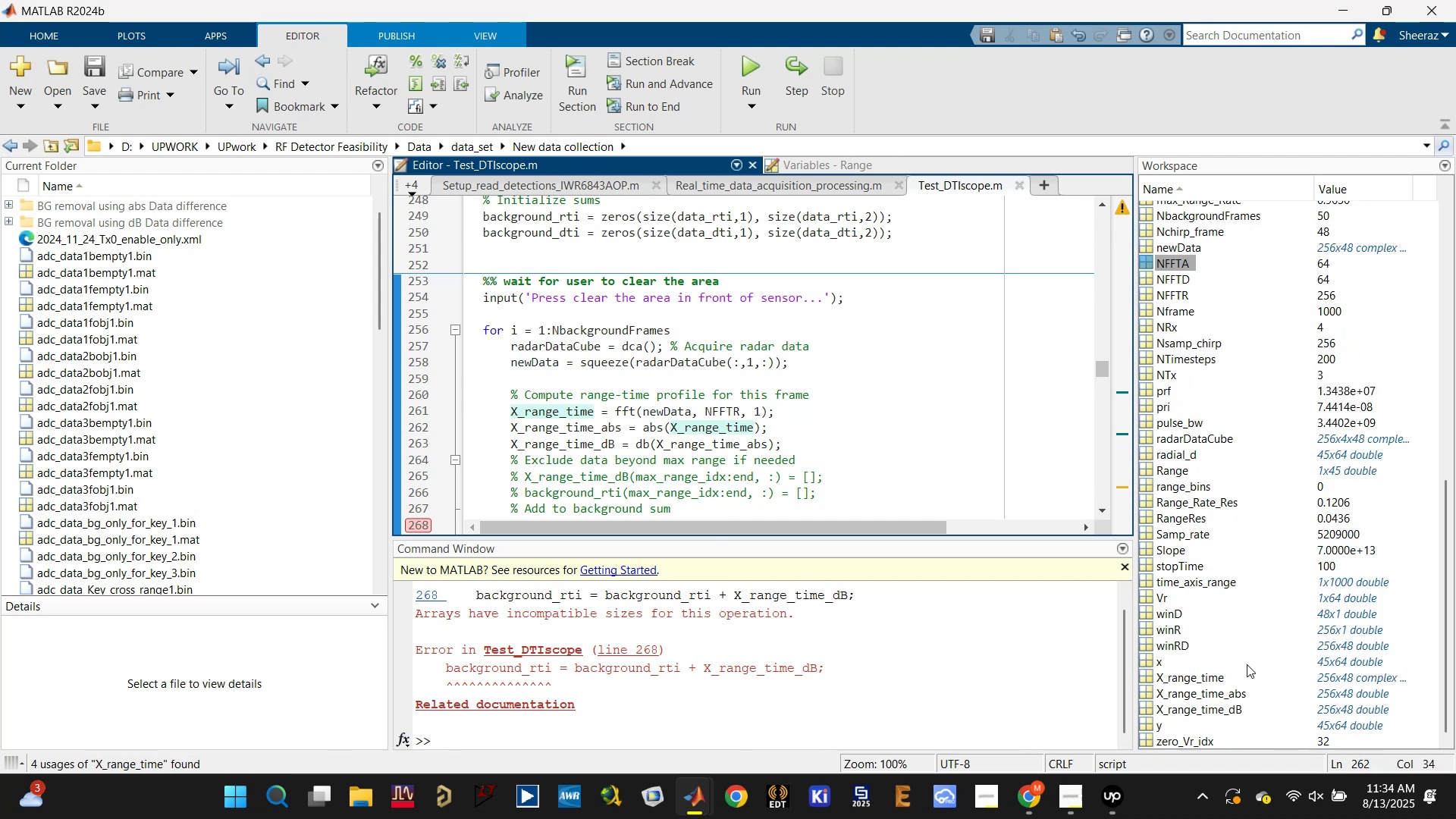 
mouse_move([1341, 664])
 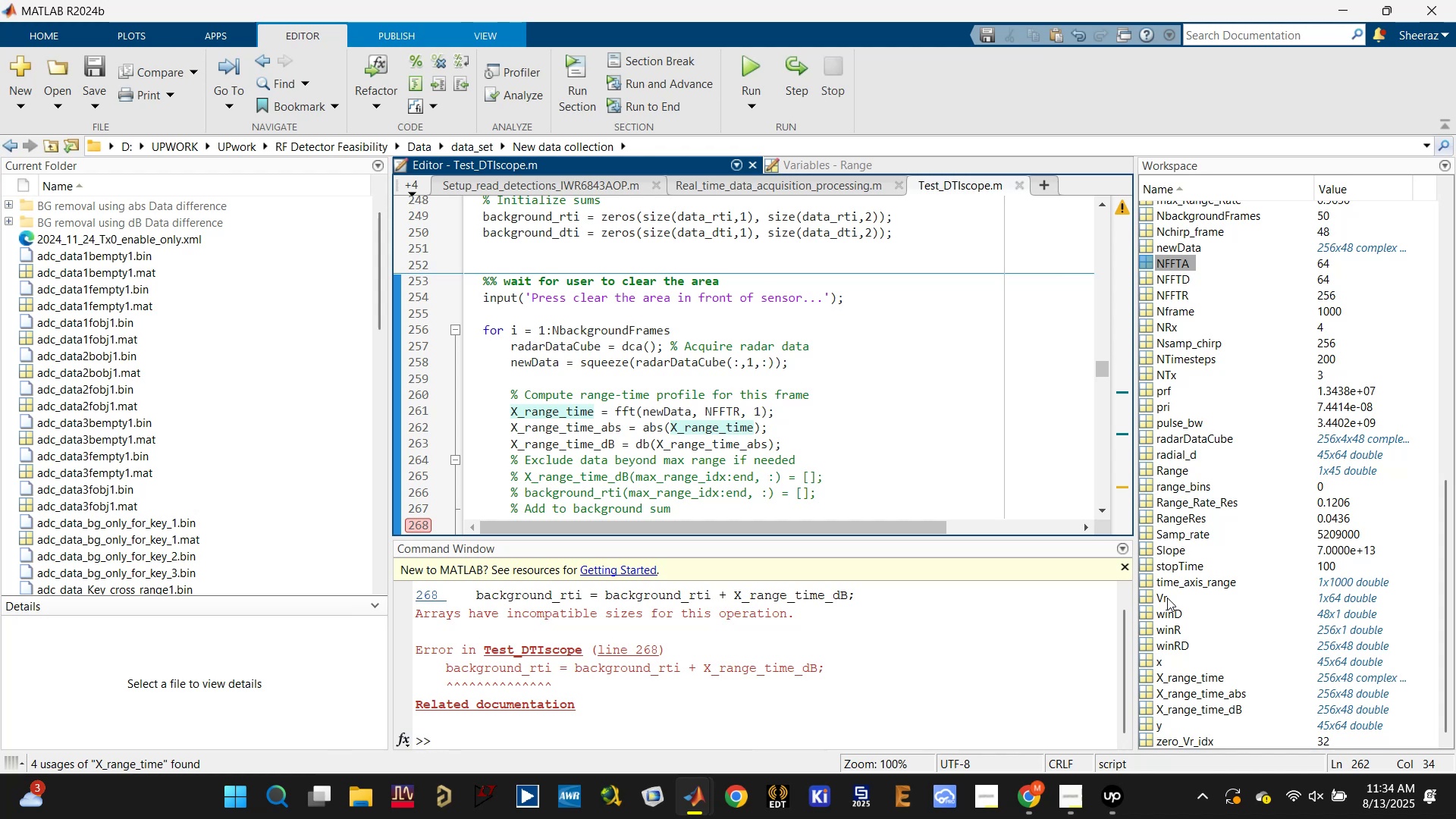 
wait(5.86)
 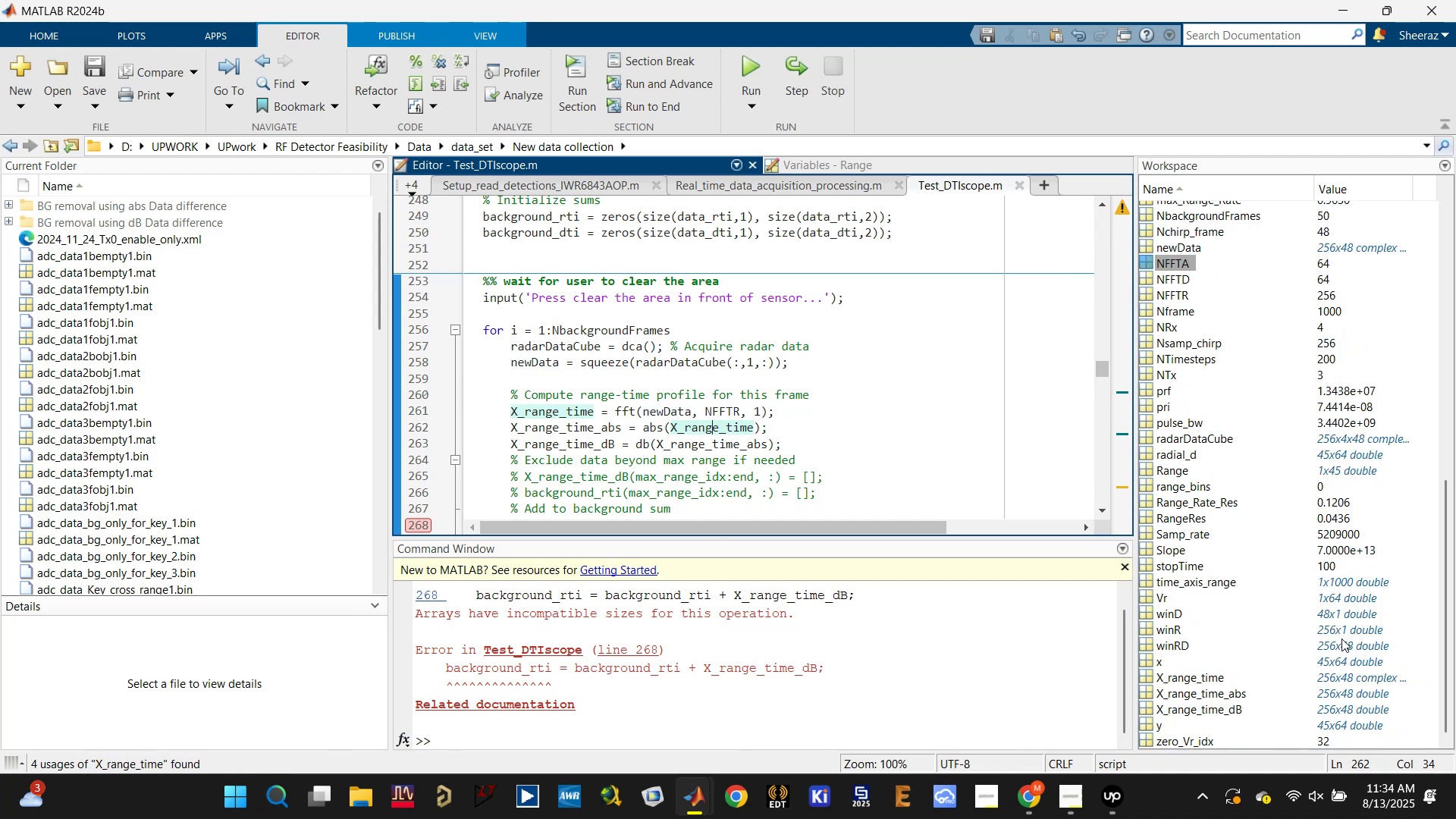 
left_click([1170, 614])
 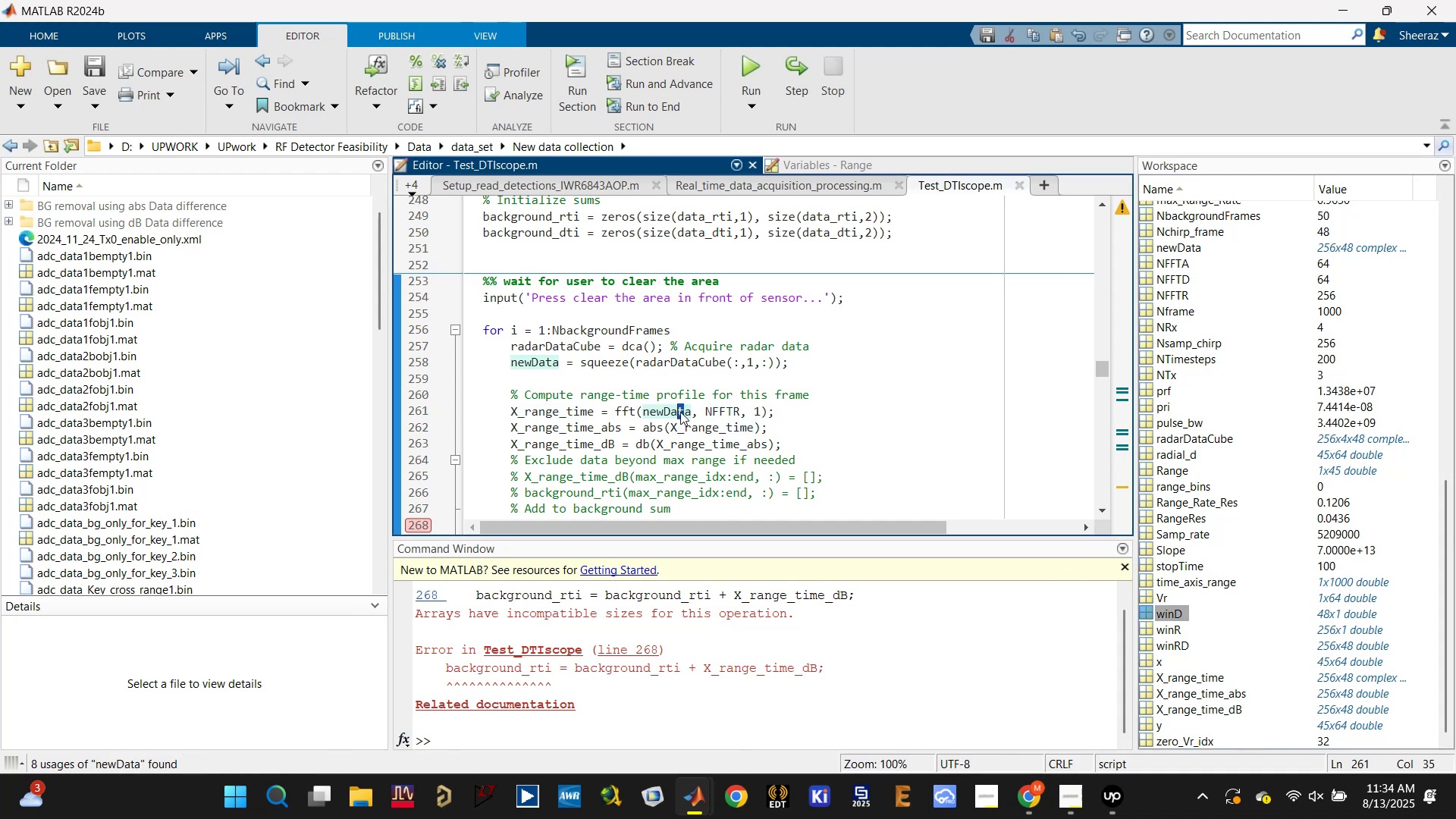 
scroll: coordinate [1178, 627], scroll_direction: down, amount: 3.0
 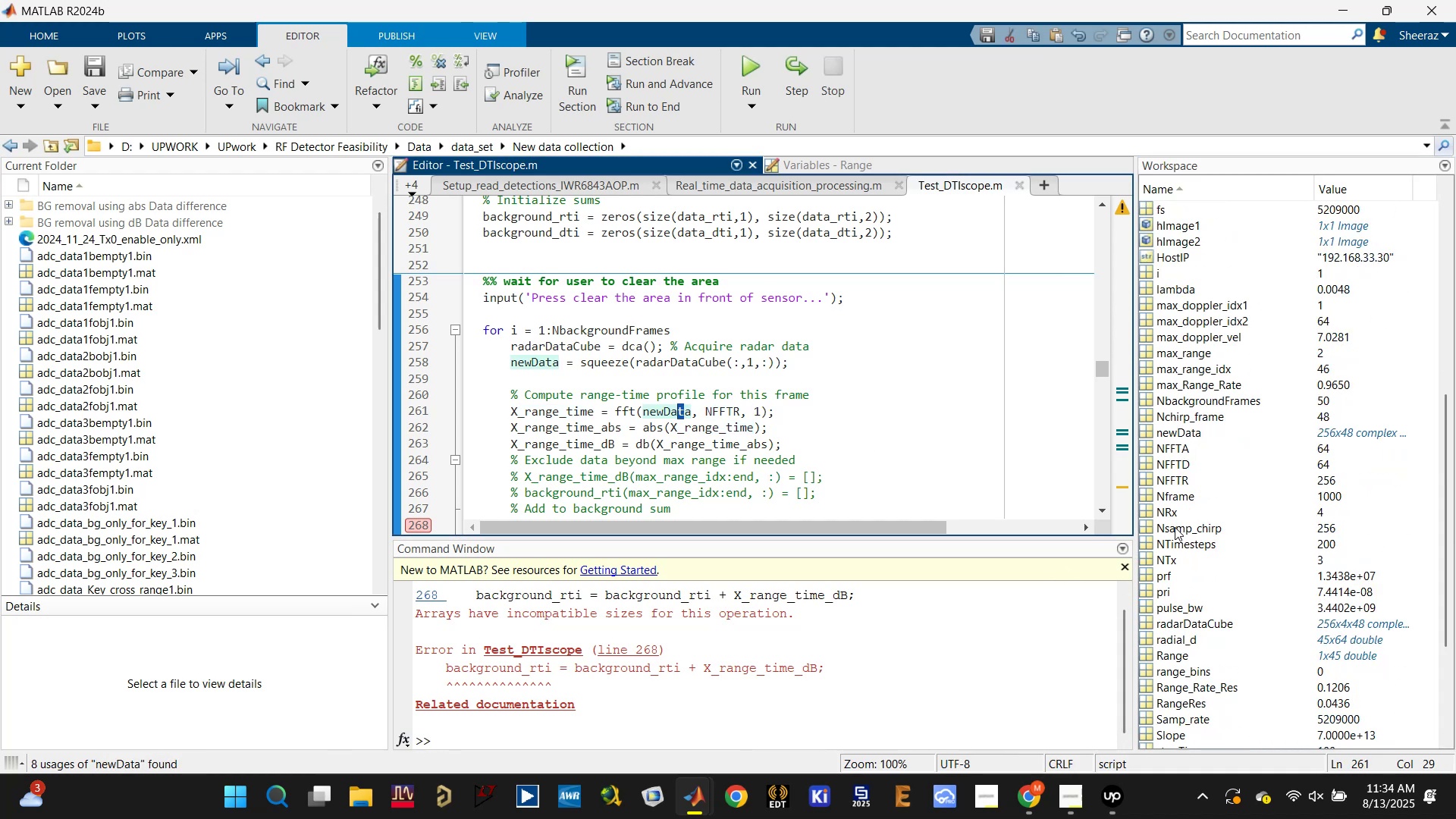 
left_click([1169, 435])
 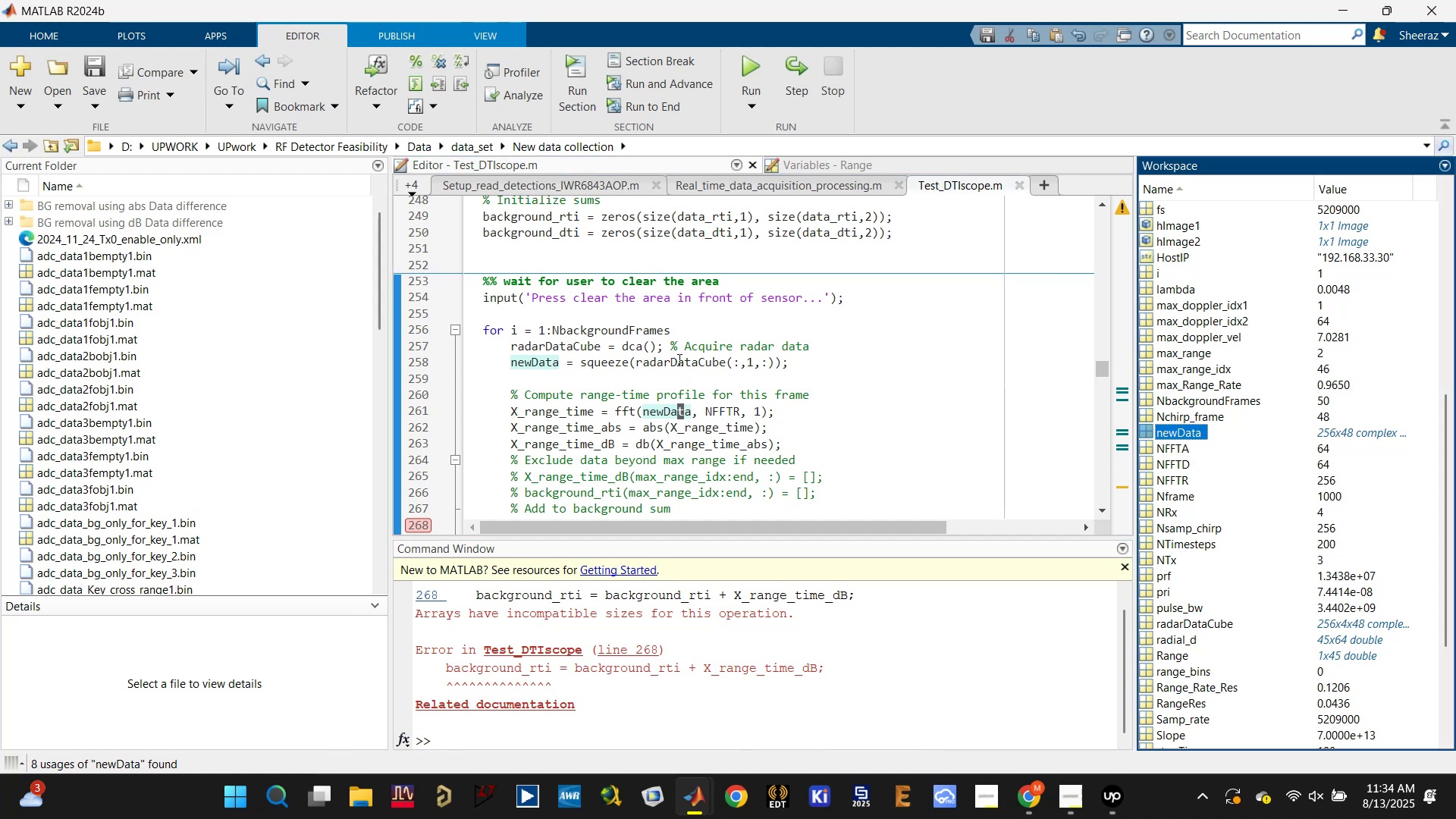 
left_click([555, 337])
 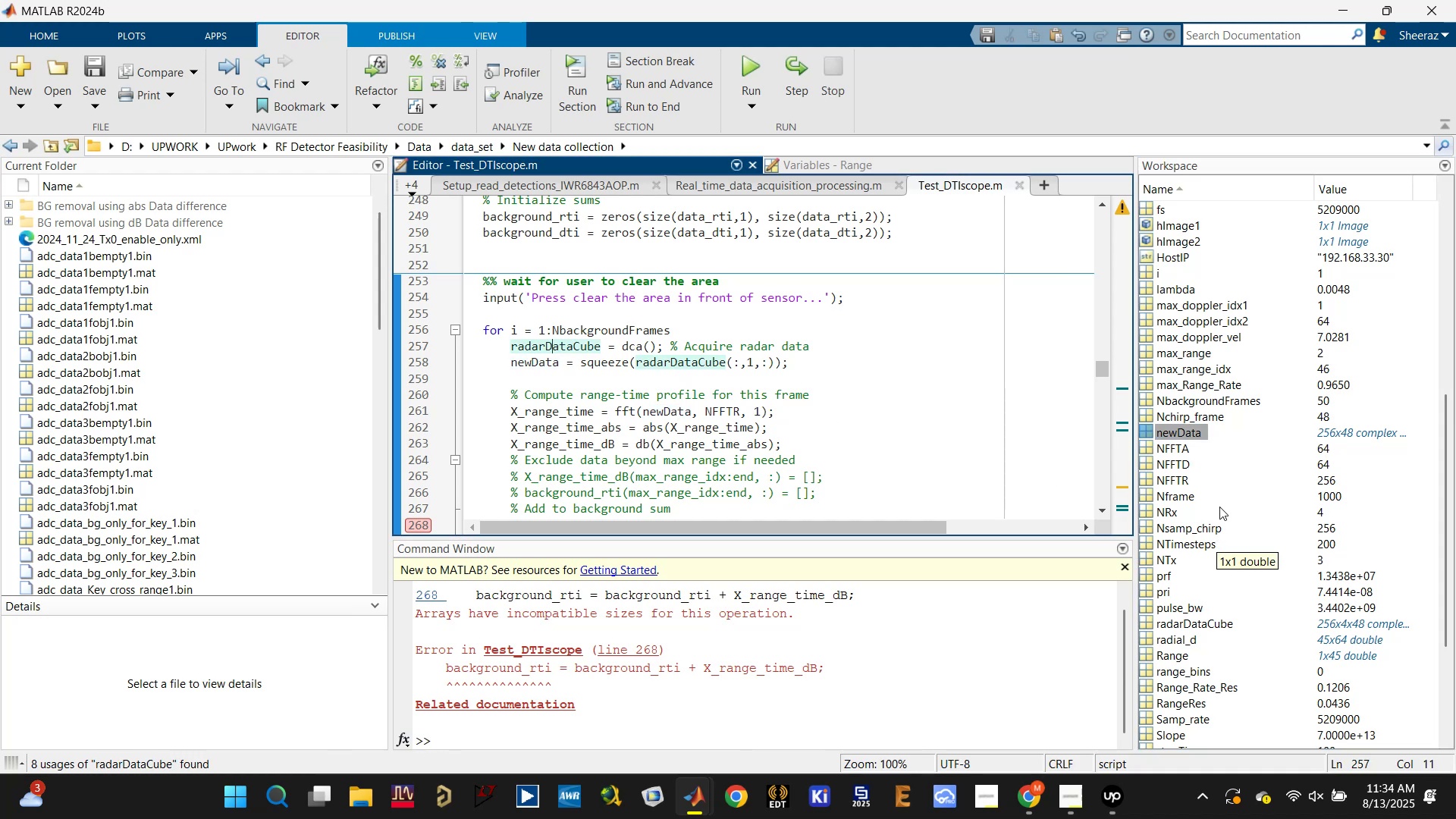 
wait(5.37)
 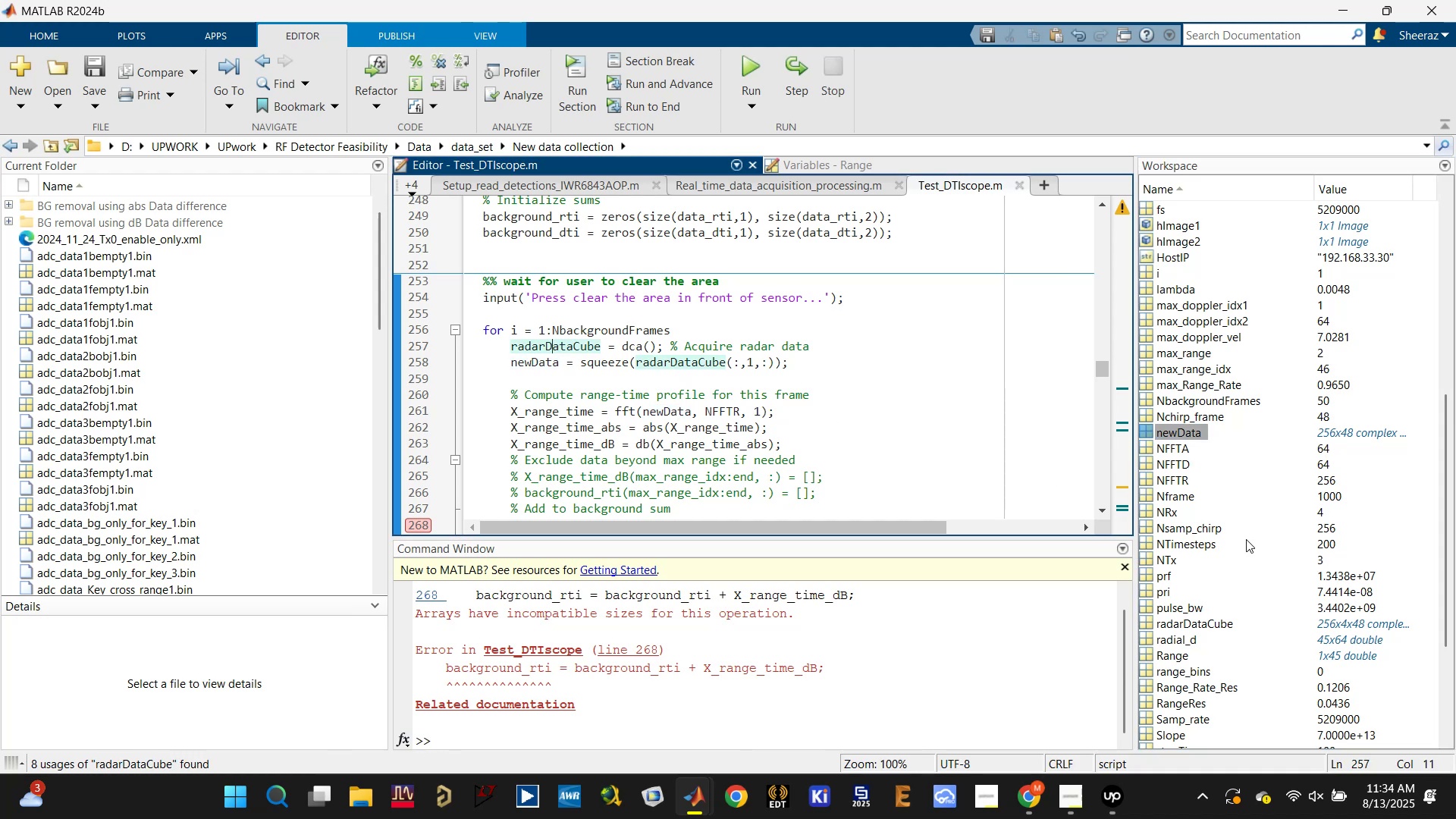 
left_click([579, 347])
 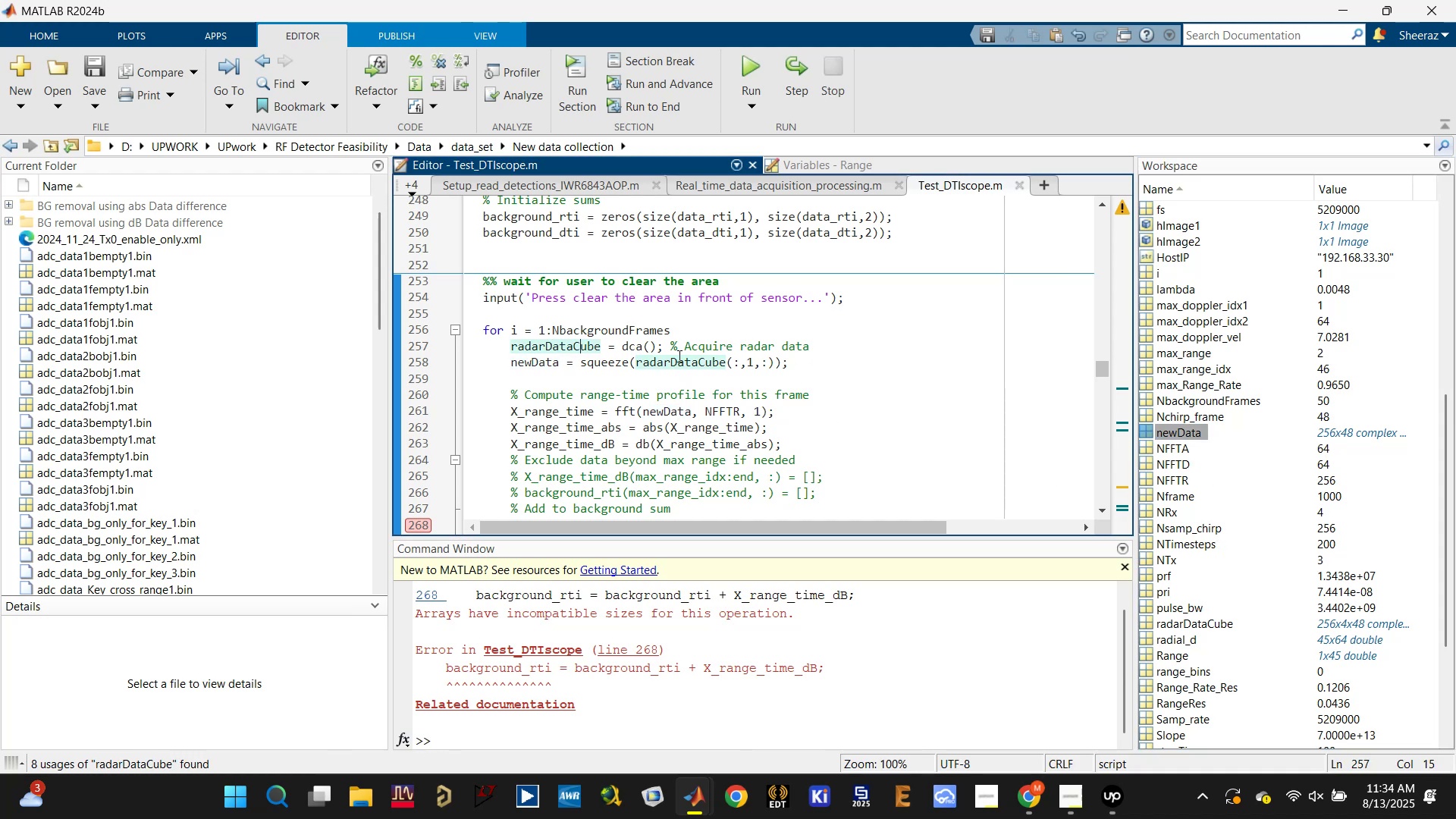 
left_click([679, 356])
 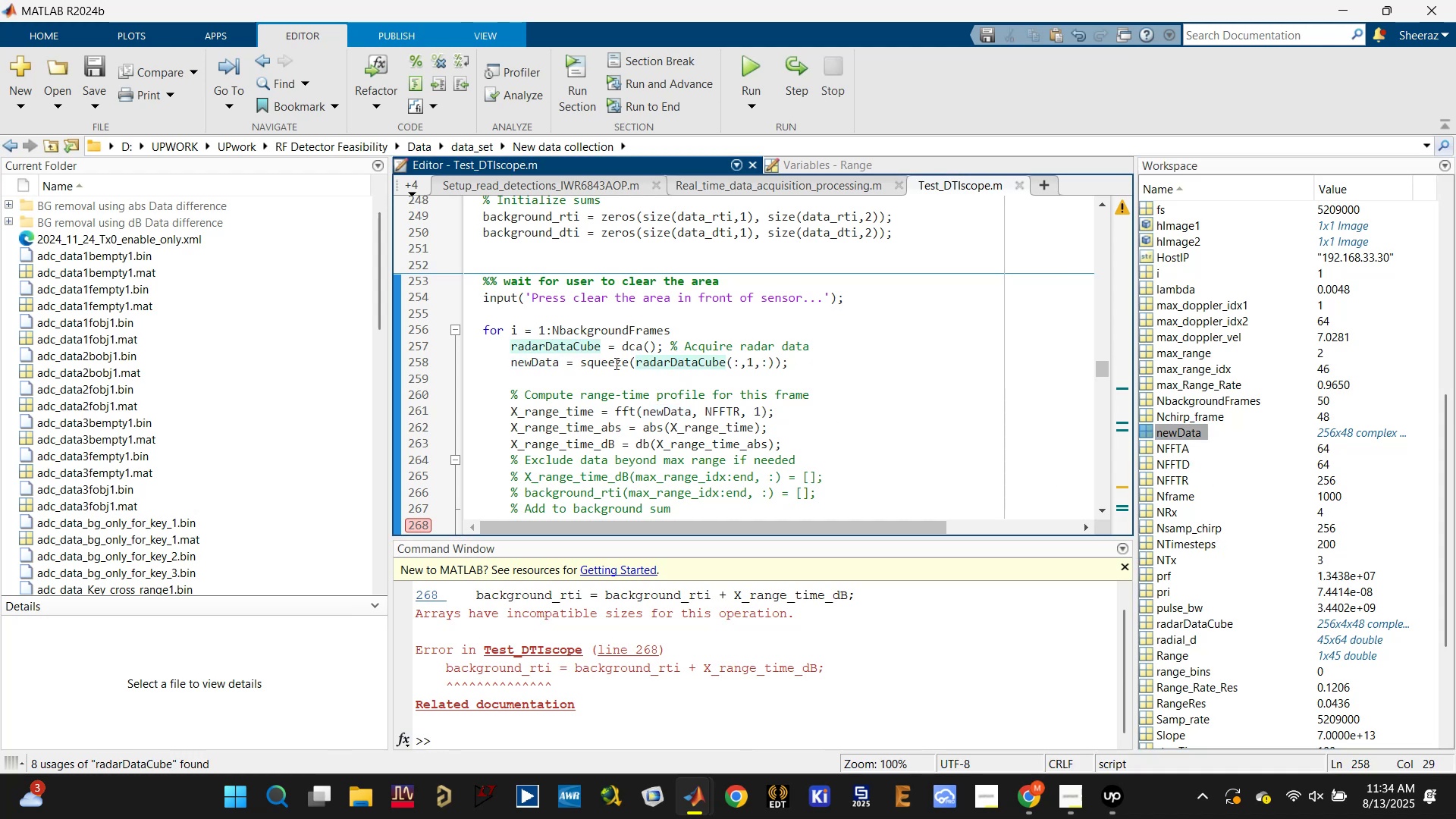 
left_click([544, 363])
 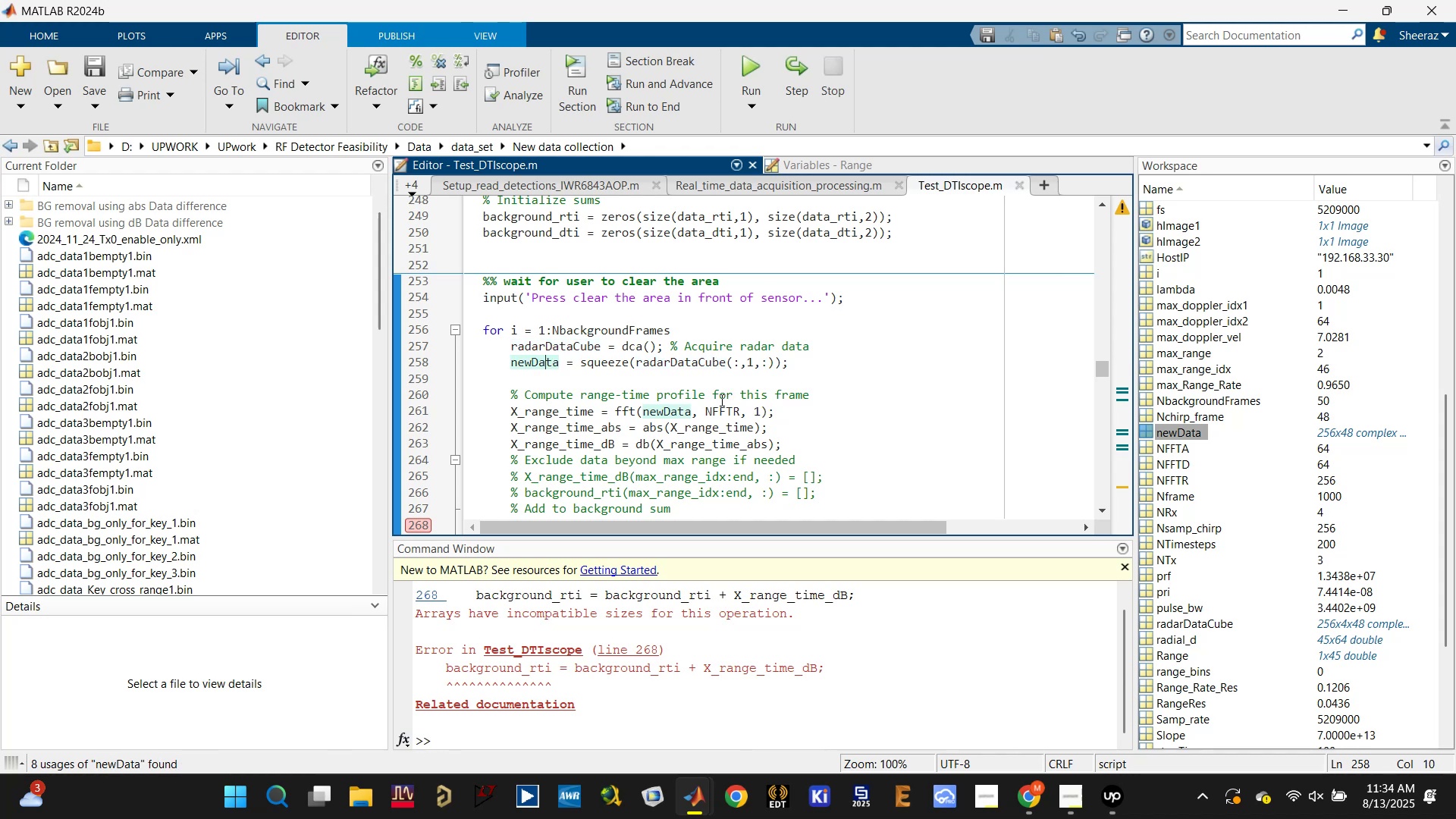 
left_click([704, 362])
 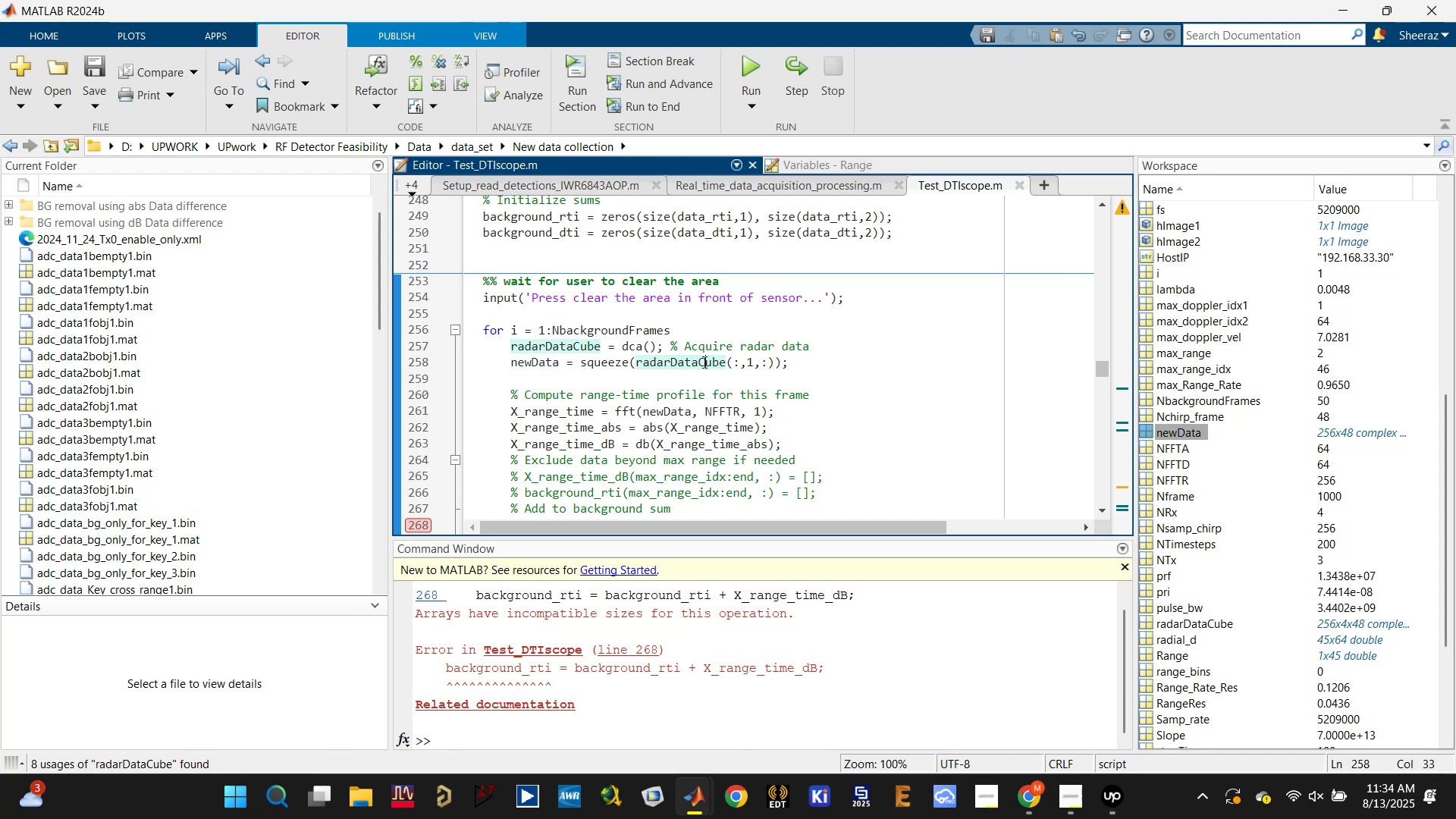 
scroll: coordinate [815, 329], scroll_direction: up, amount: 3.0
 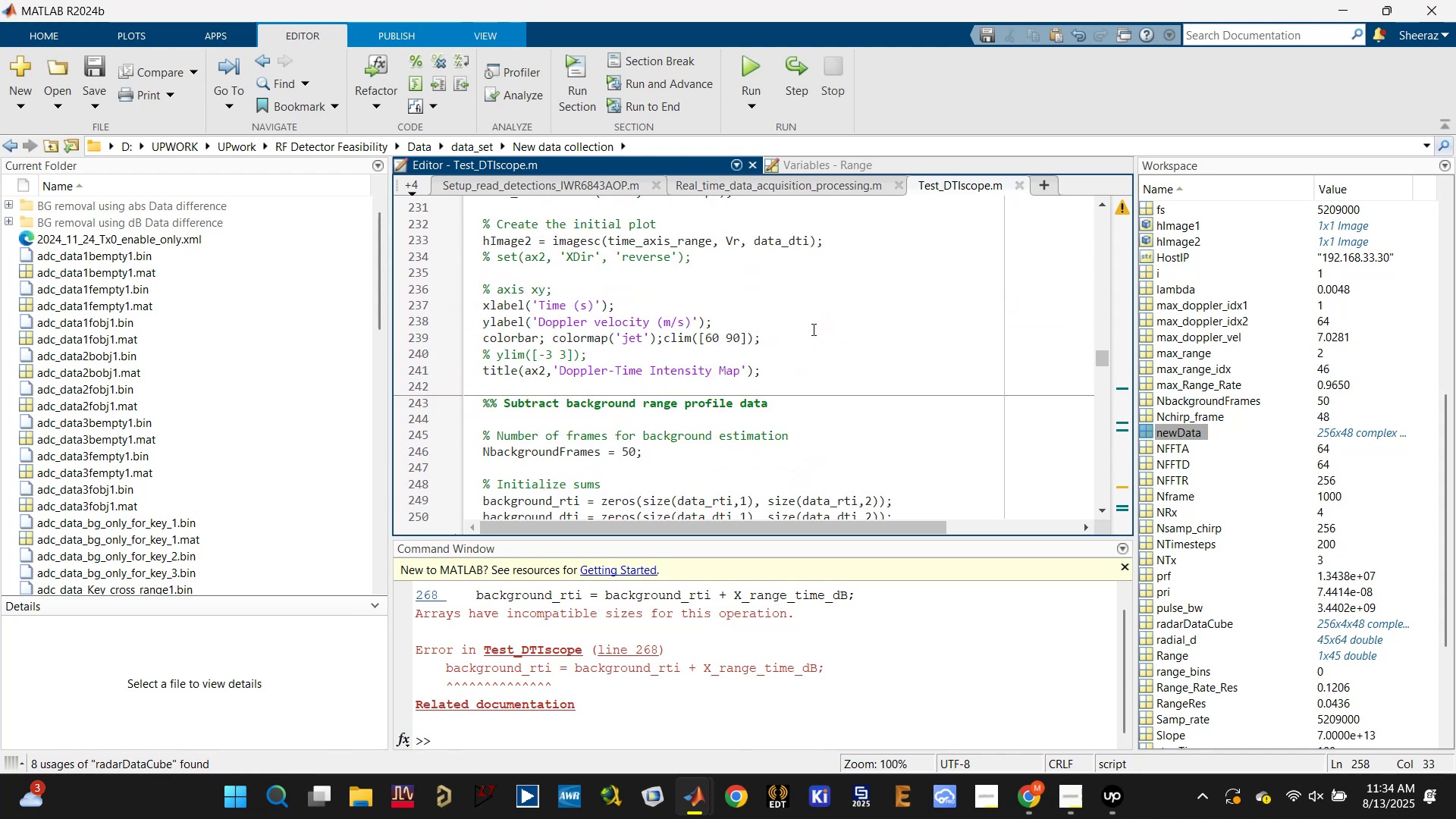 
scroll: coordinate [811, 329], scroll_direction: down, amount: 2.0
 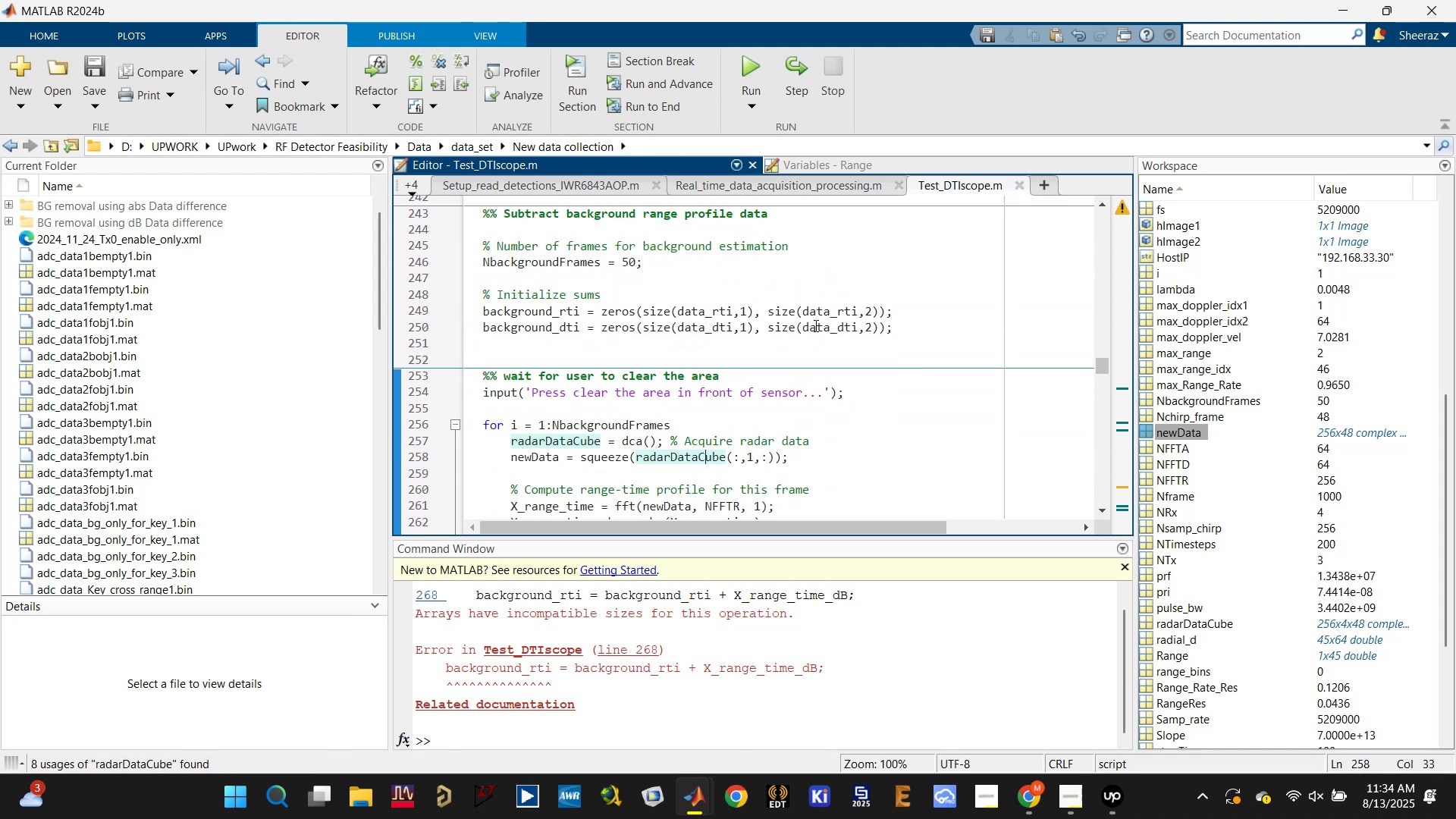 
left_click([815, 311])
 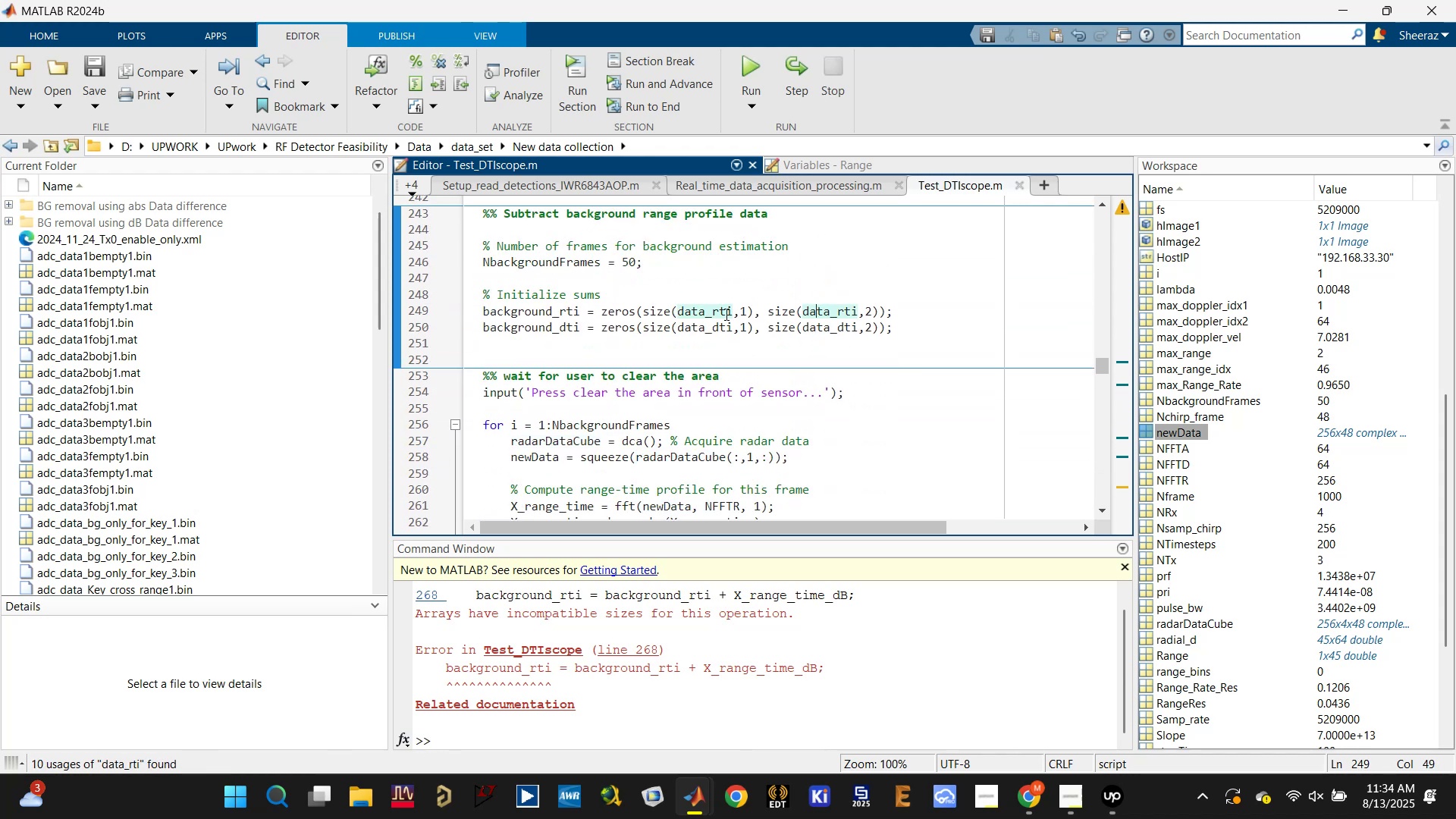 
left_click([717, 312])
 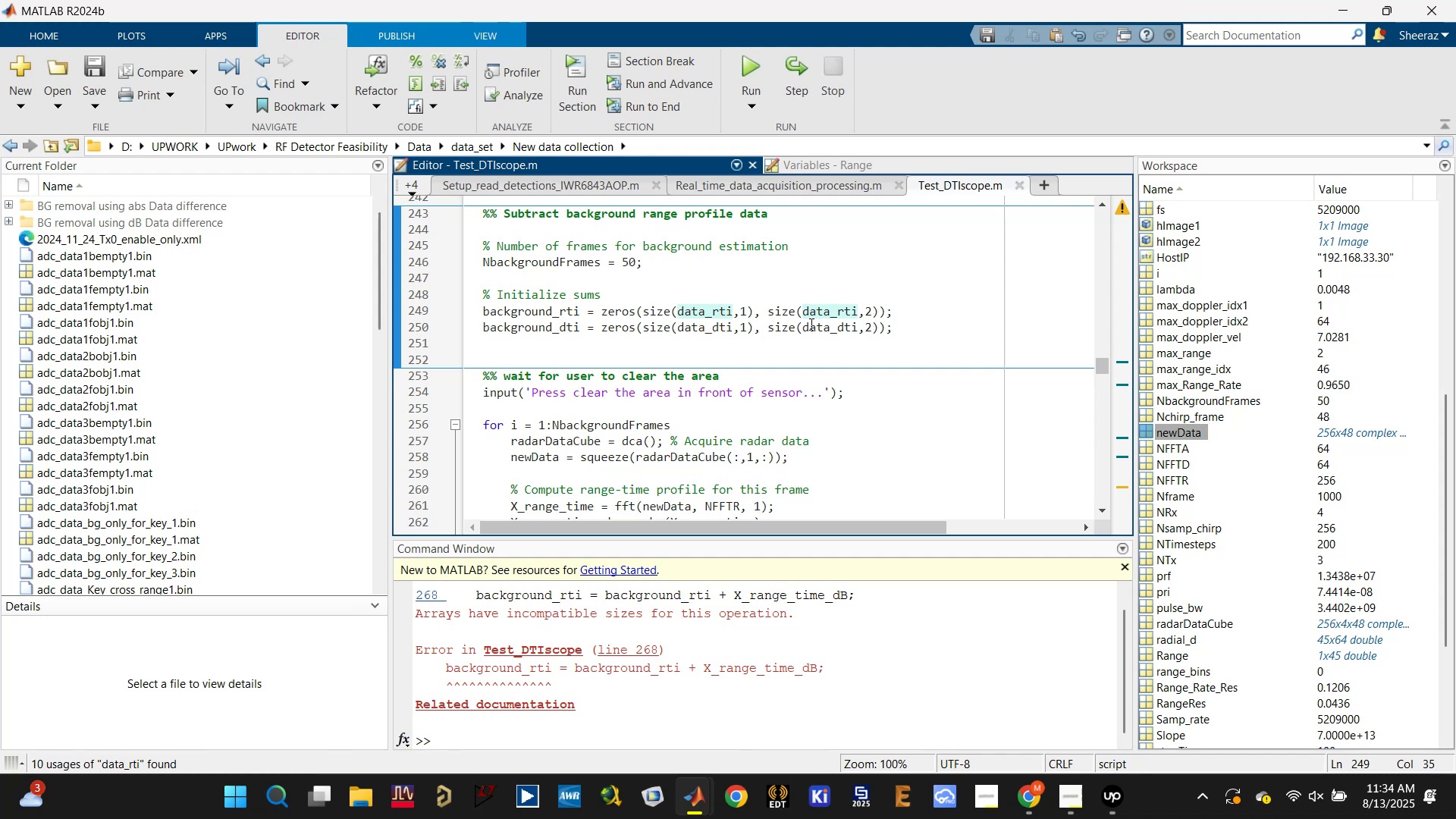 
scroll: coordinate [737, 340], scroll_direction: up, amount: 4.0
 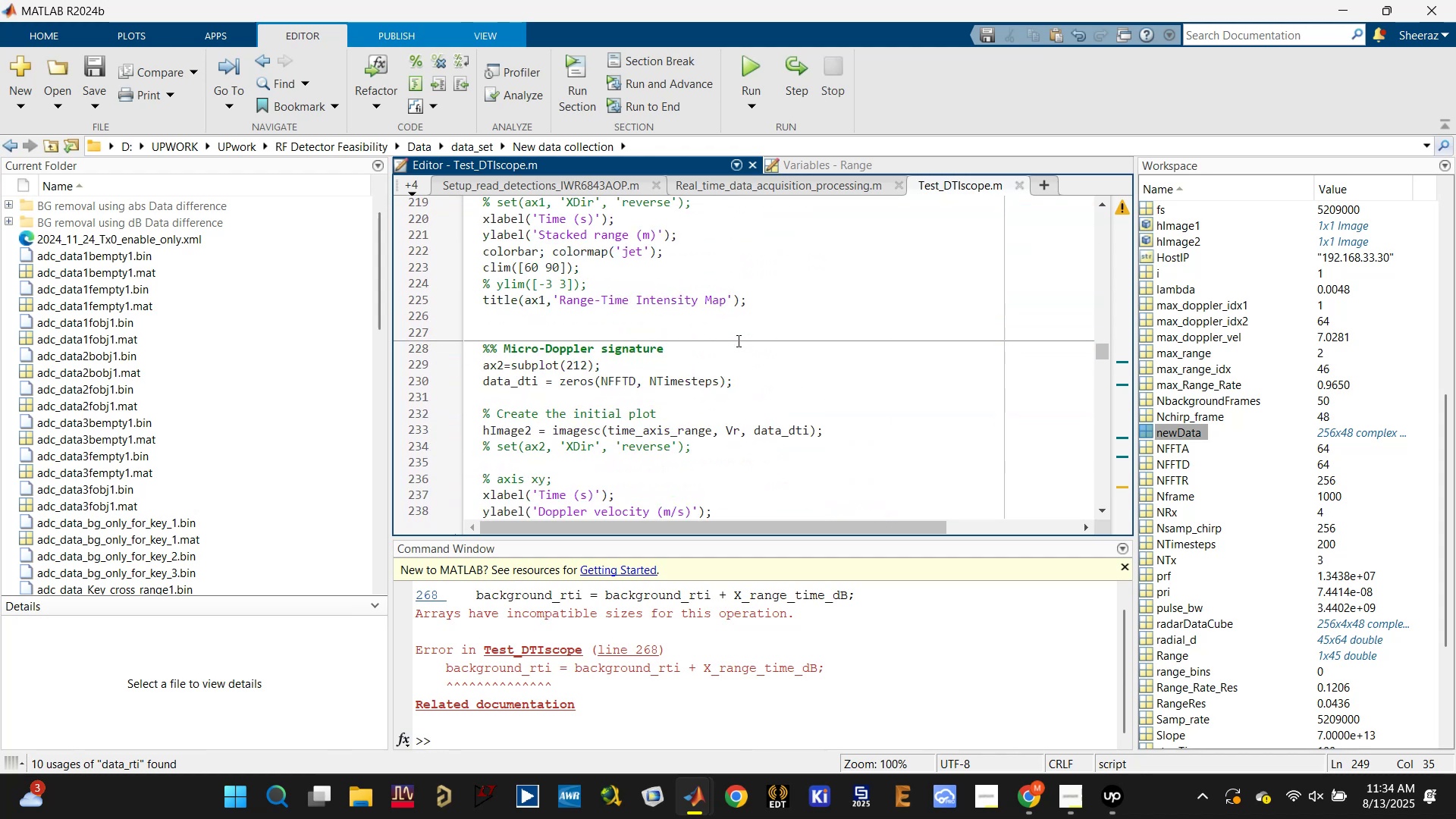 
scroll: coordinate [737, 340], scroll_direction: down, amount: 2.0
 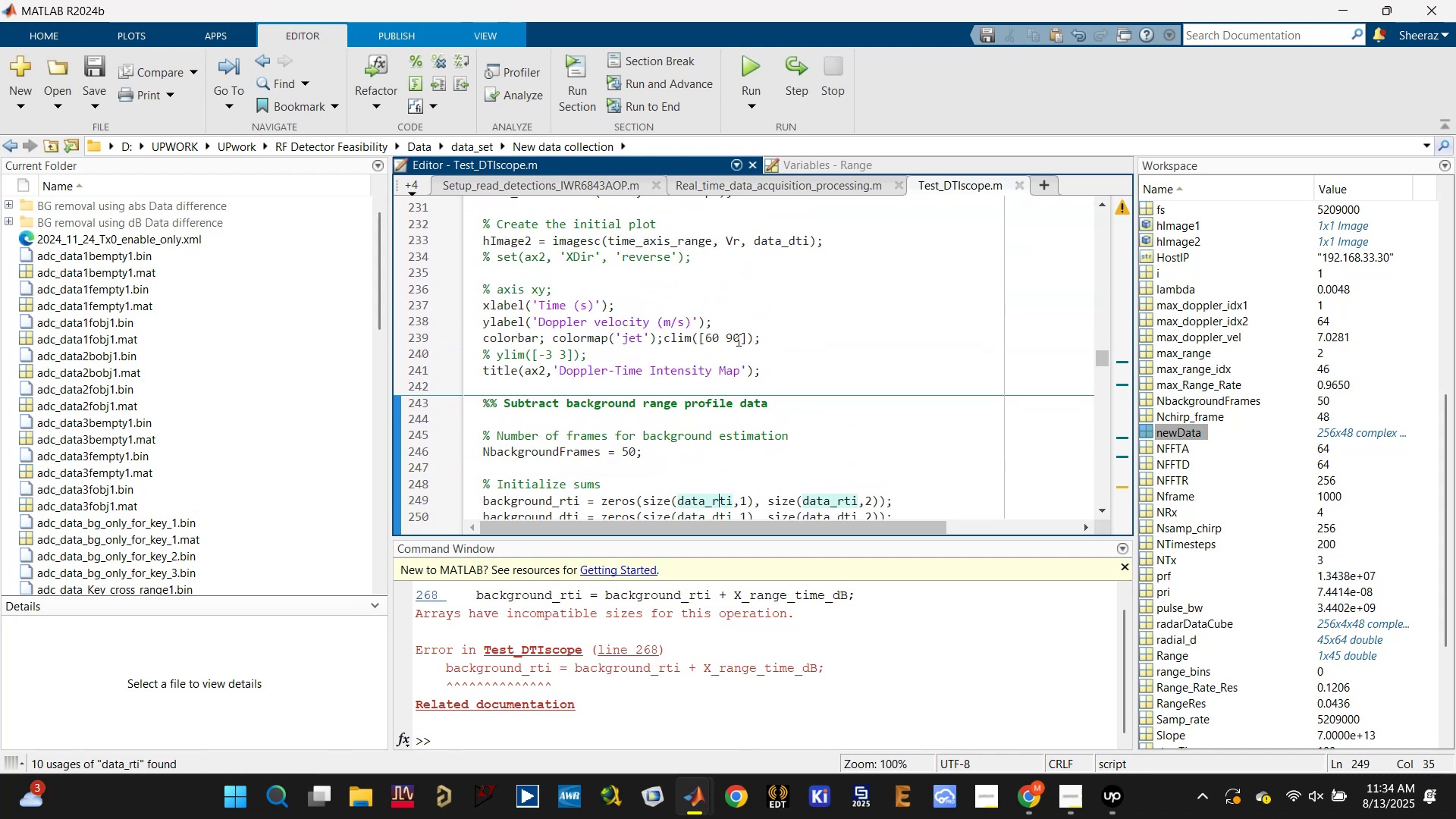 
scroll: coordinate [695, 399], scroll_direction: up, amount: 3.0
 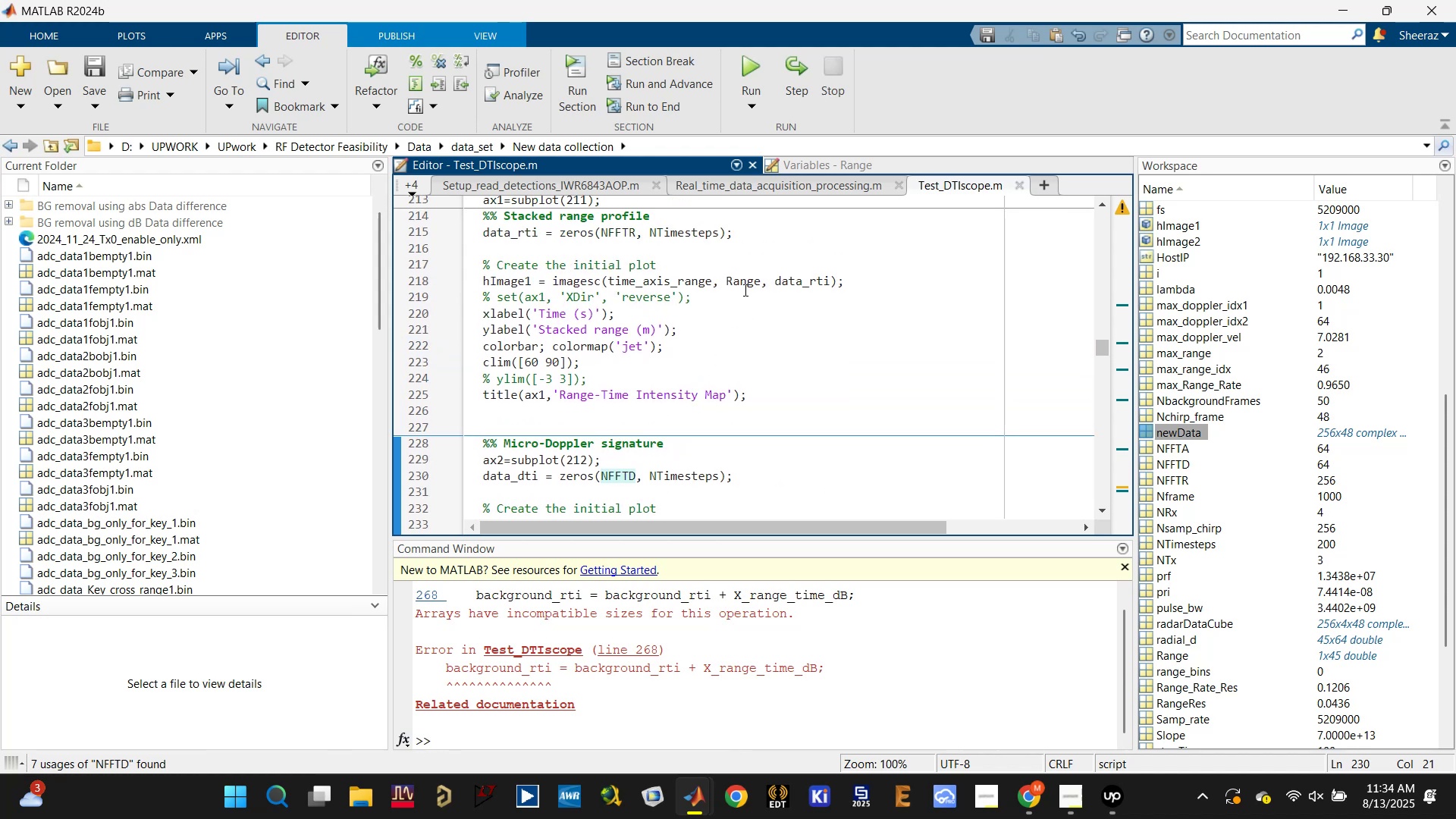 
left_click([704, 225])
 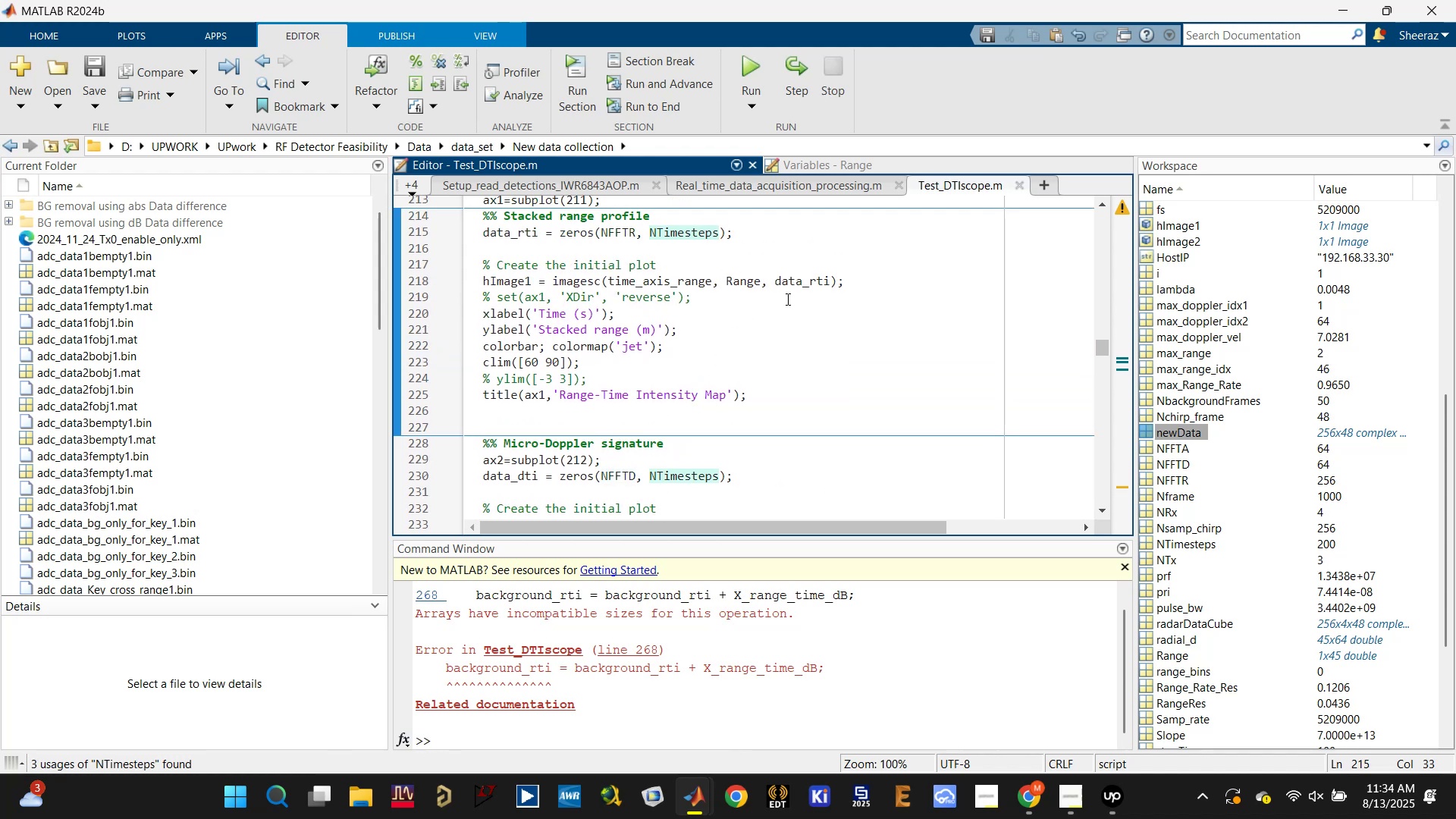 
scroll: coordinate [760, 288], scroll_direction: down, amount: 7.0
 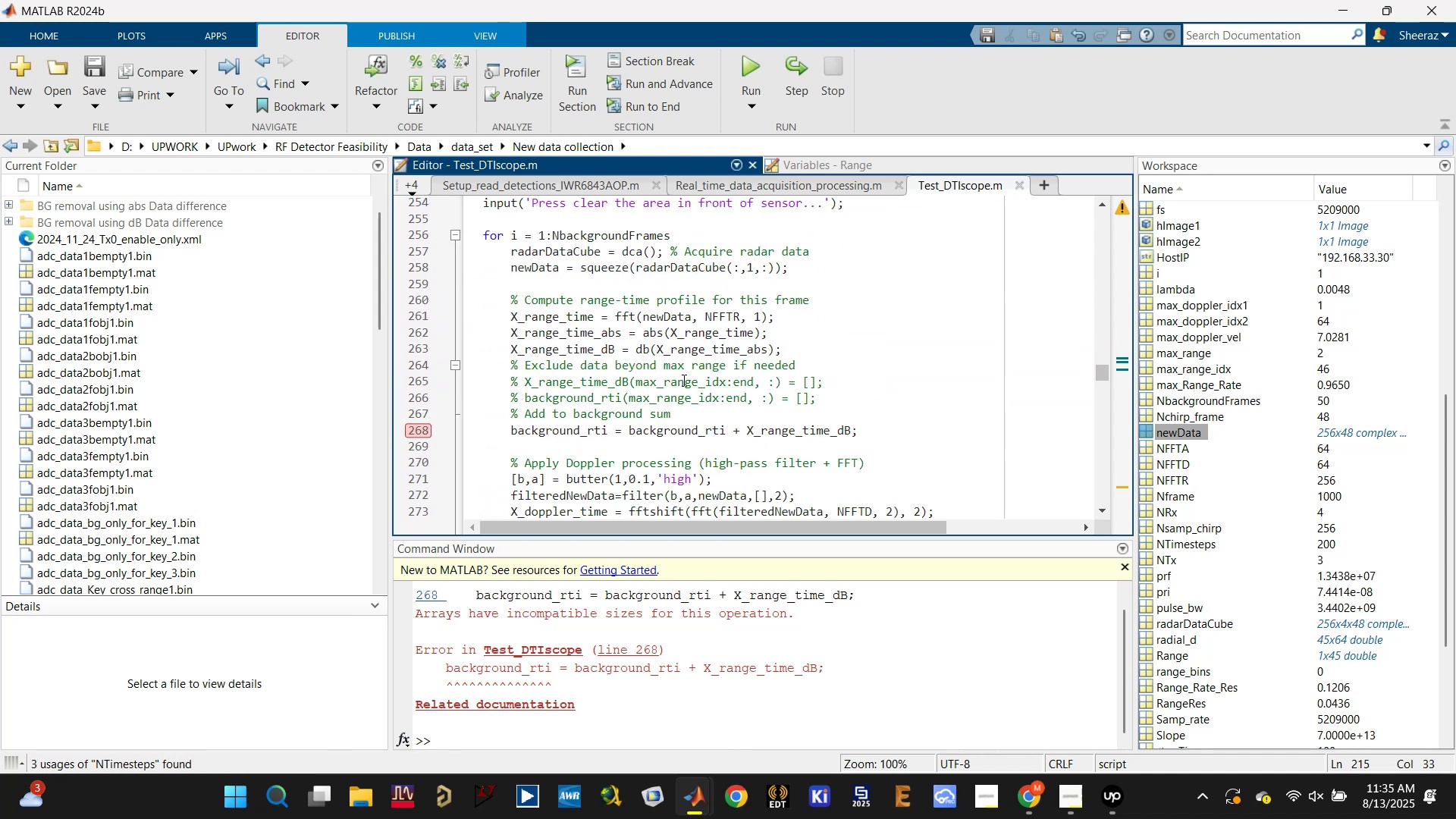 
left_click([689, 437])
 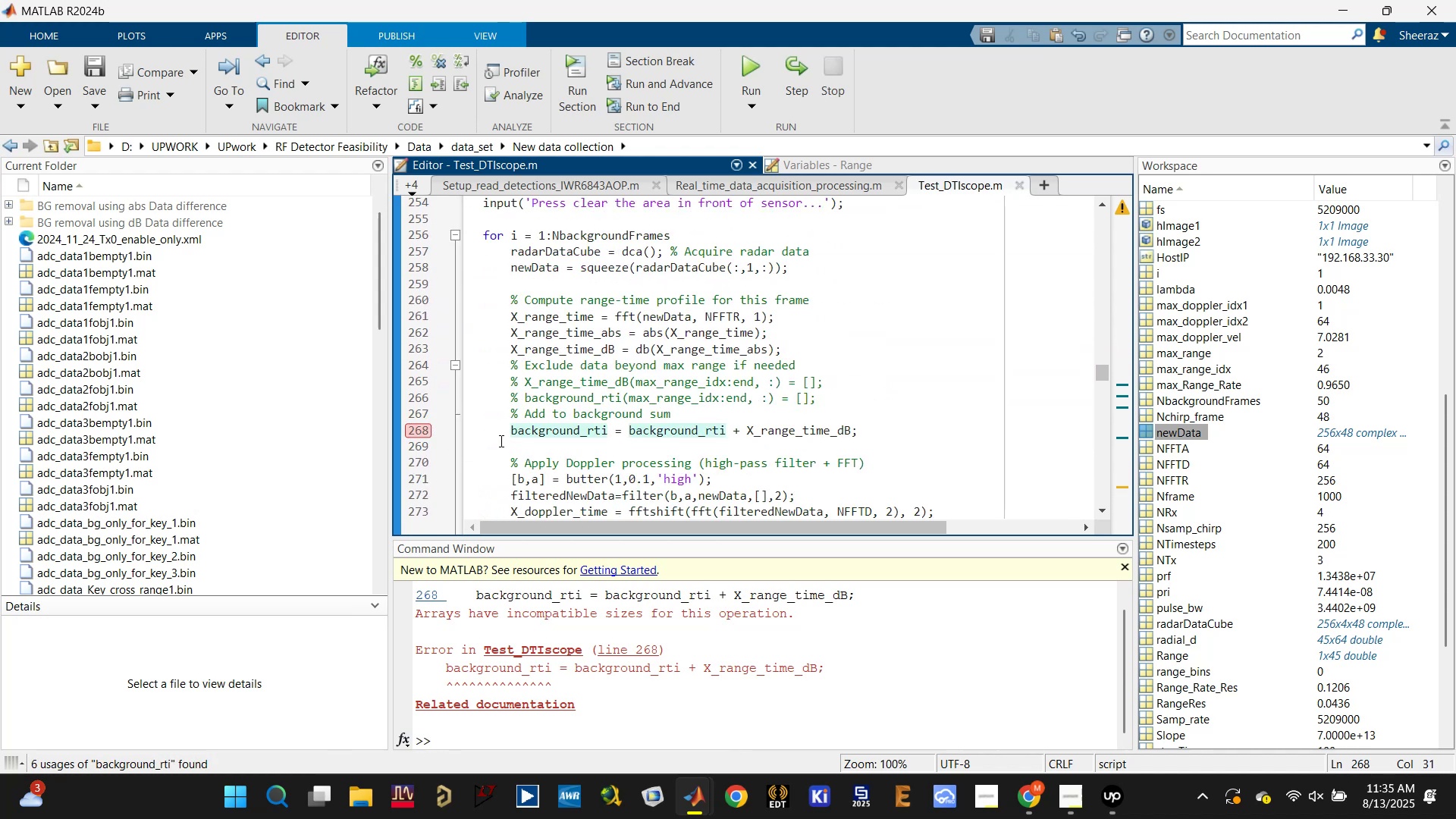 
left_click([511, 429])
 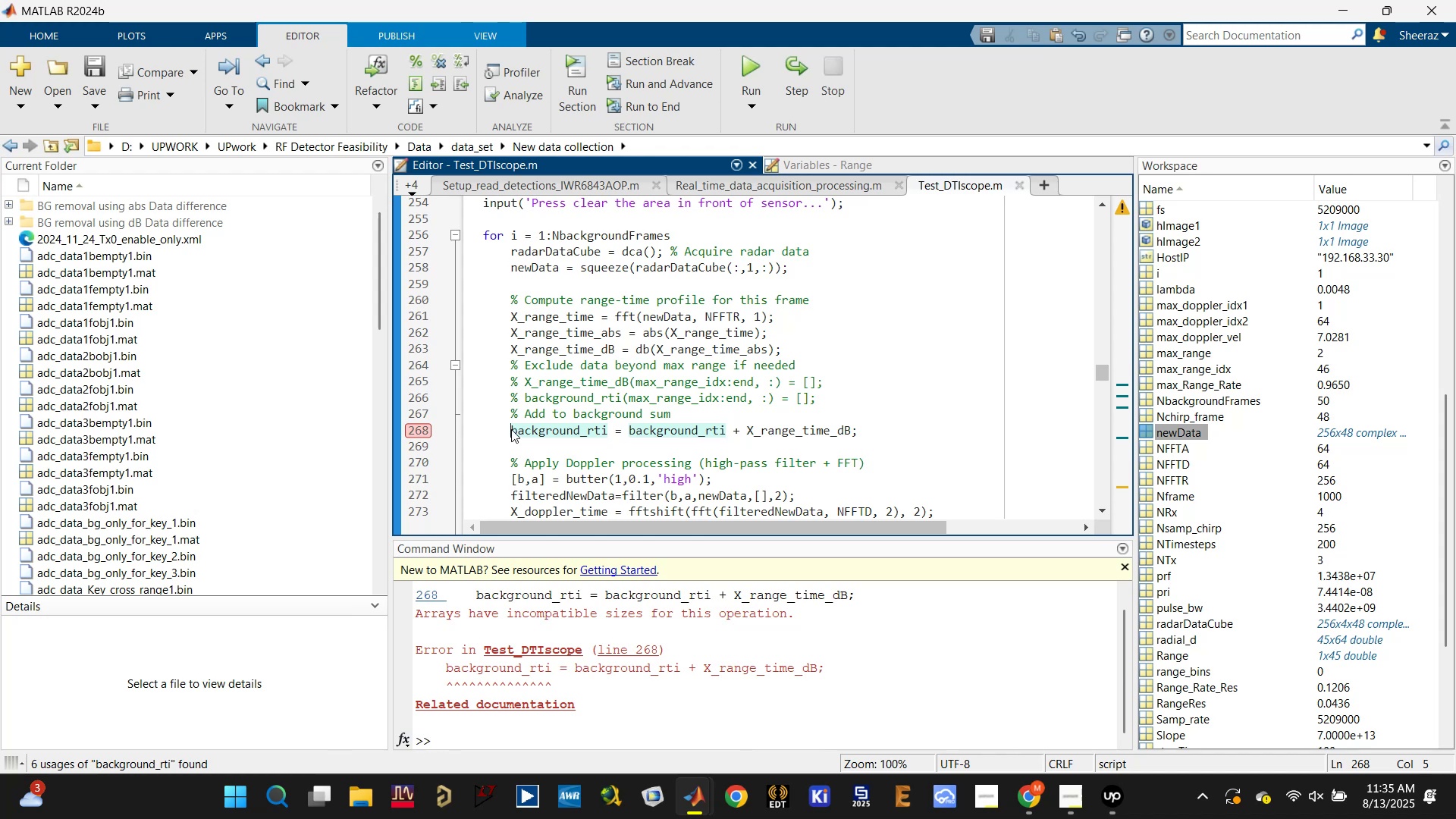 
key(Control+R)
 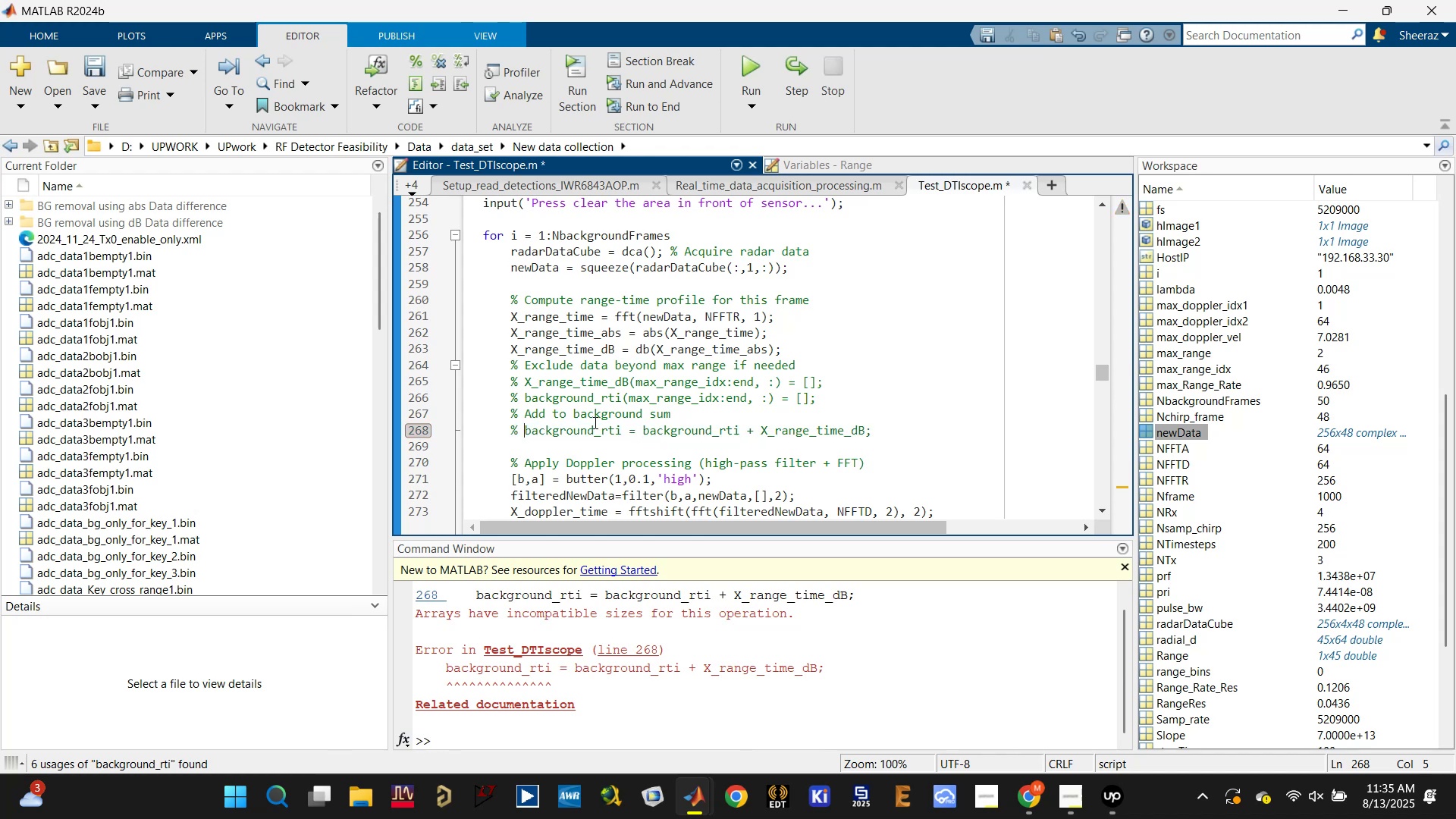 
key(Control+S)
 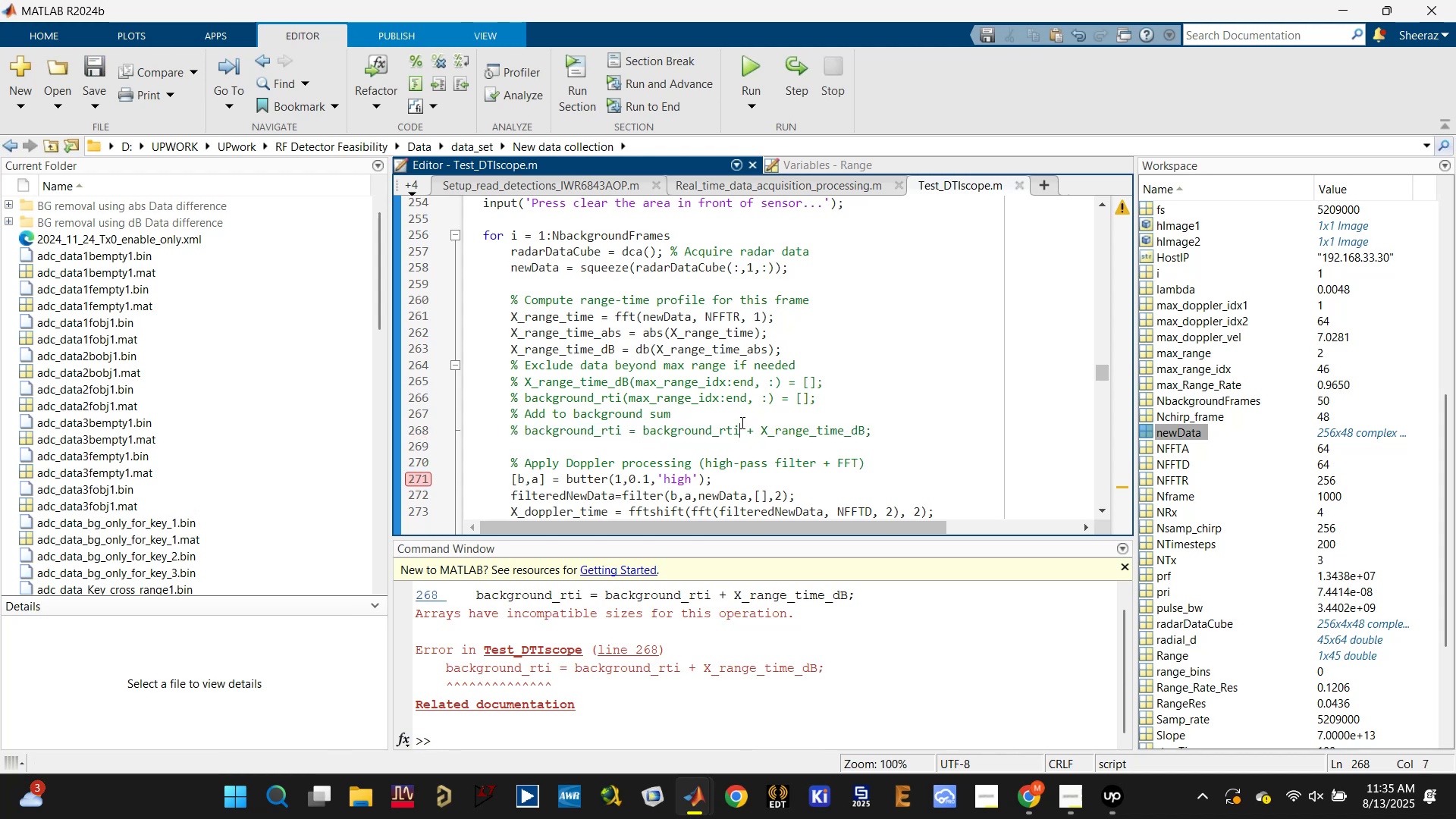 
double_click([811, 438])
 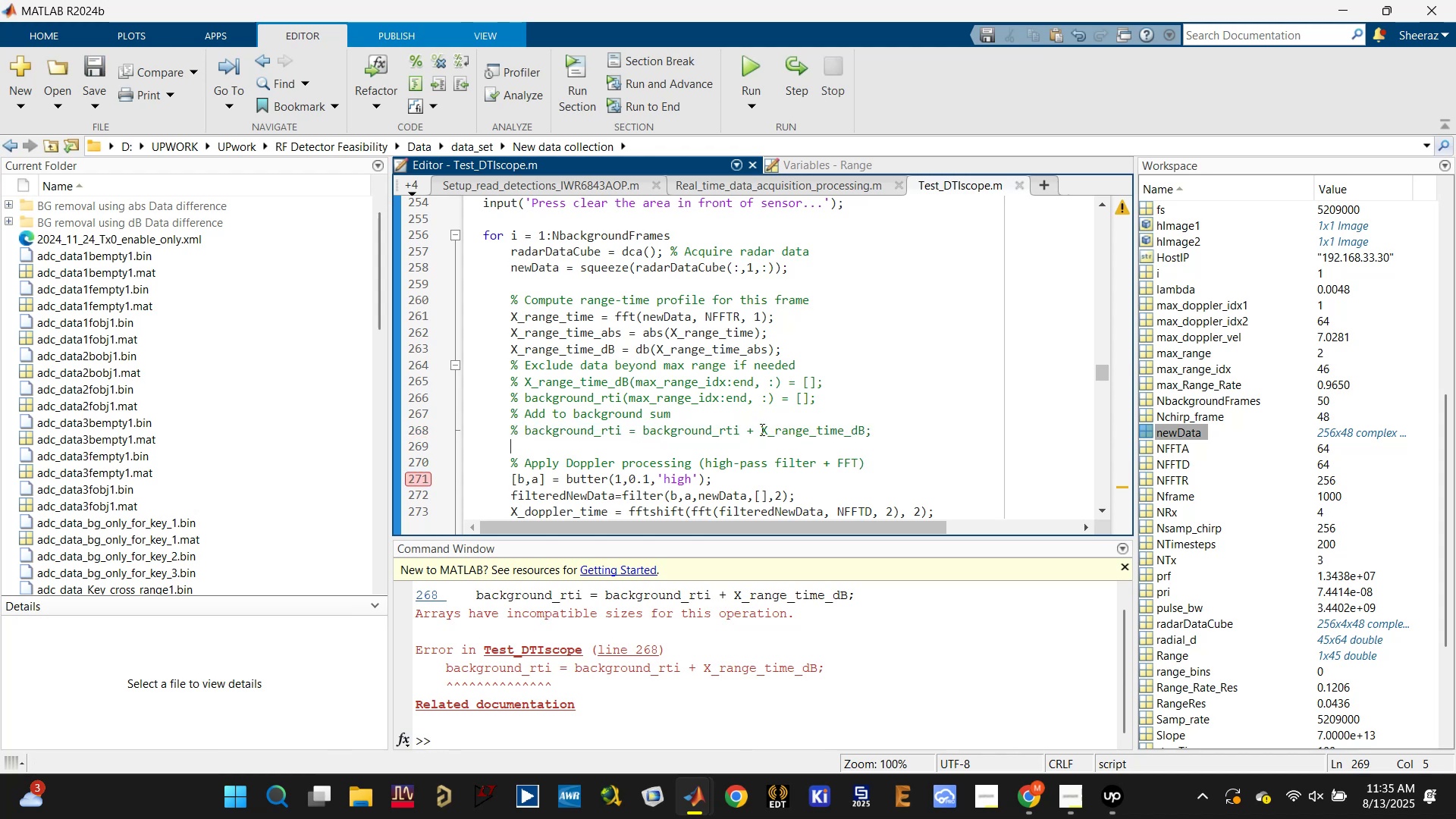 
scroll: coordinate [714, 425], scroll_direction: down, amount: 2.0
 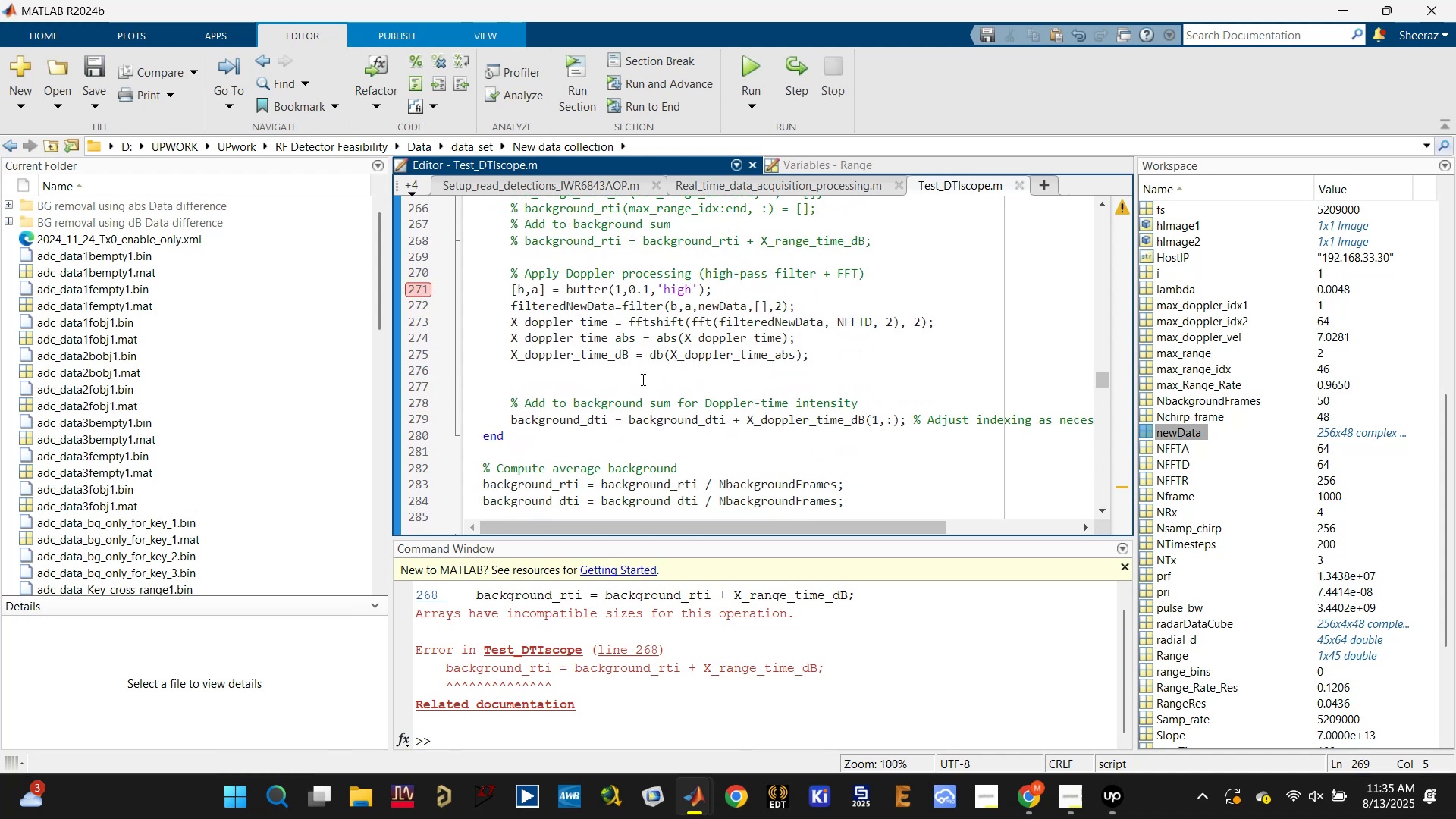 
scroll: coordinate [642, 379], scroll_direction: up, amount: 1.0
 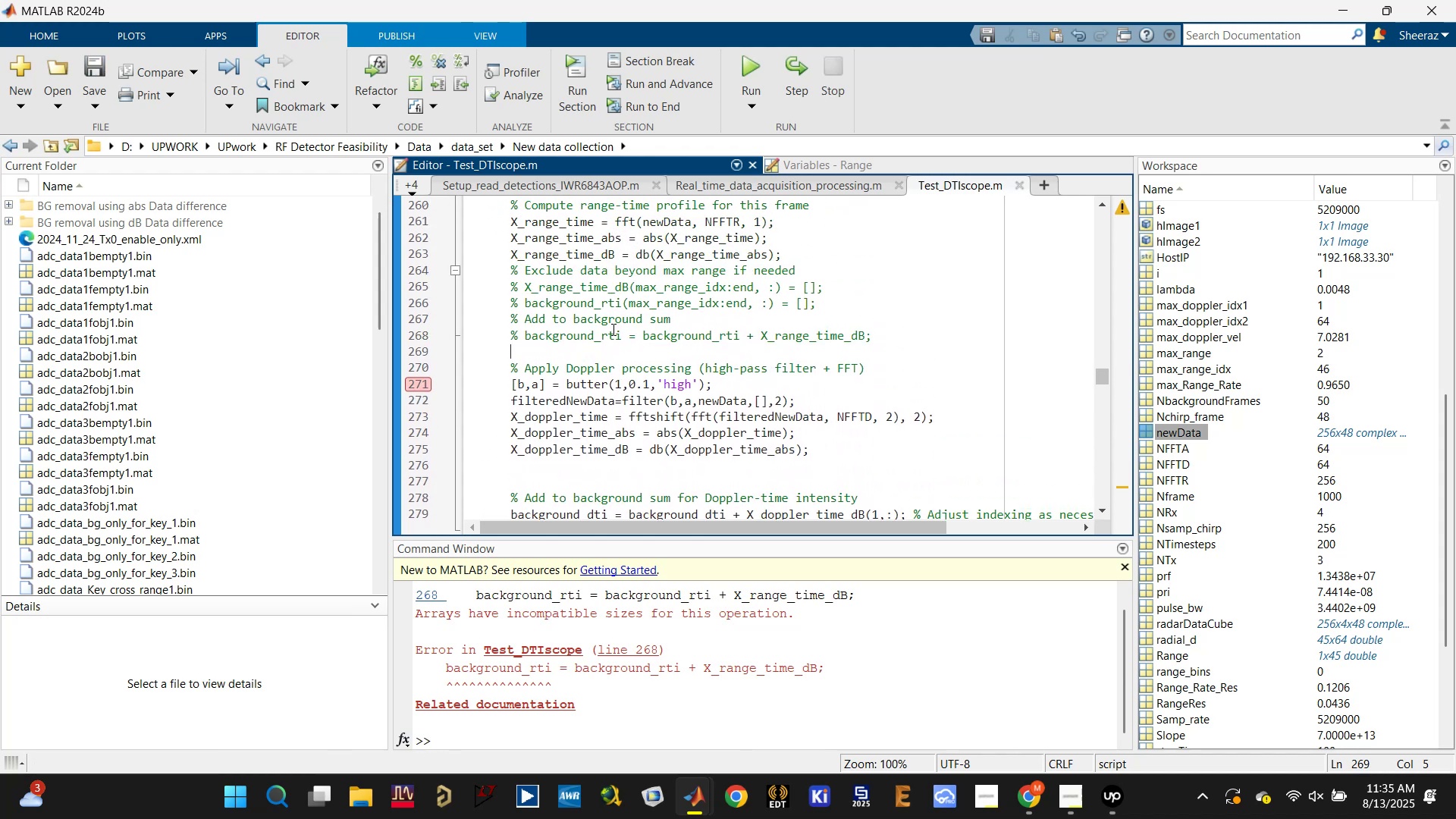 
double_click([598, 332])
 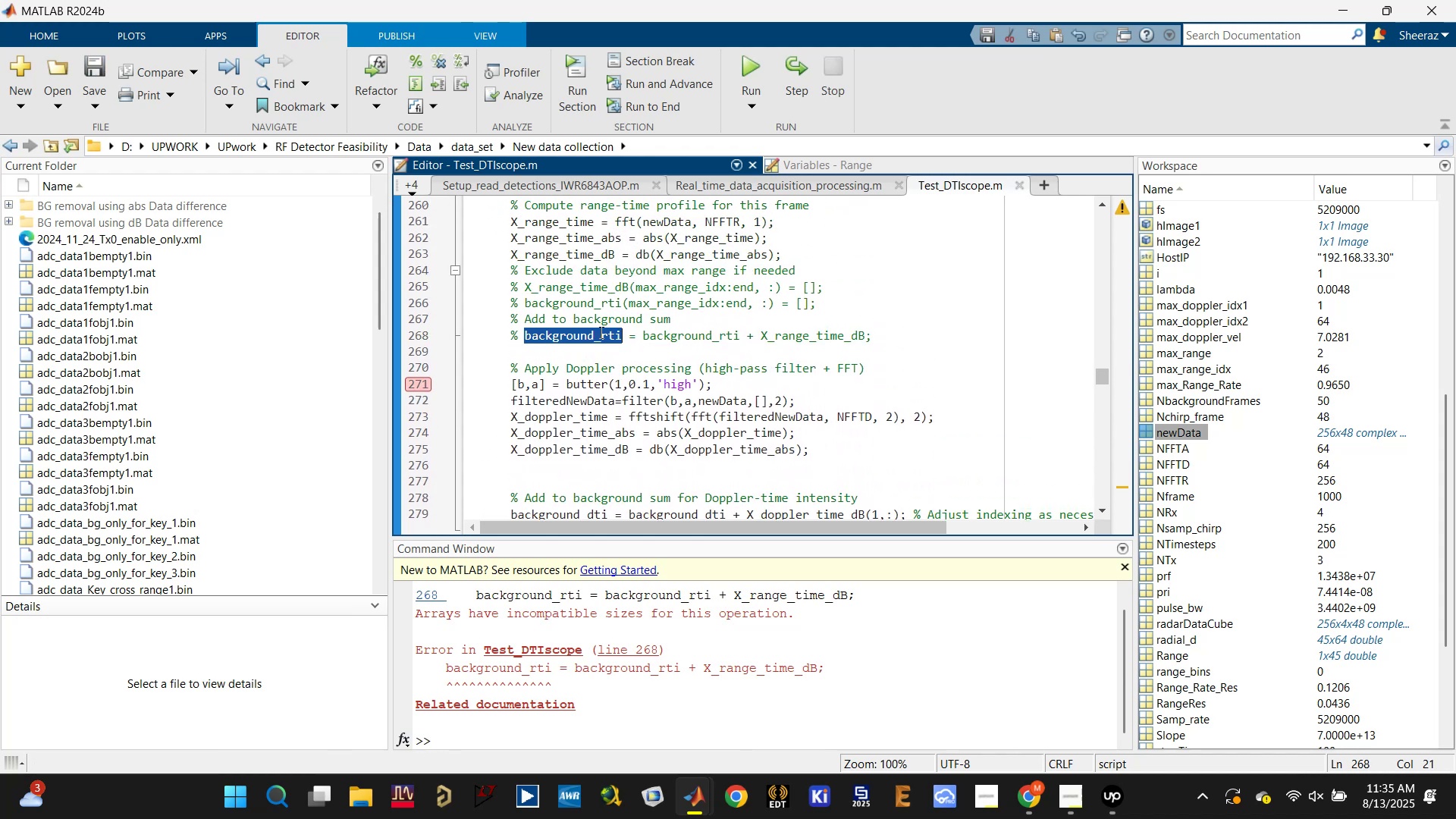 
scroll: coordinate [623, 337], scroll_direction: up, amount: 1.0
 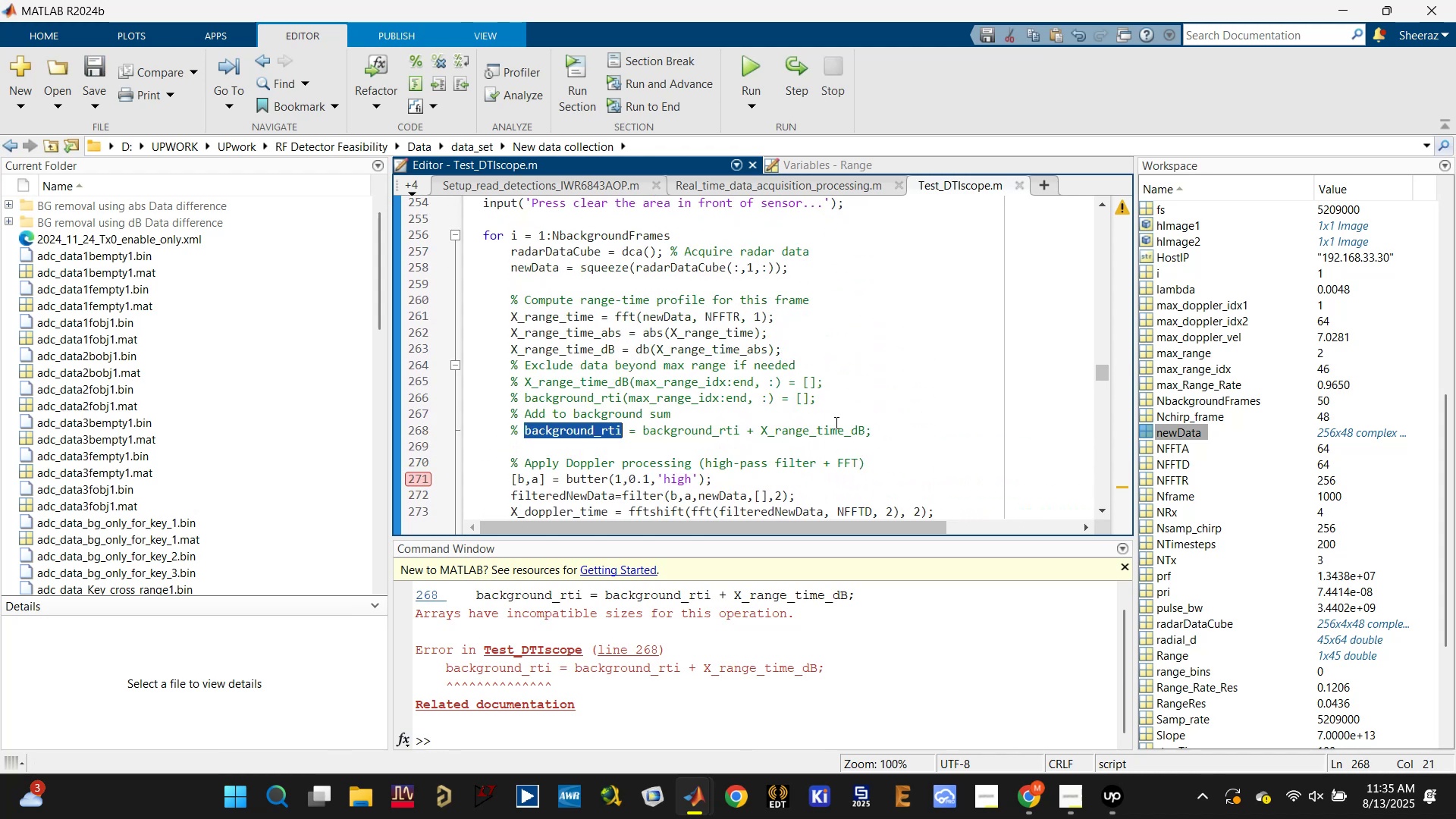 
double_click([824, 425])
 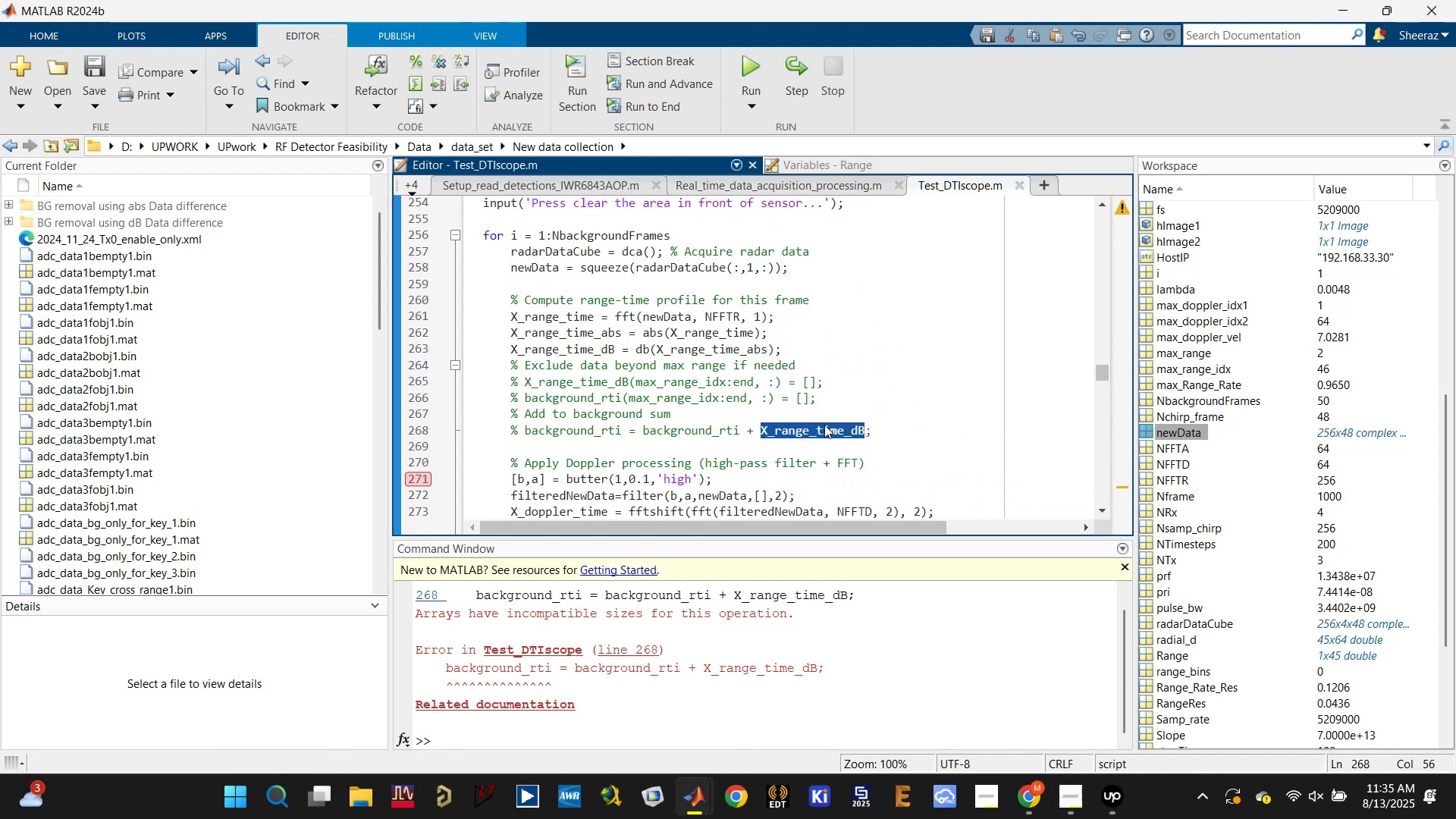 
scroll: coordinate [824, 425], scroll_direction: down, amount: 2.0
 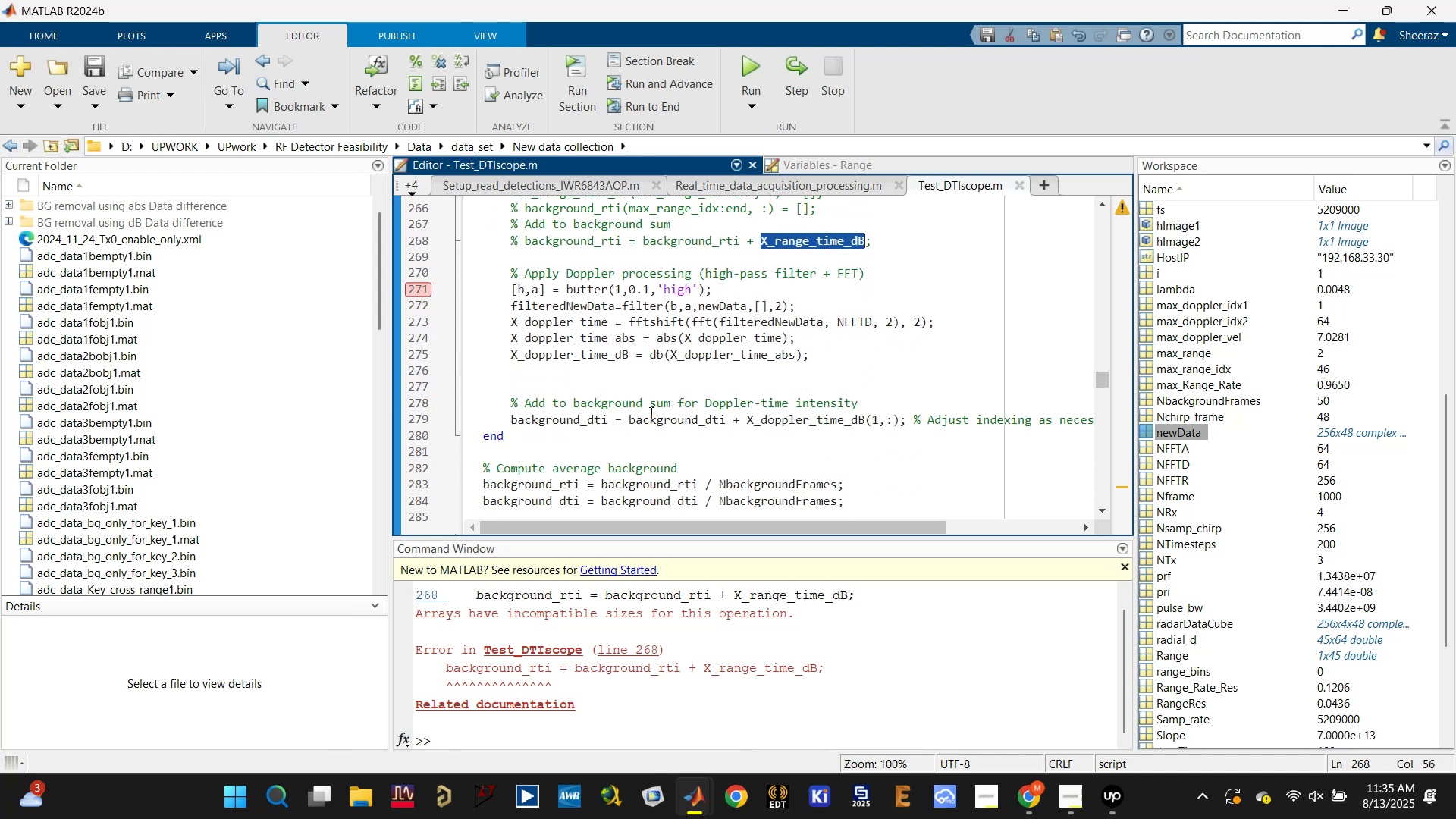 
left_click([585, 413])
 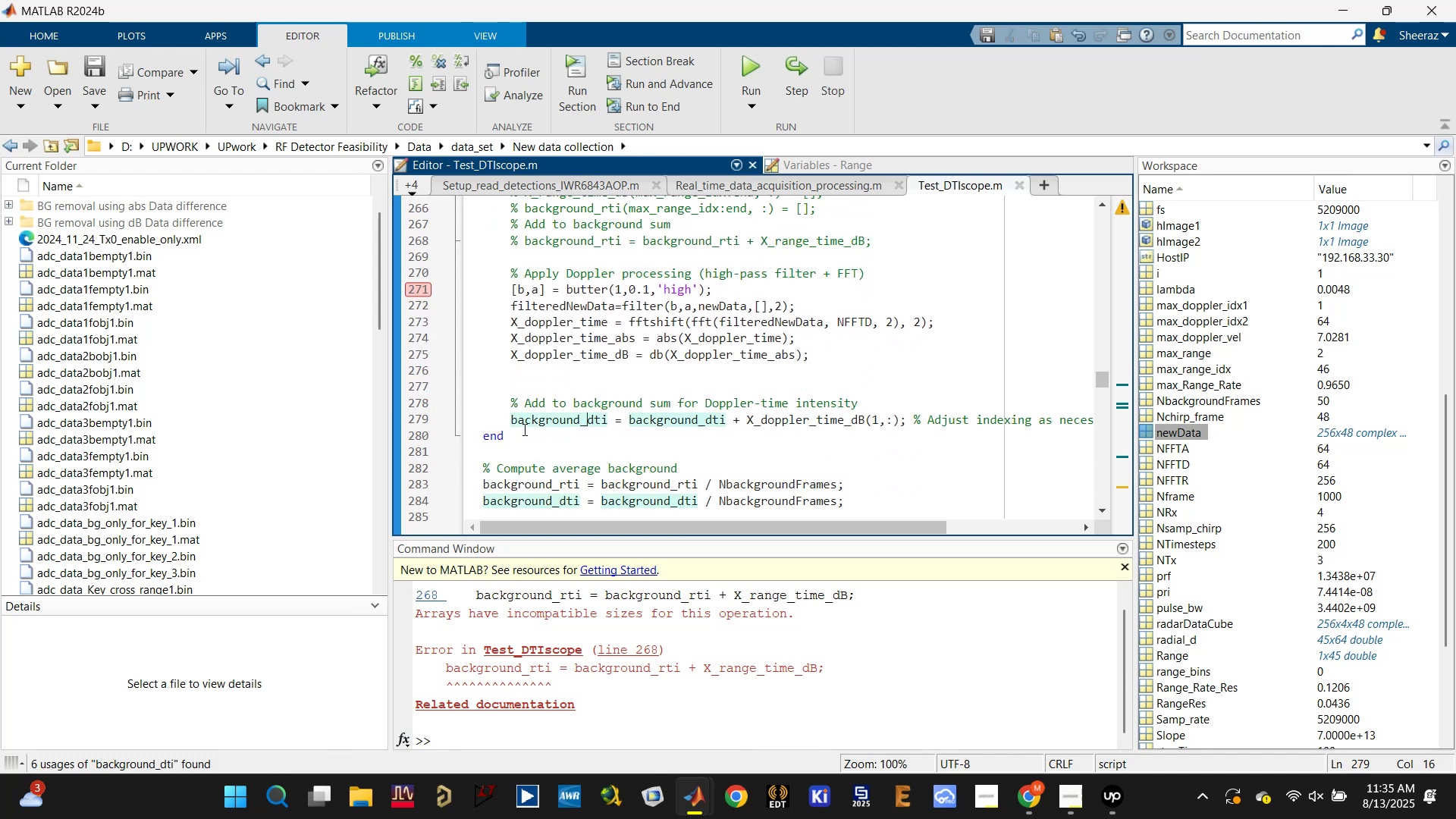 
left_click([510, 419])
 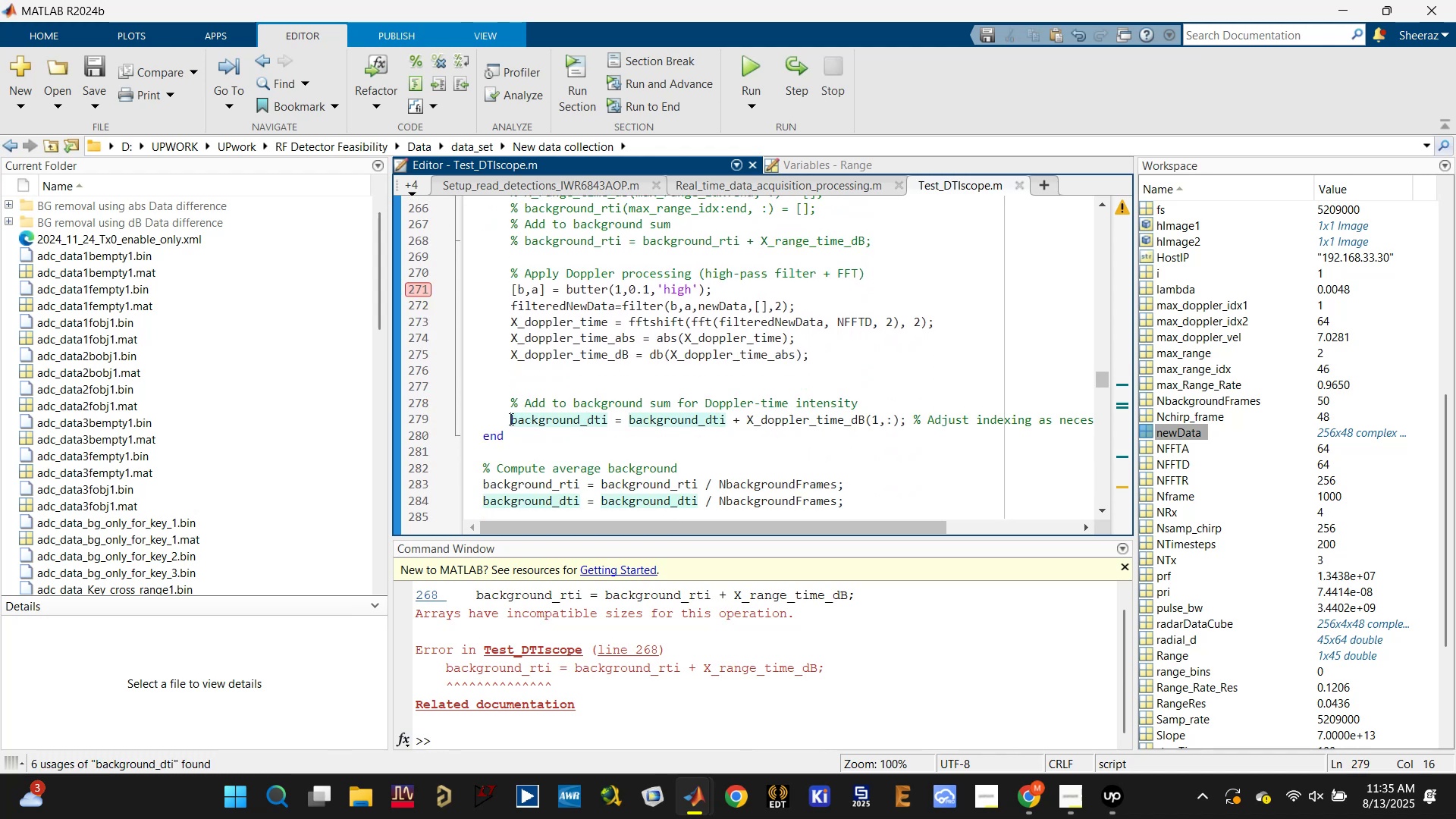 
key(Control+R)
 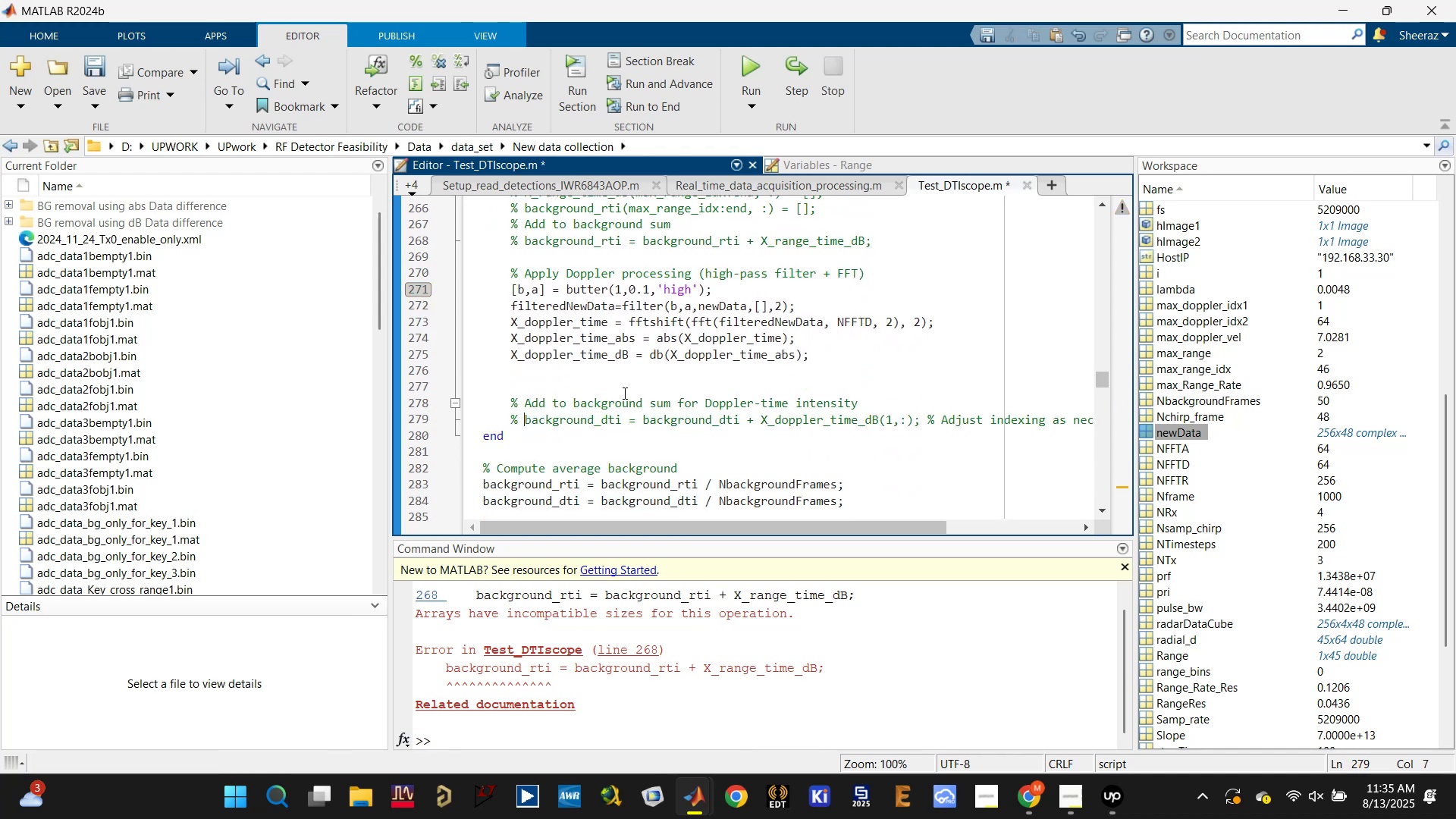 
left_click([634, 384])
 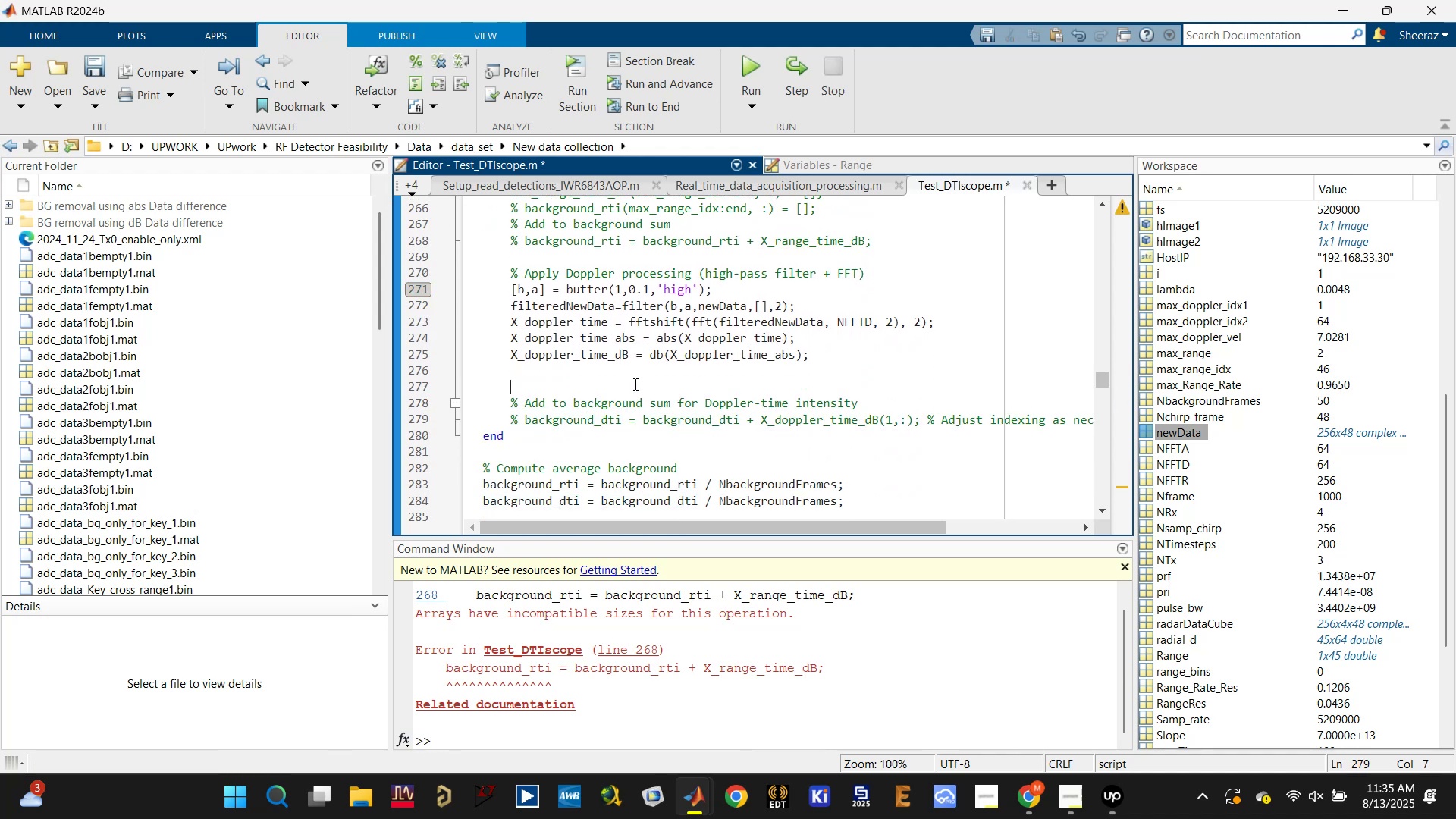 
key(Control+ControlLeft)
 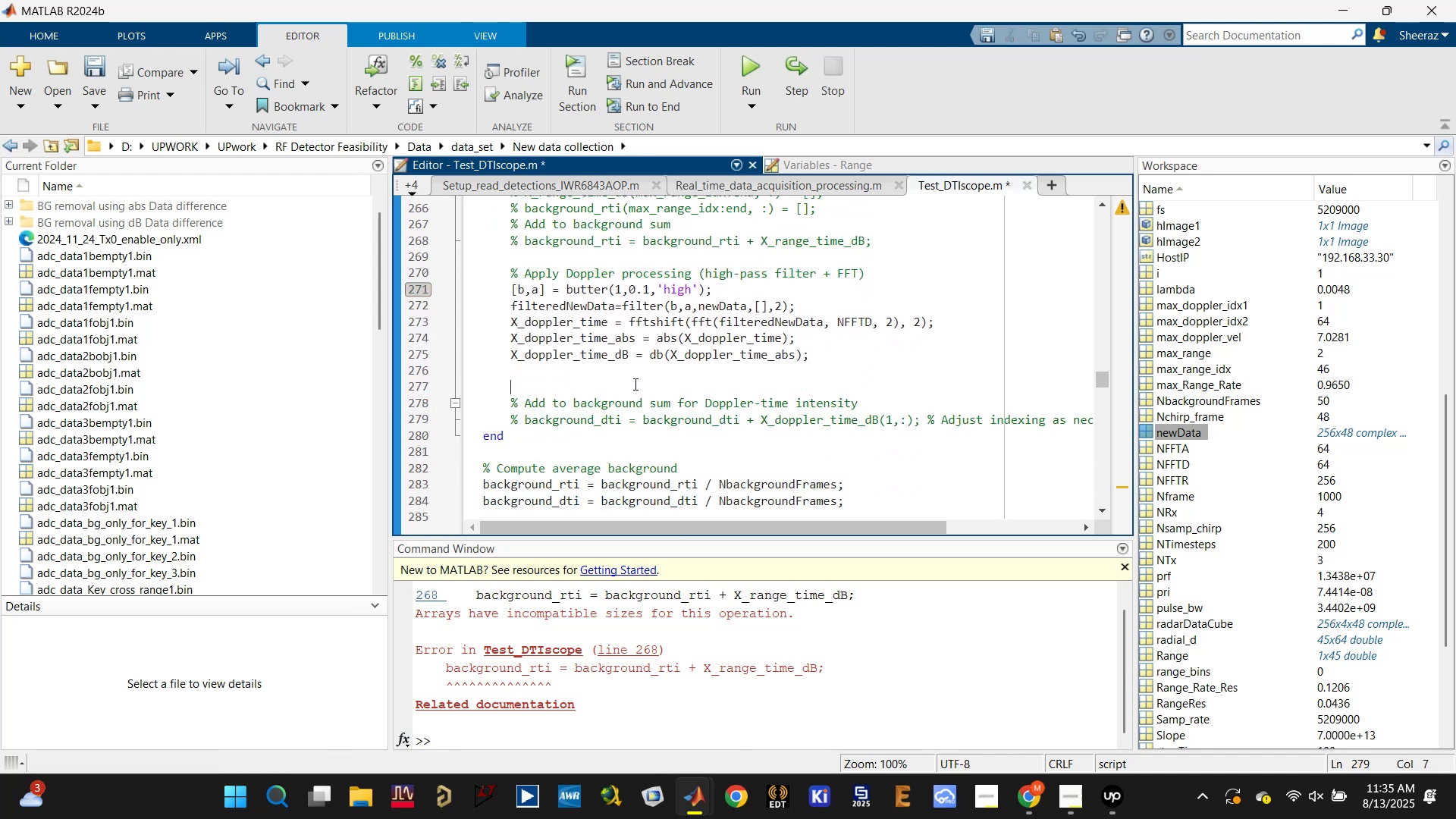 
key(Control+S)
 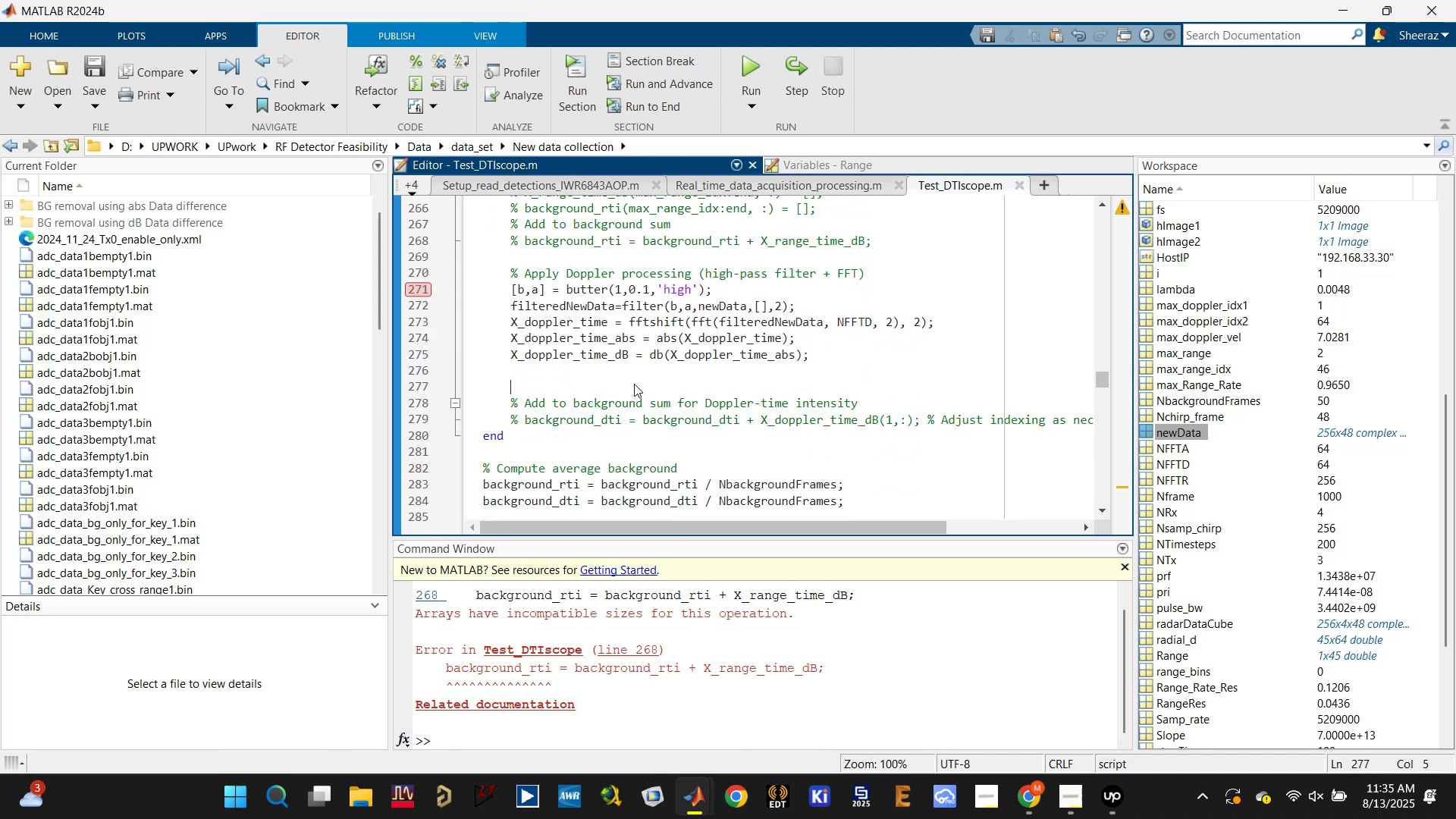 
scroll: coordinate [632, 384], scroll_direction: down, amount: 1.0
 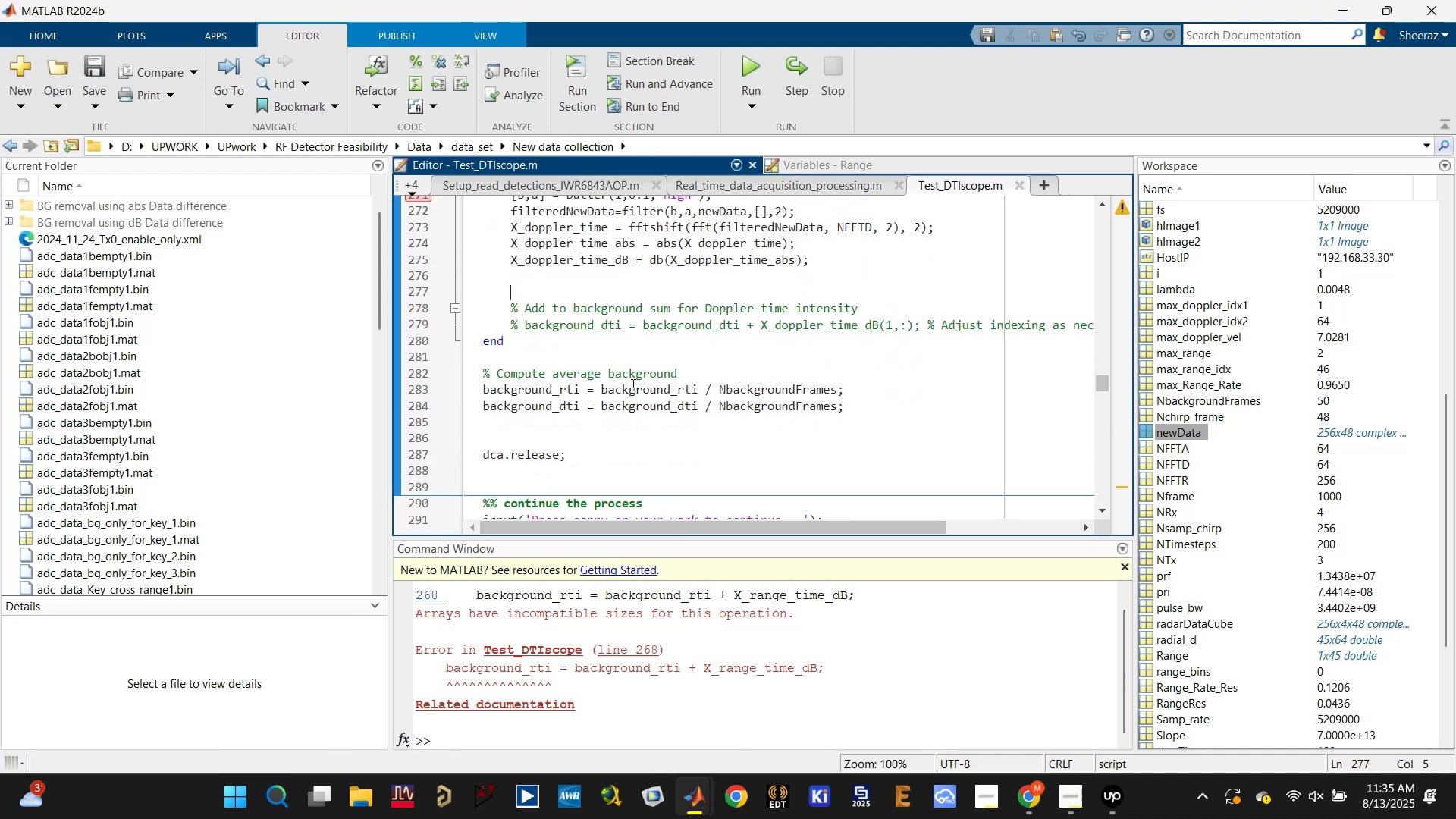 
left_click([640, 387])
 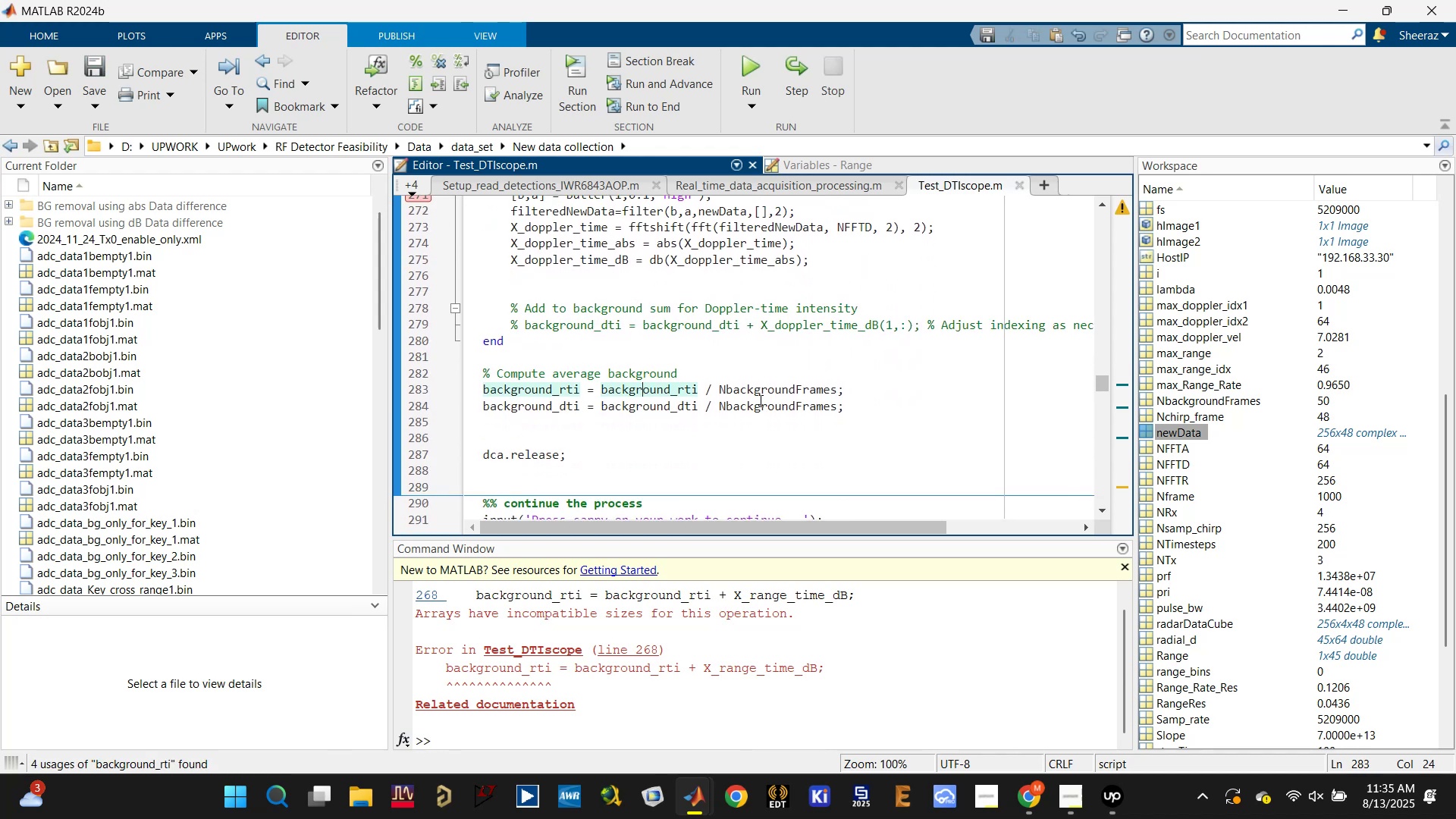 
left_click([770, 400])
 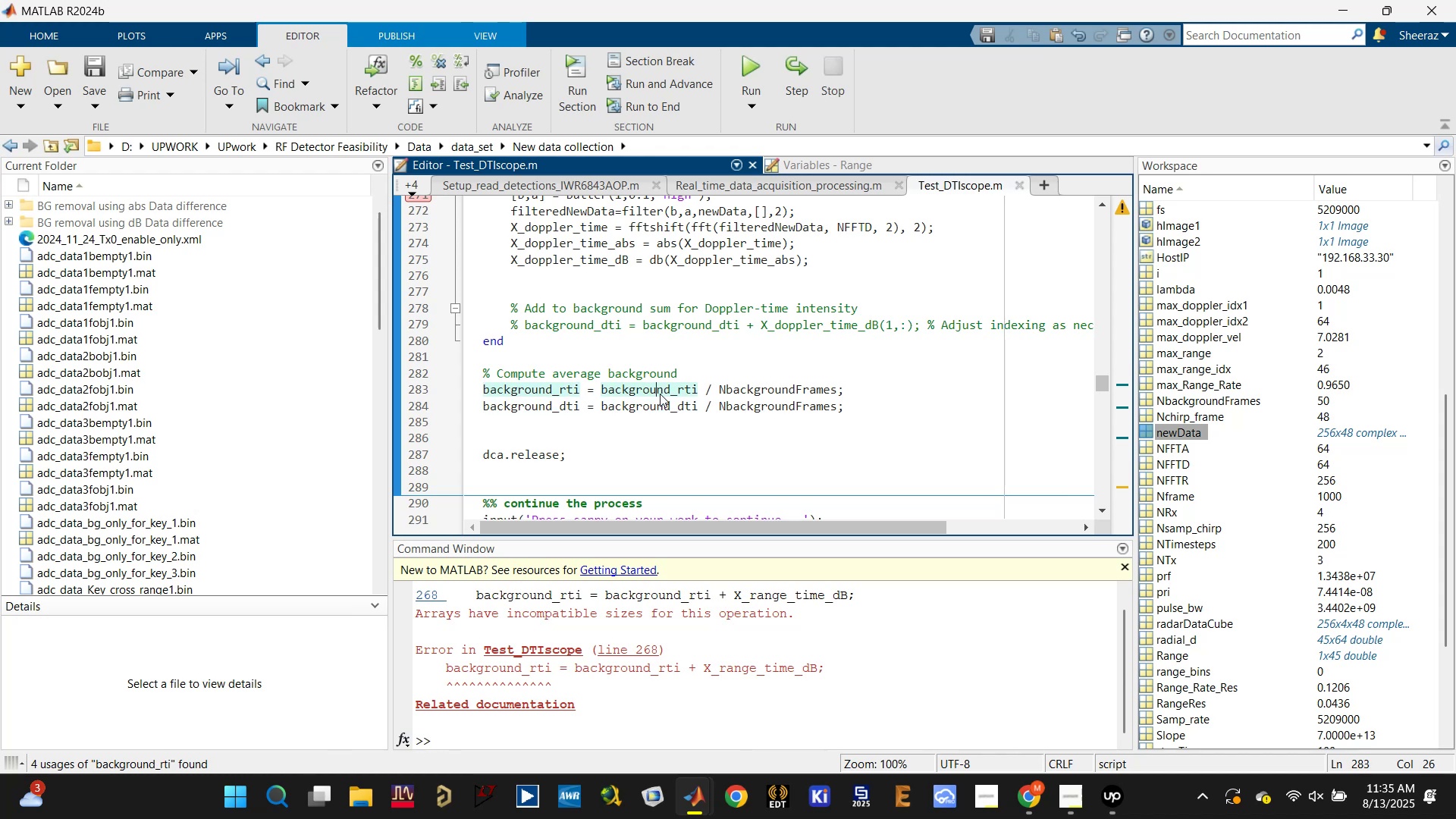 
left_click([601, 327])
 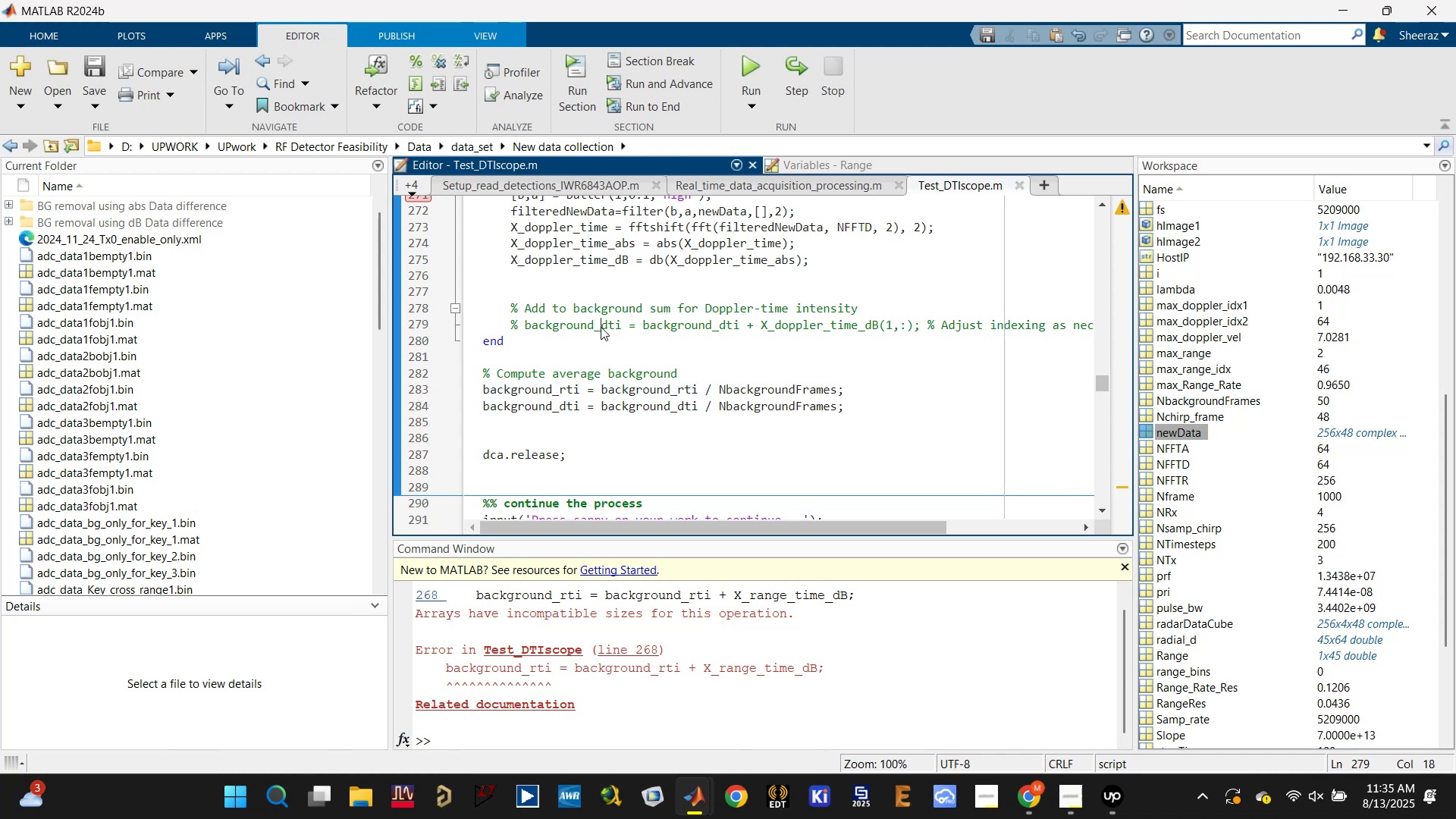 
scroll: coordinate [600, 329], scroll_direction: up, amount: 3.0
 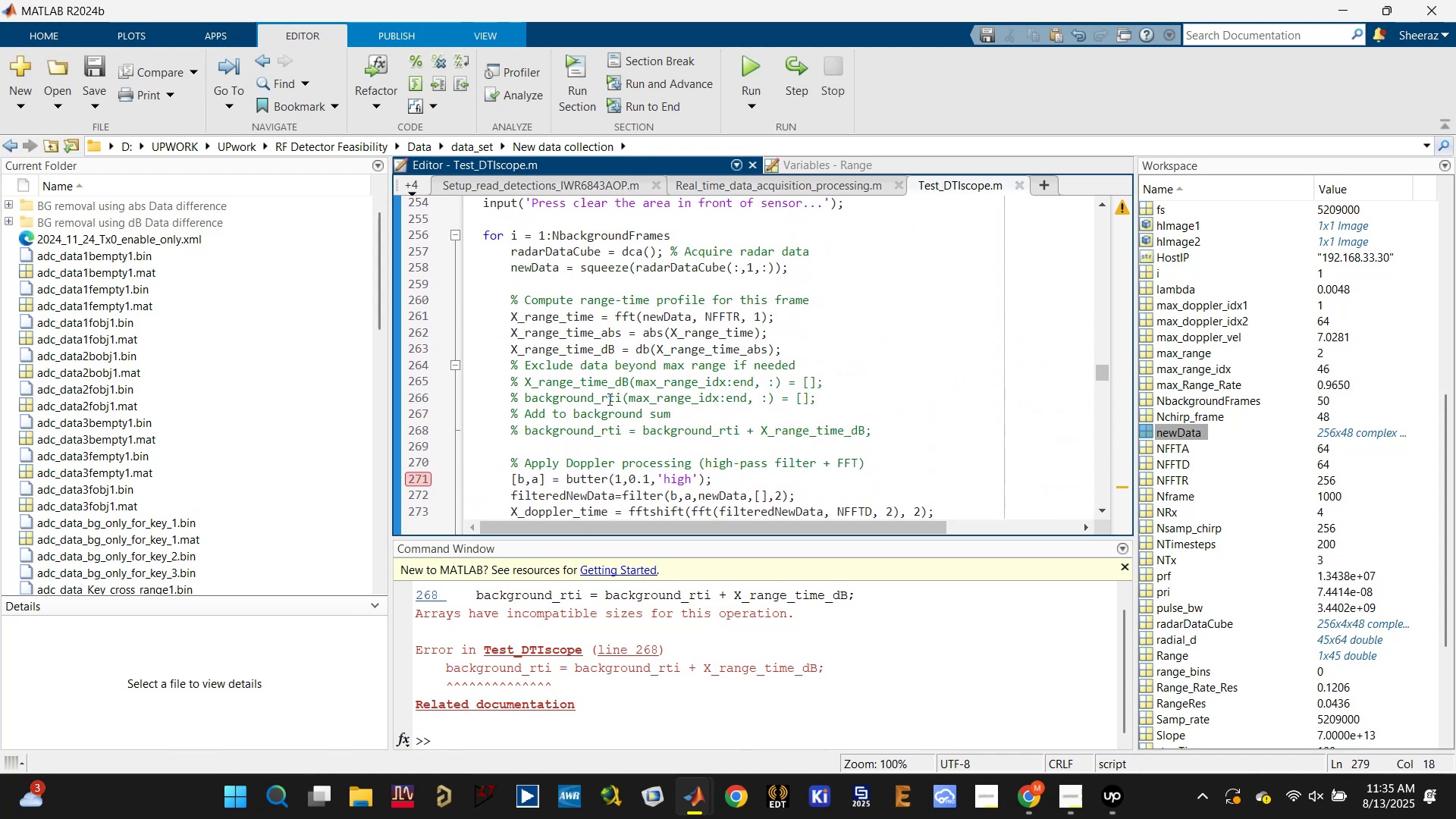 
left_click([582, 422])
 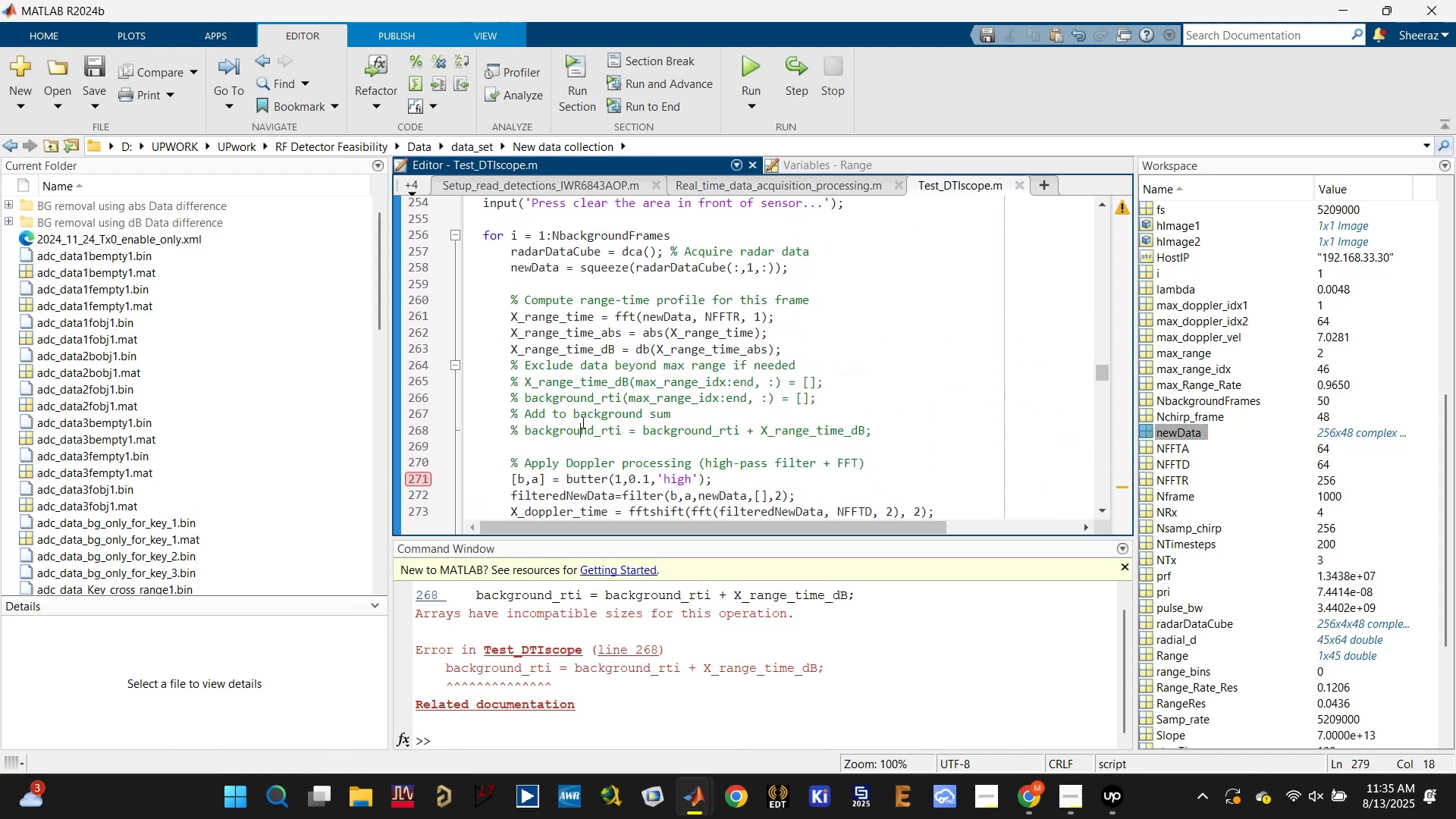 
key(Control+Z)
 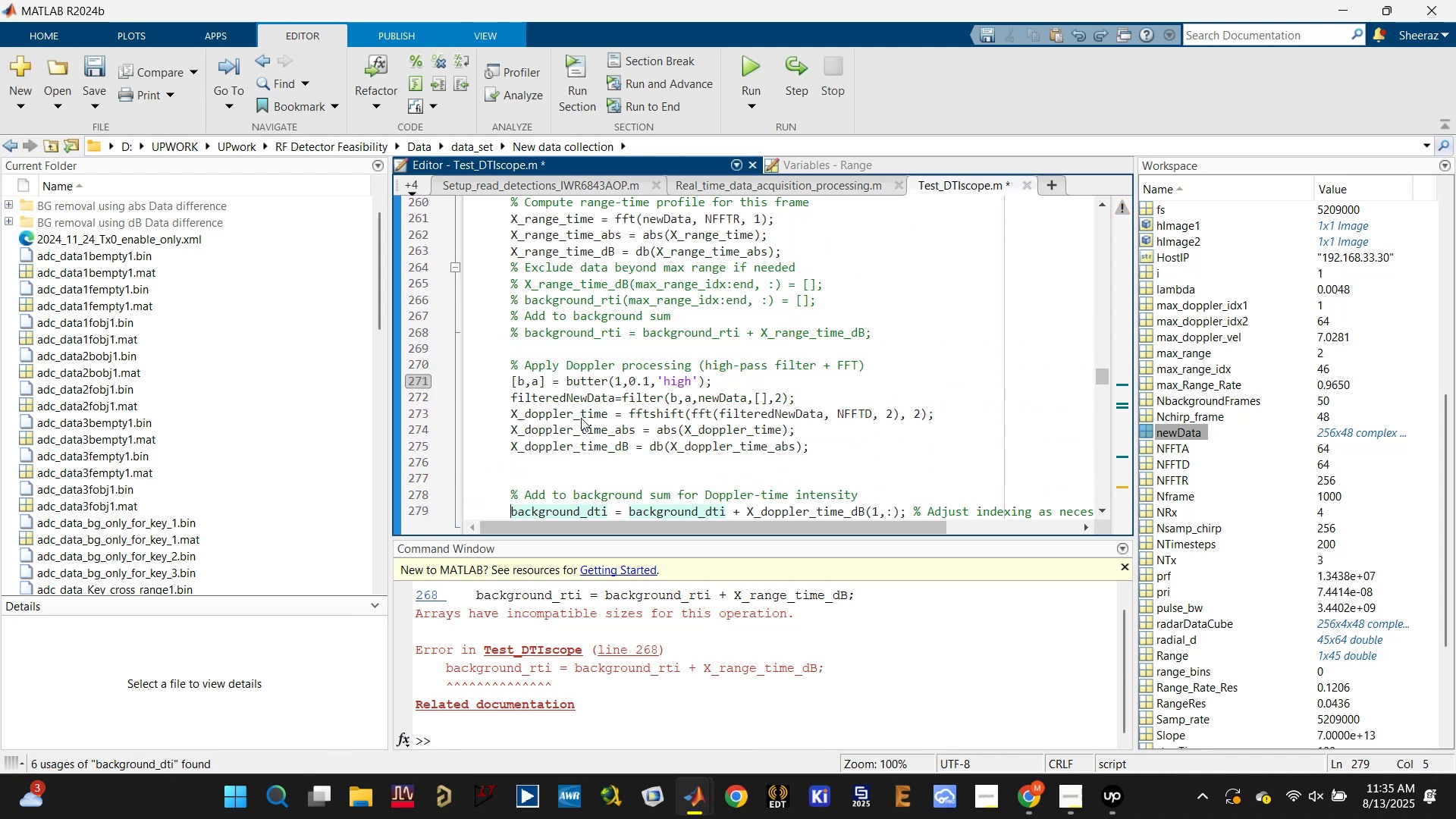 
key(Control+Z)
 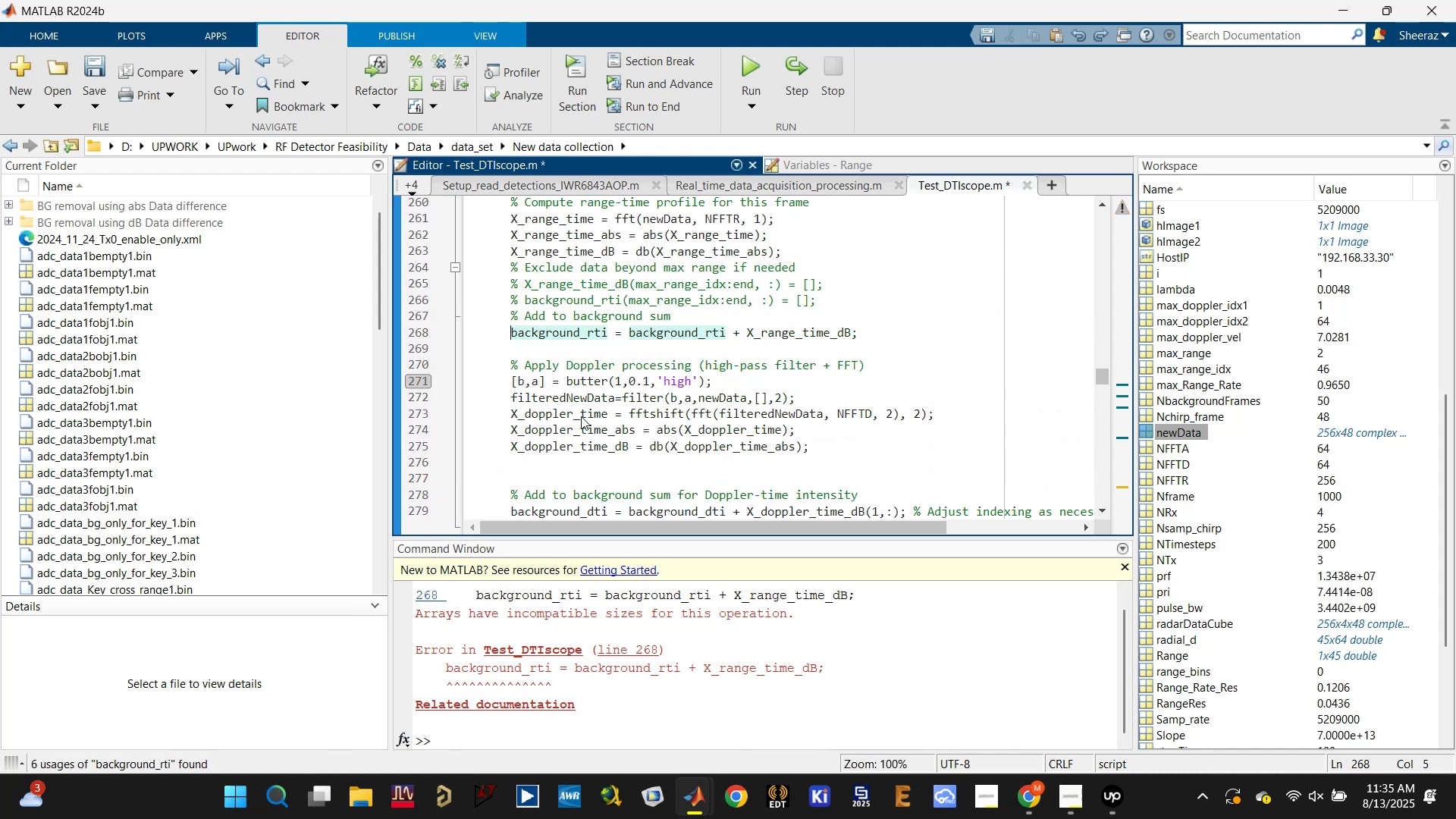 
key(Control+S)
 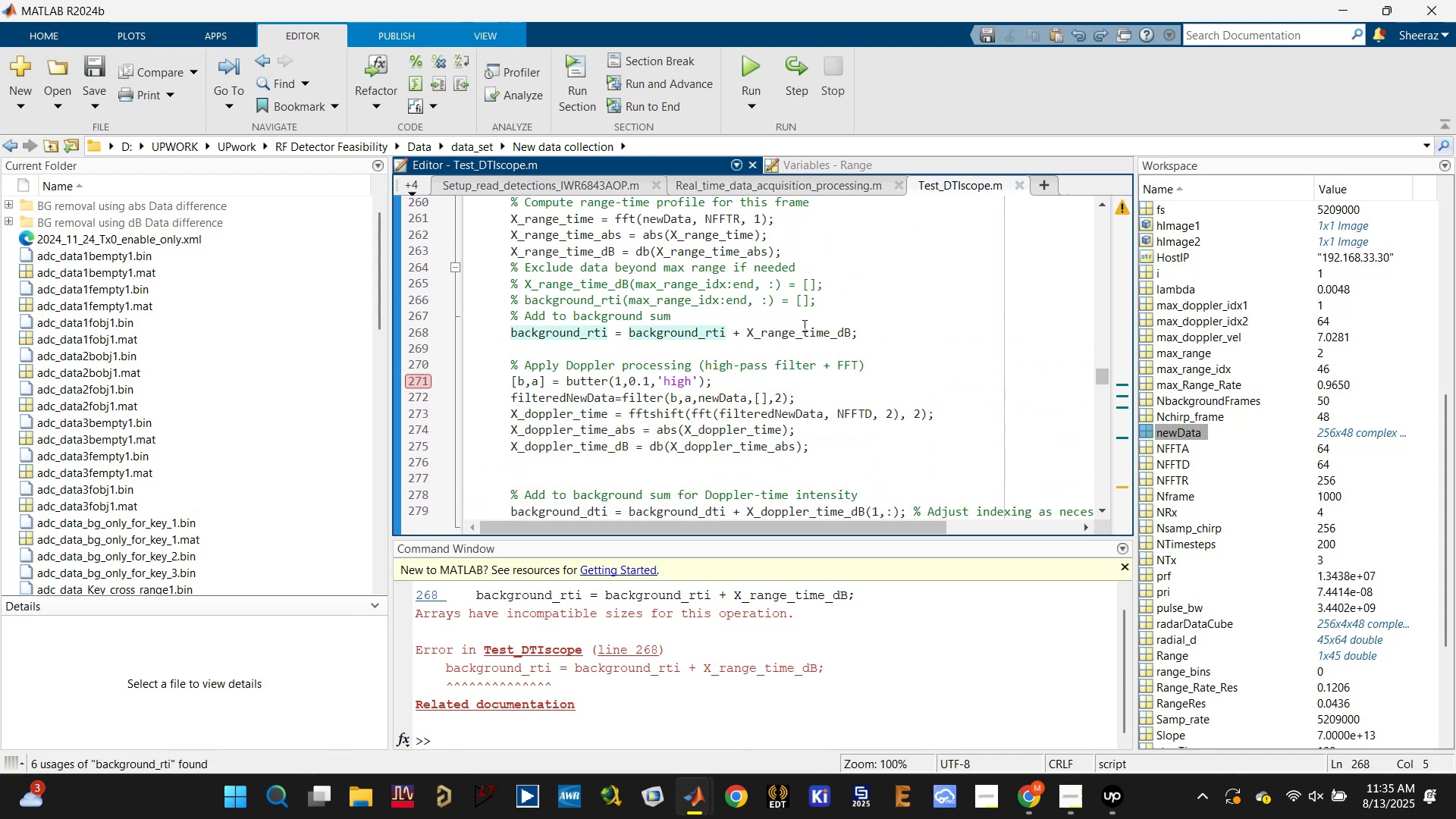 
double_click([803, 325])
 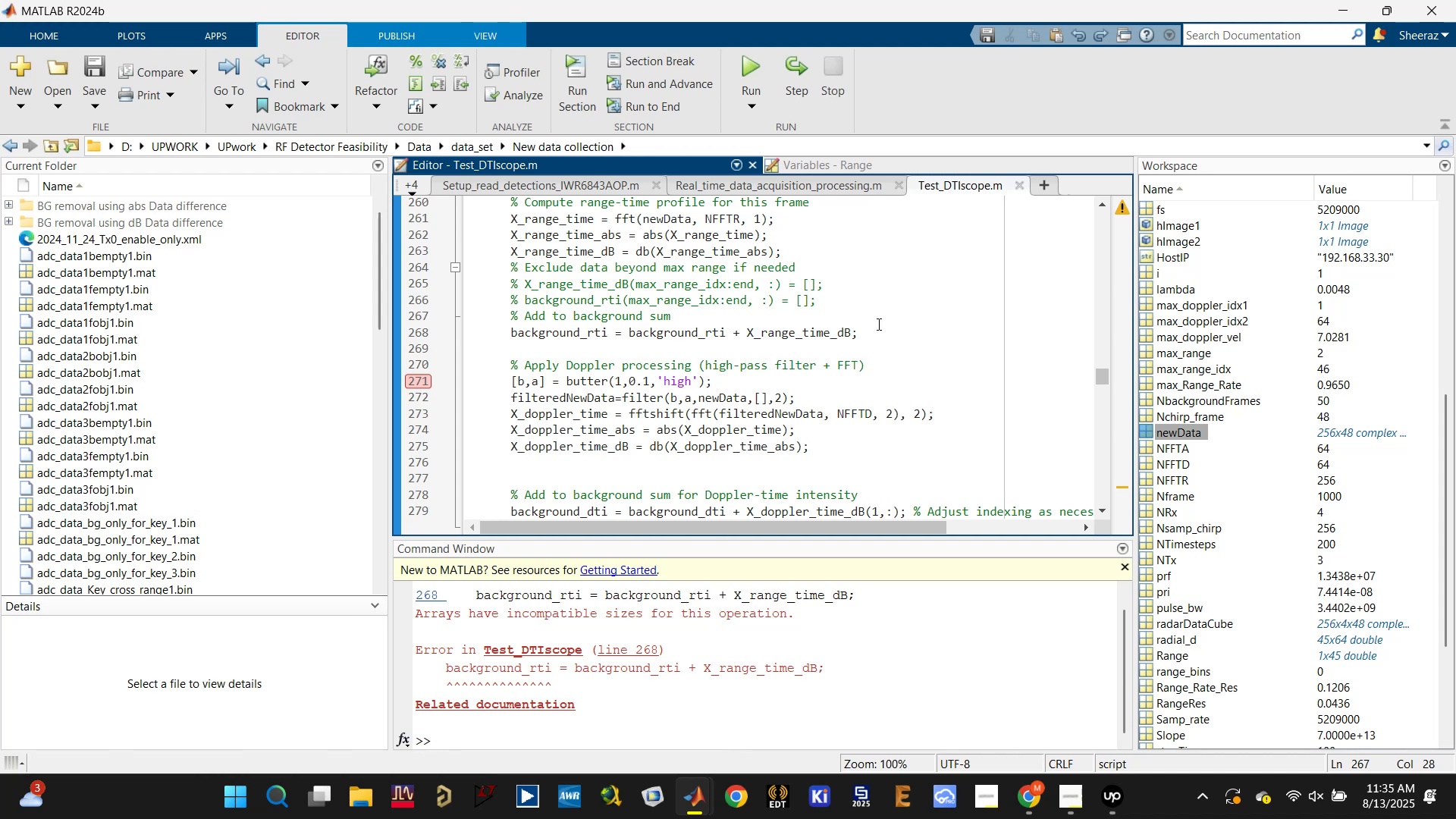 
type( ())
 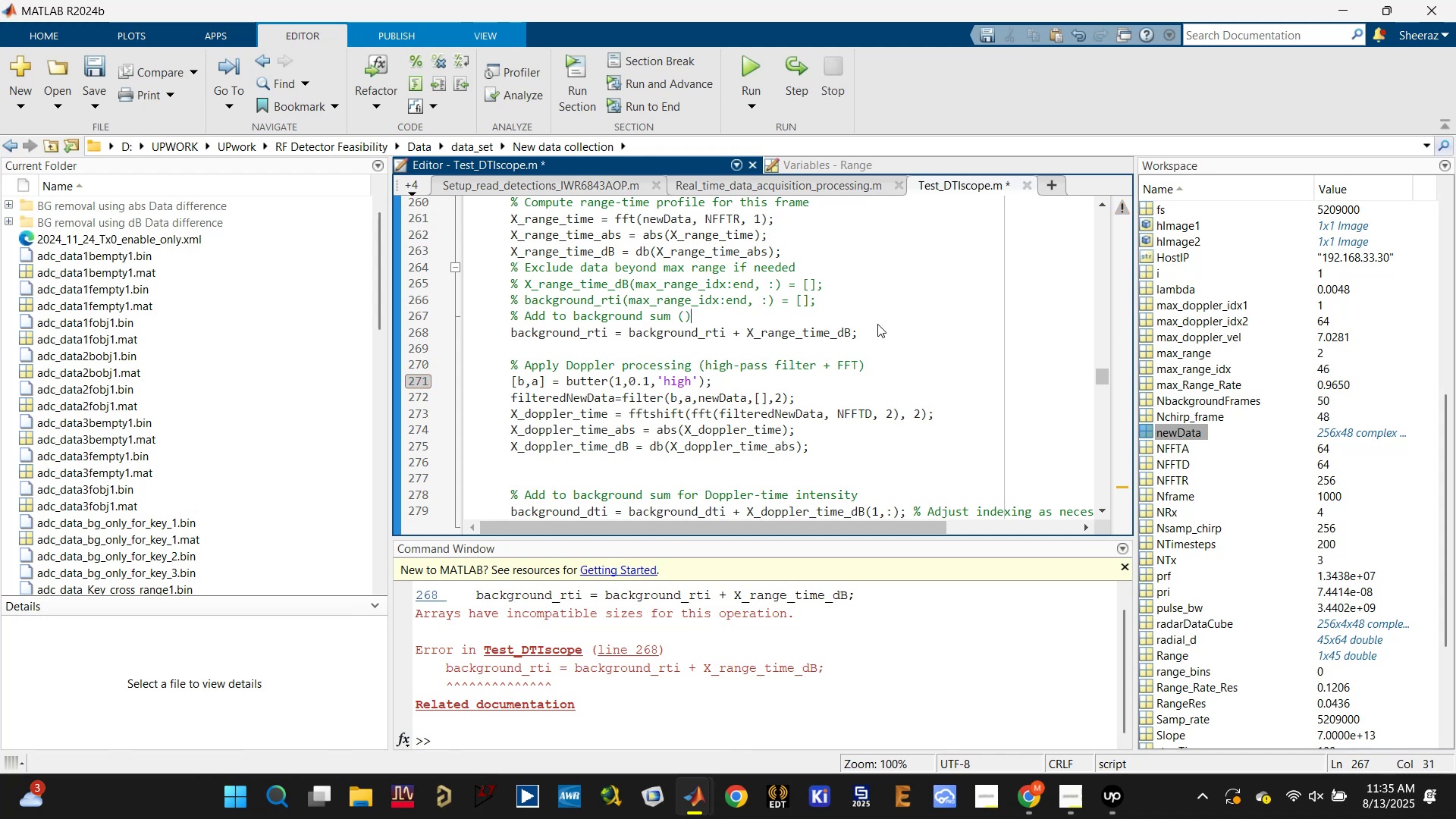 
key(ArrowLeft)
 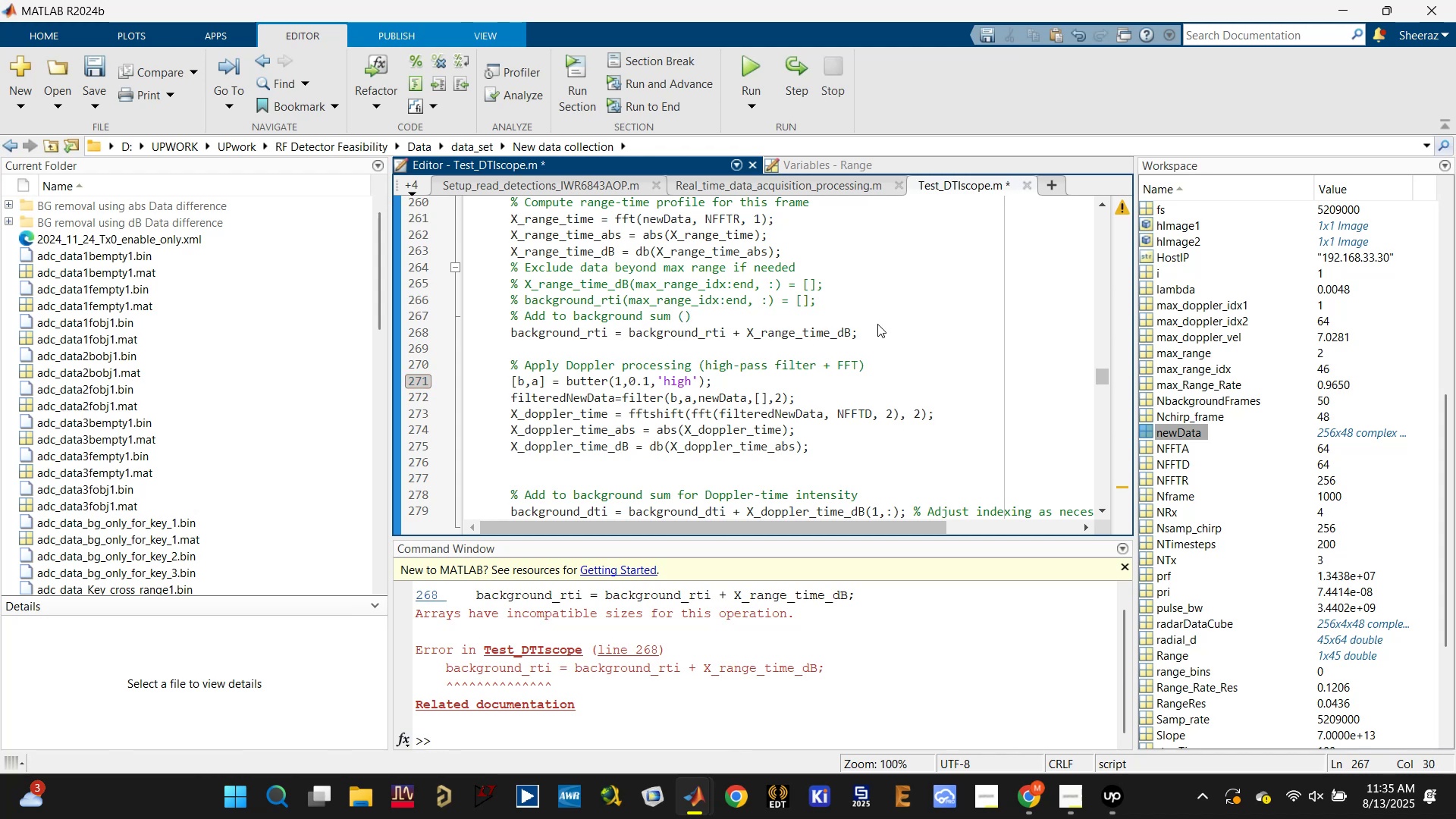 
type(dimensio)
 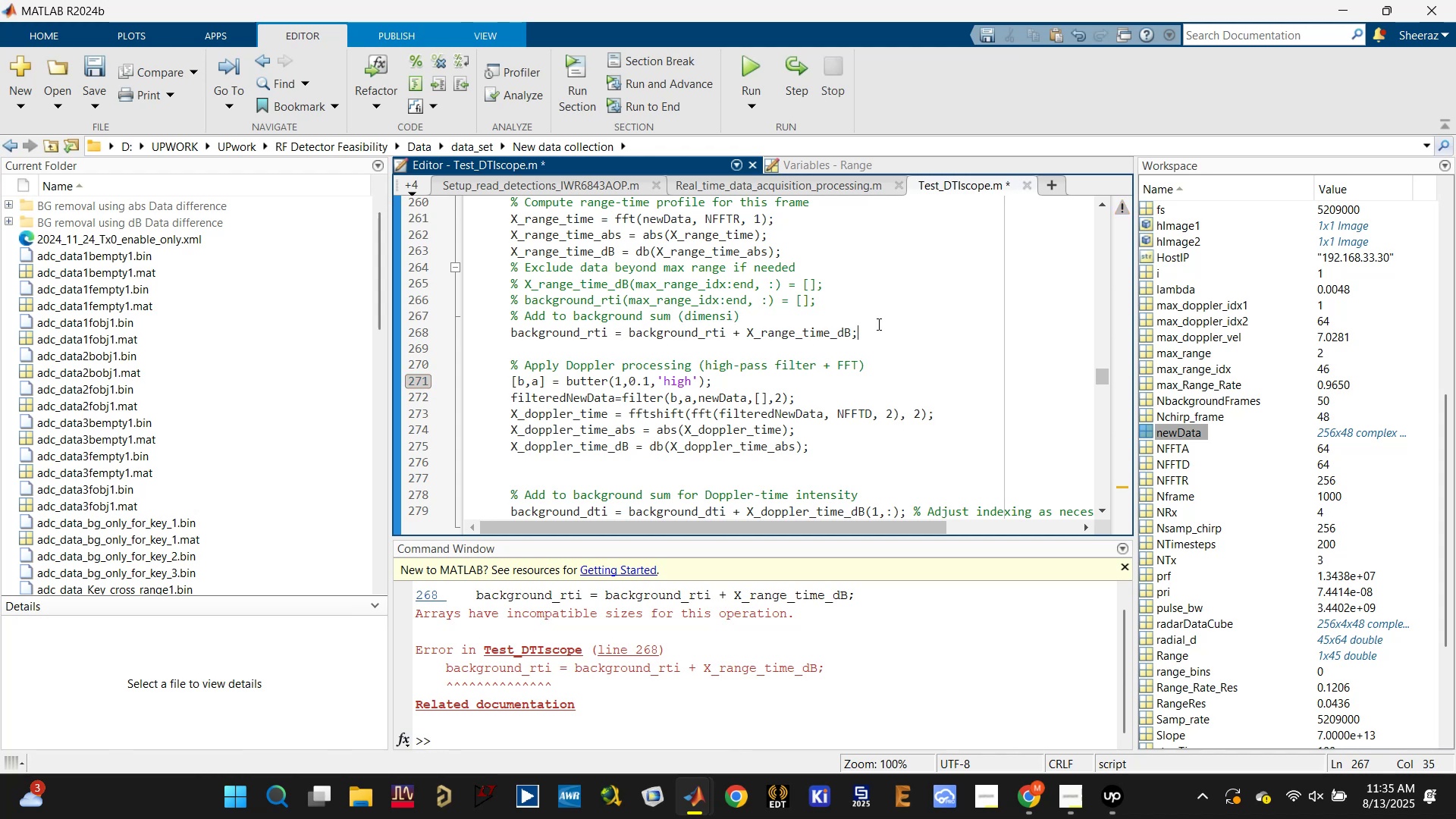 
left_click([877, 324])
 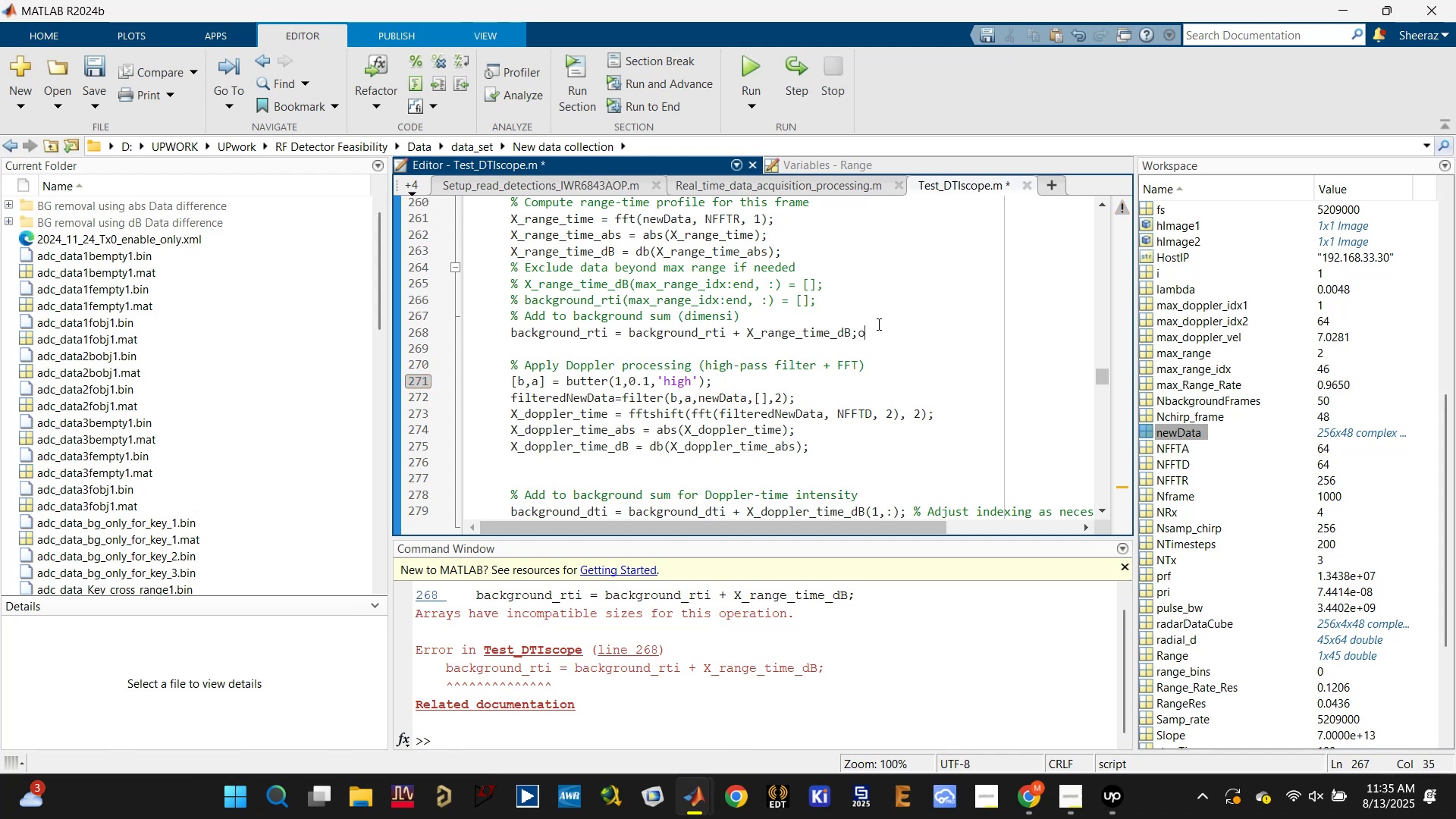 
key(N)
 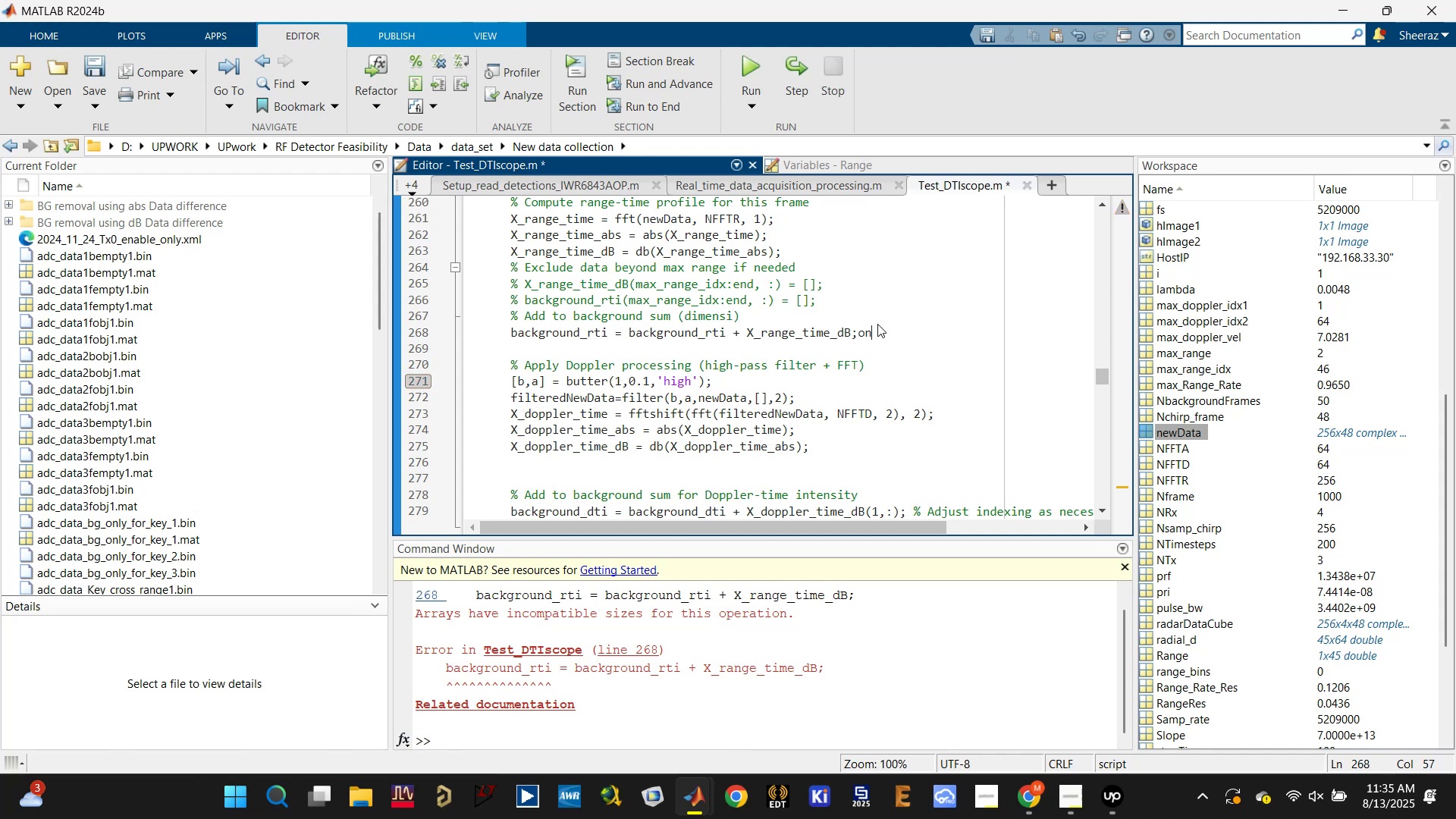 
key(Control+Z)
 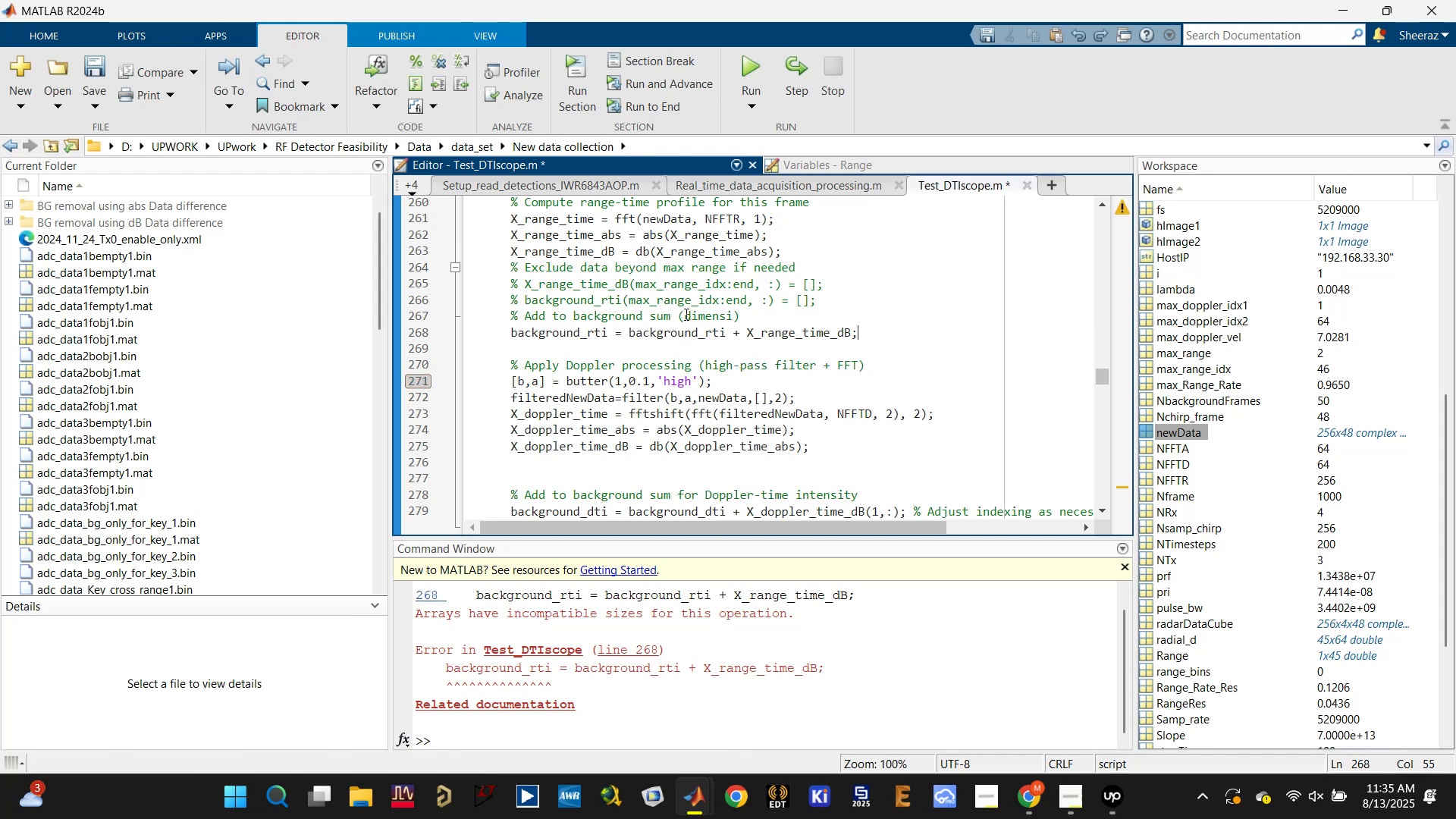 
type(Array )
 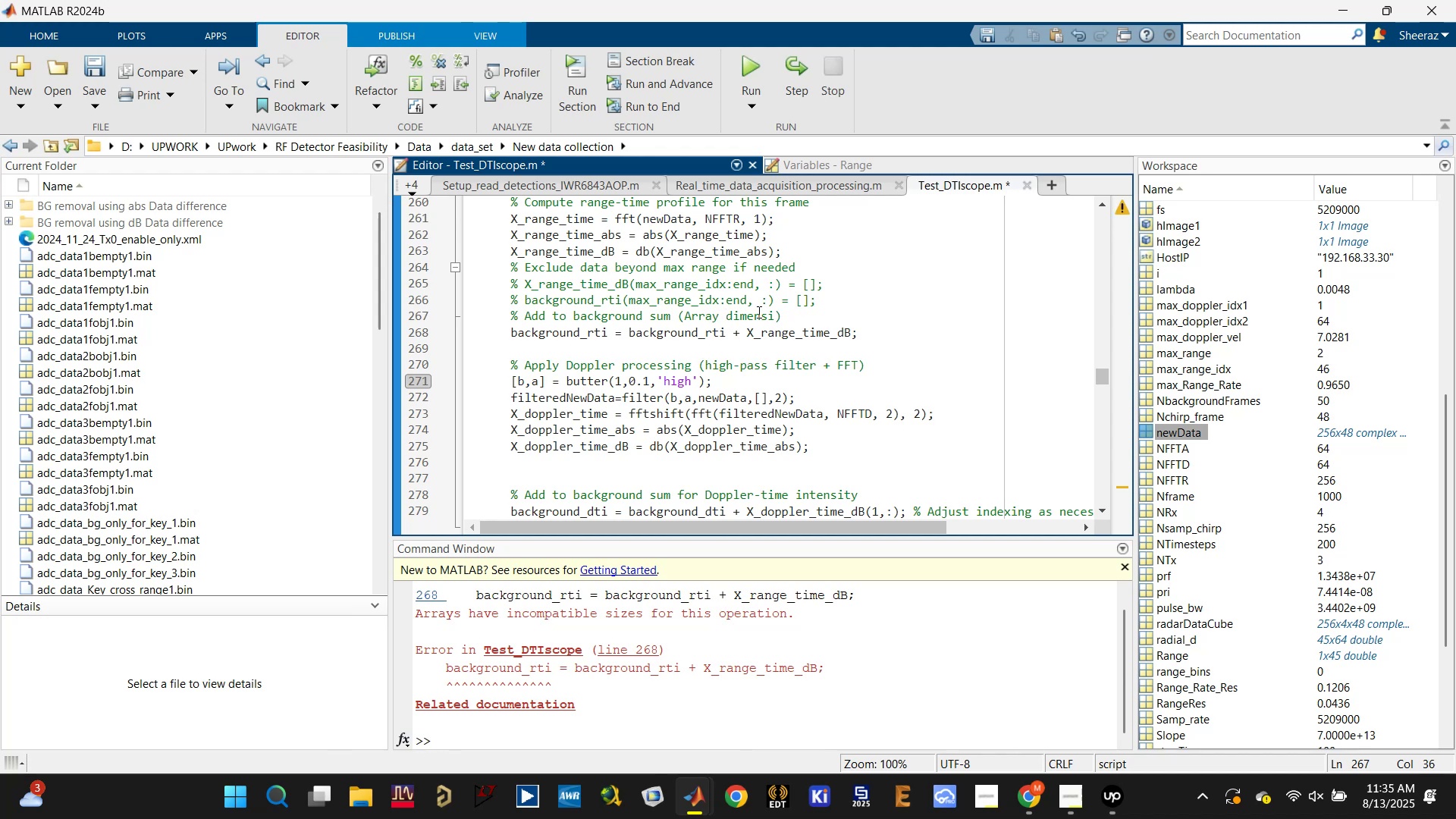 
left_click([775, 318])
 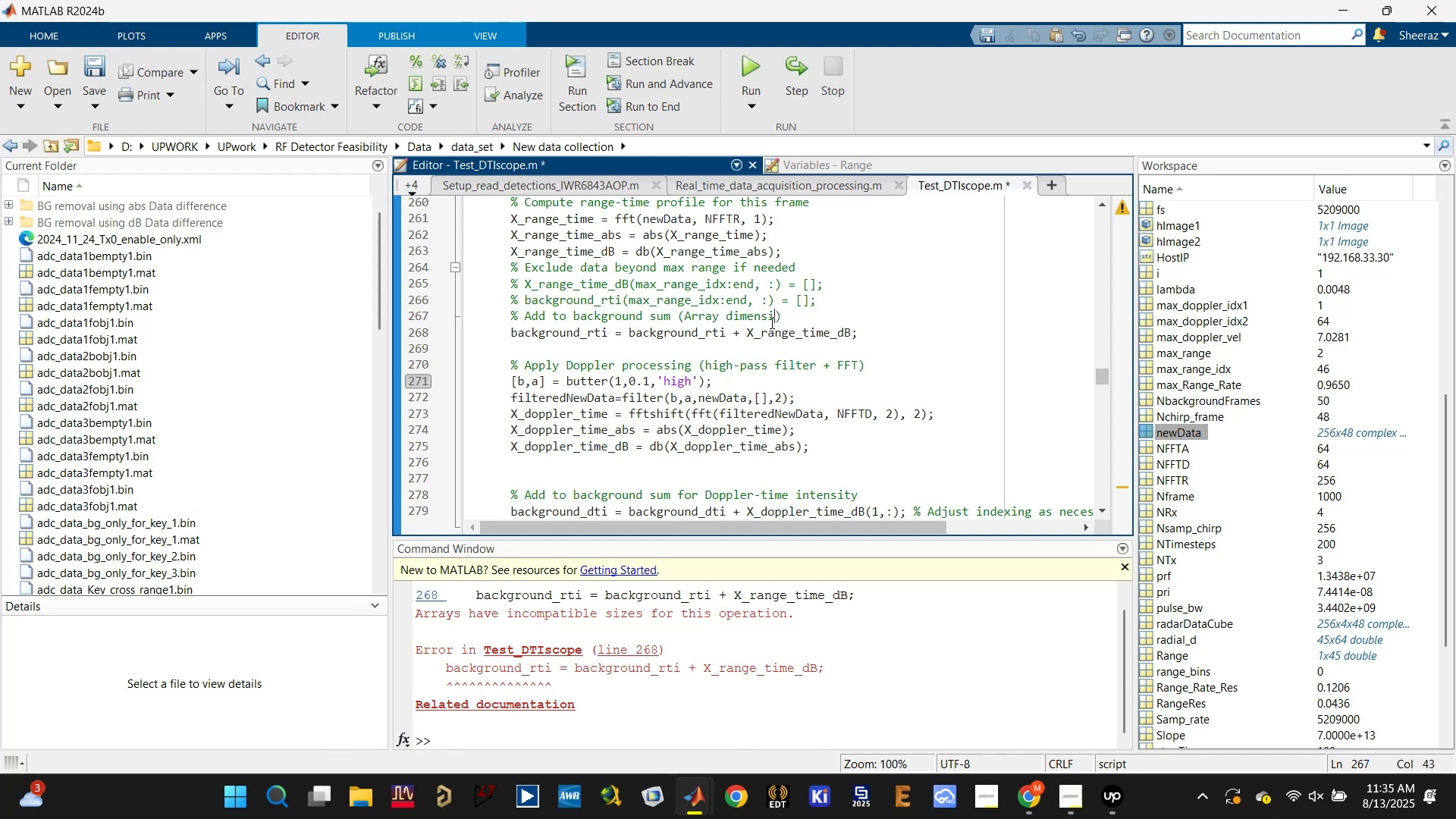 
type(ons must)
key(Backspace)
key(Backspace)
key(Backspace)
key(Backspace)
type(MUST agree here)
 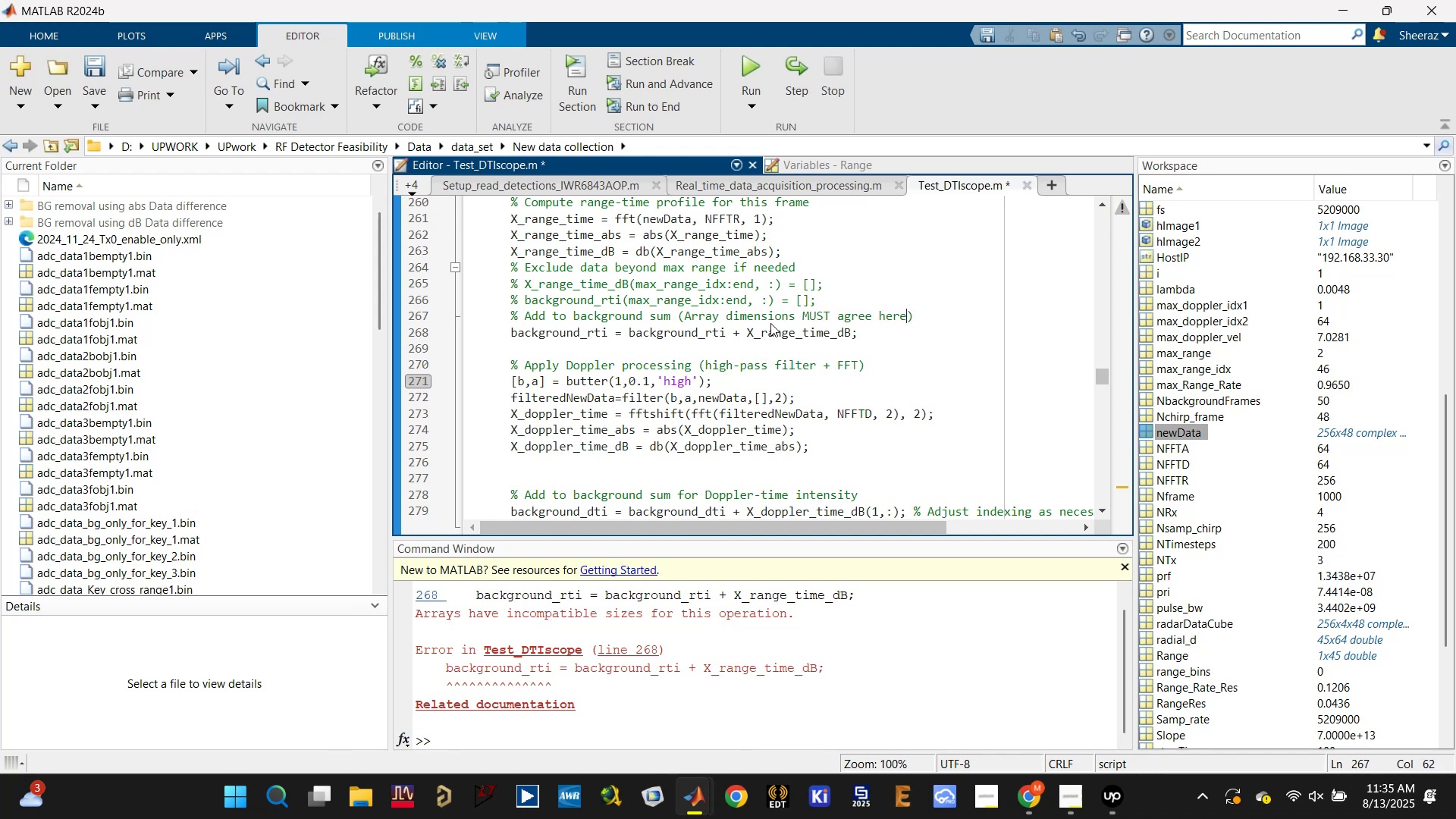 
key(Control+S)
 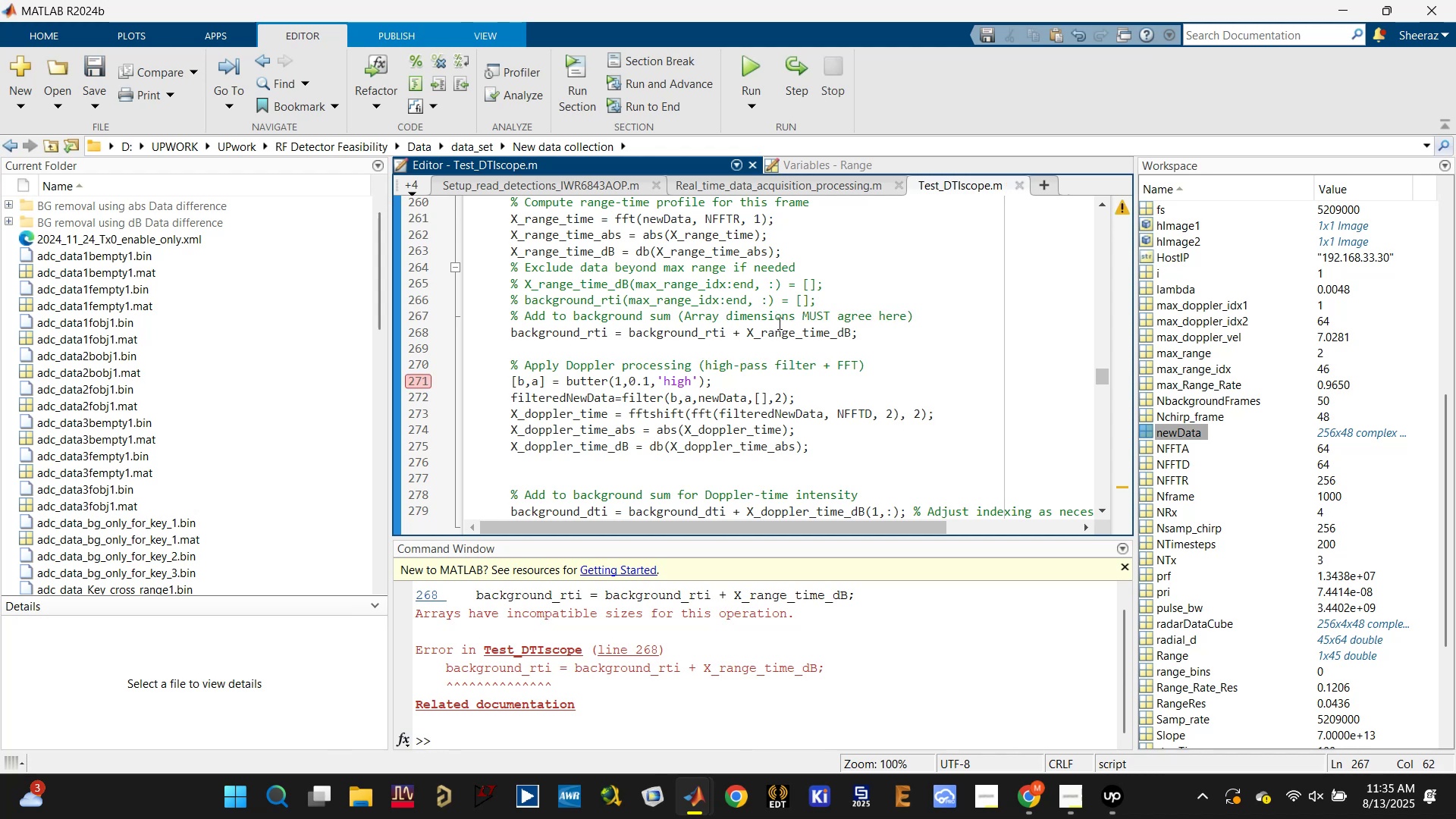 
scroll: coordinate [778, 325], scroll_direction: up, amount: 5.0
 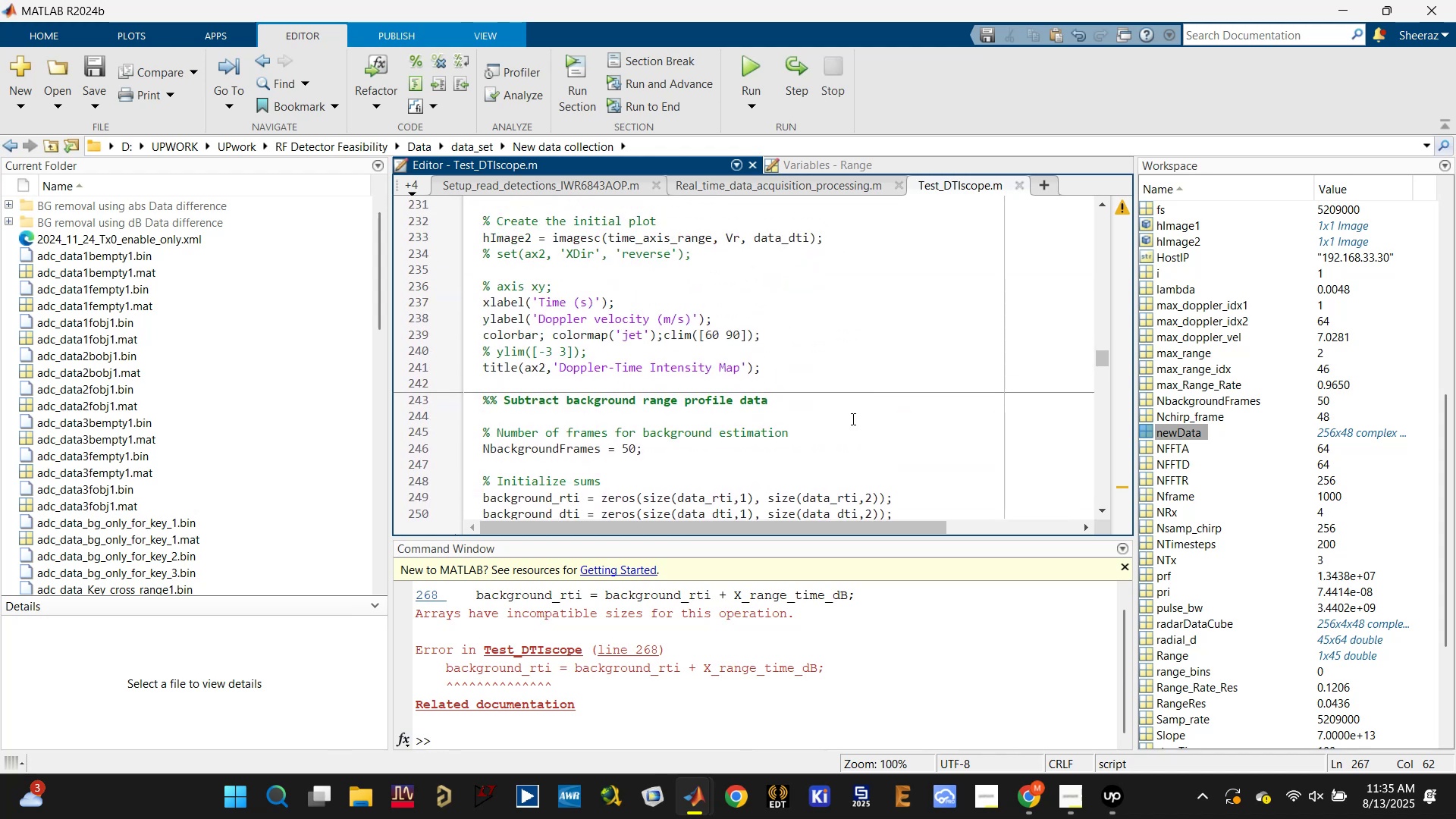 
scroll: coordinate [866, 464], scroll_direction: down, amount: 1.0
 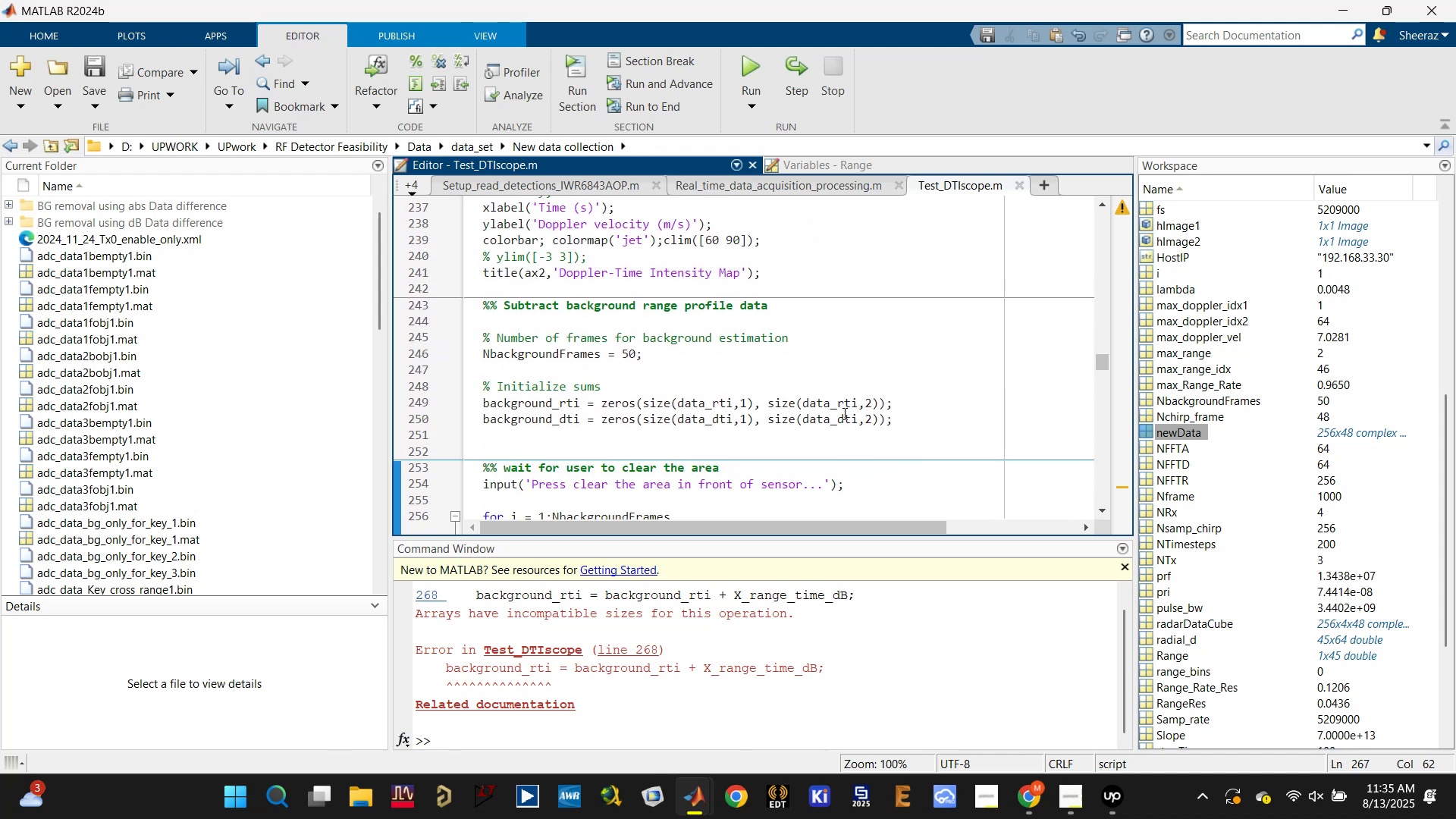 
left_click([838, 404])
 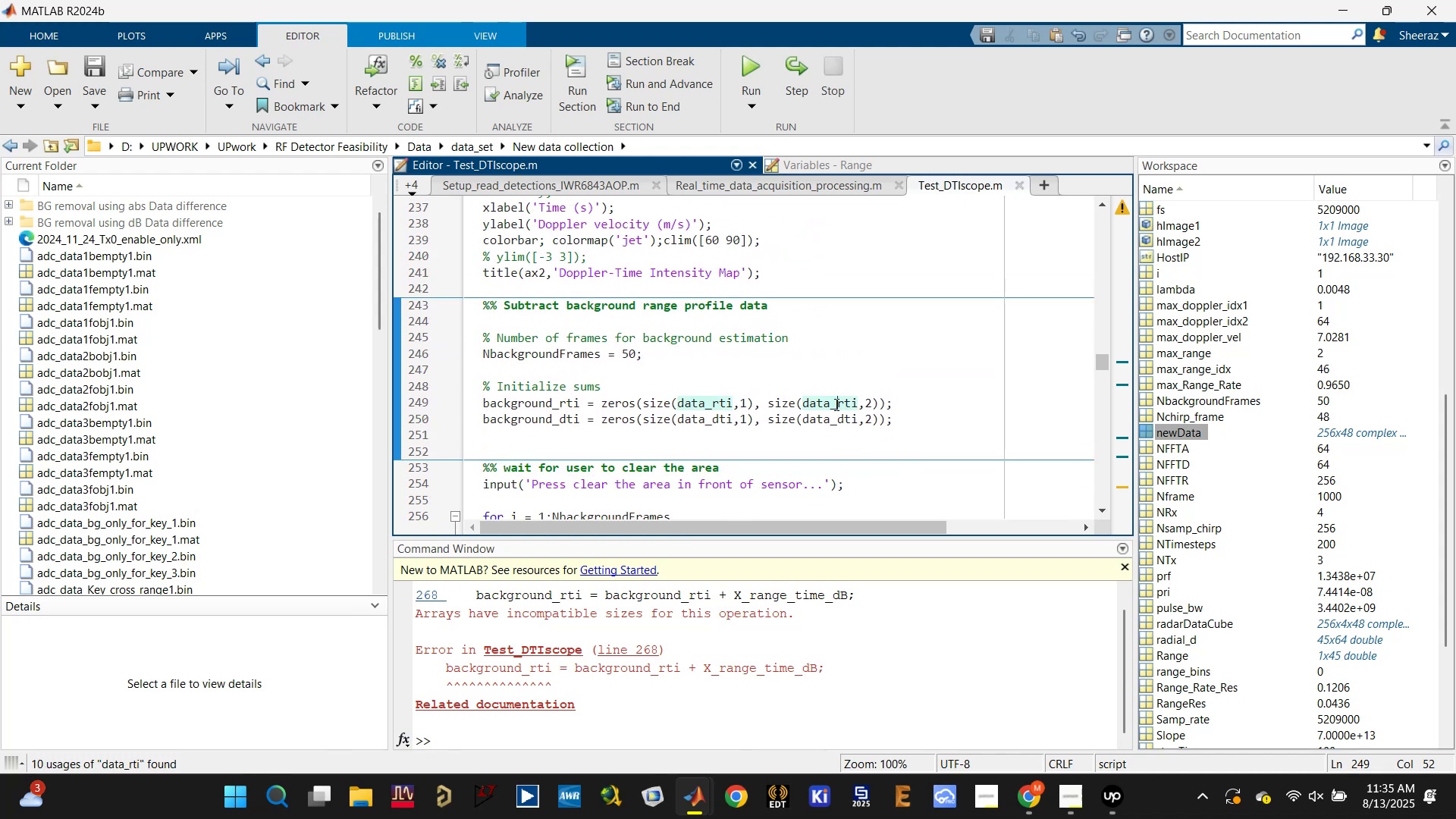 
scroll: coordinate [829, 405], scroll_direction: up, amount: 3.0
 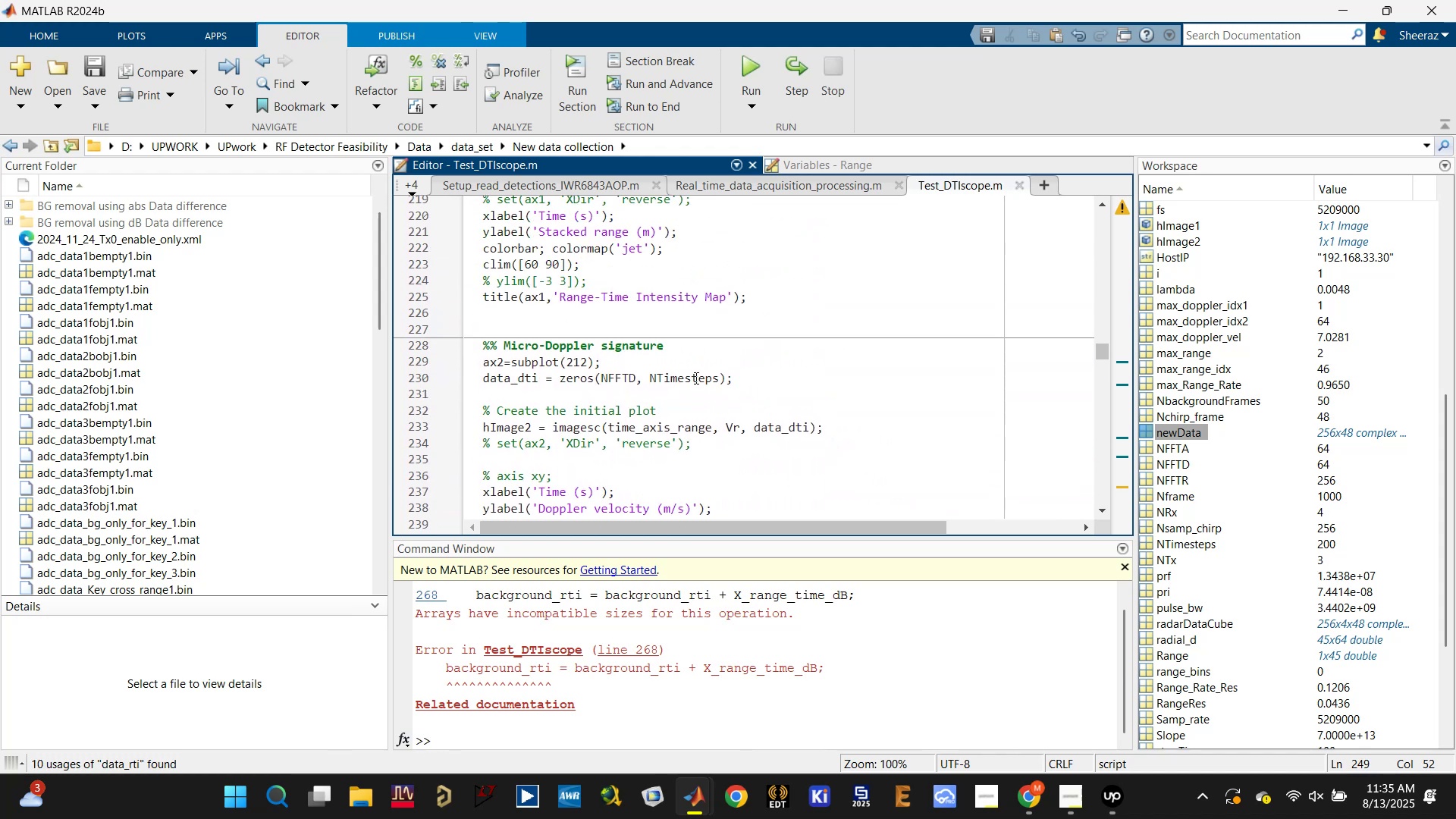 
double_click([695, 377])
 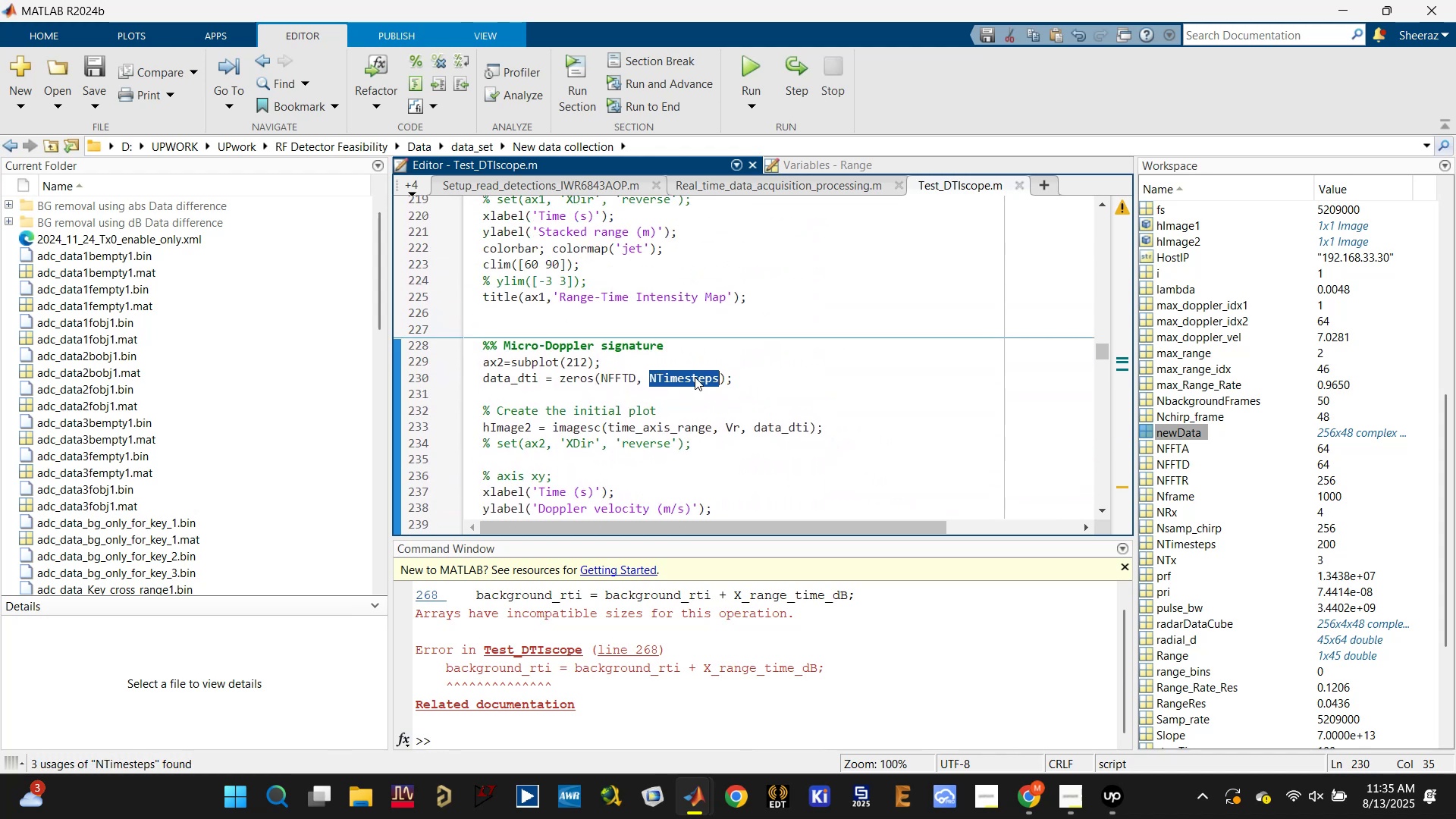 
scroll: coordinate [695, 377], scroll_direction: down, amount: 1.0
 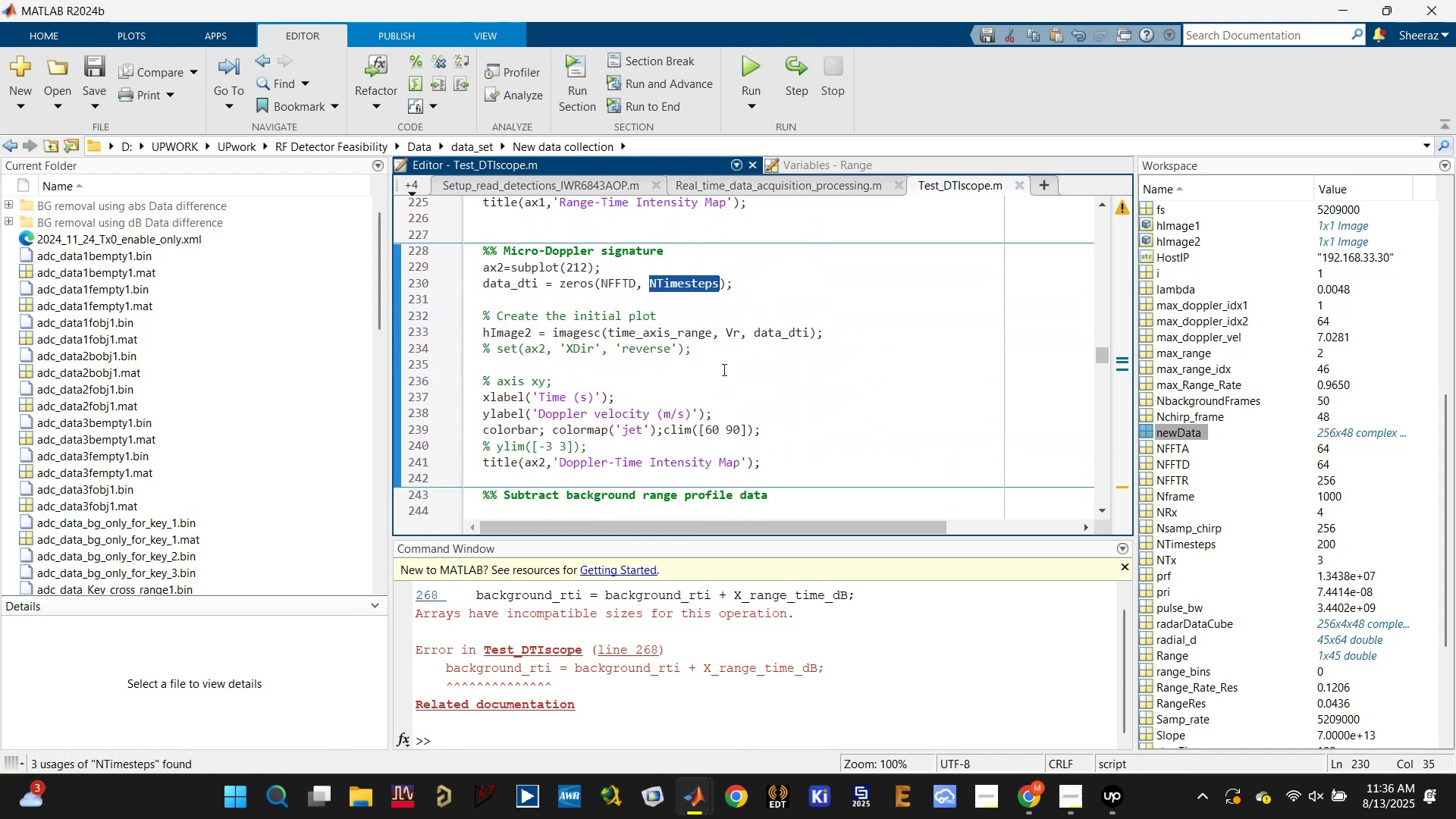 
scroll: coordinate [1222, 435], scroll_direction: up, amount: 18.0
 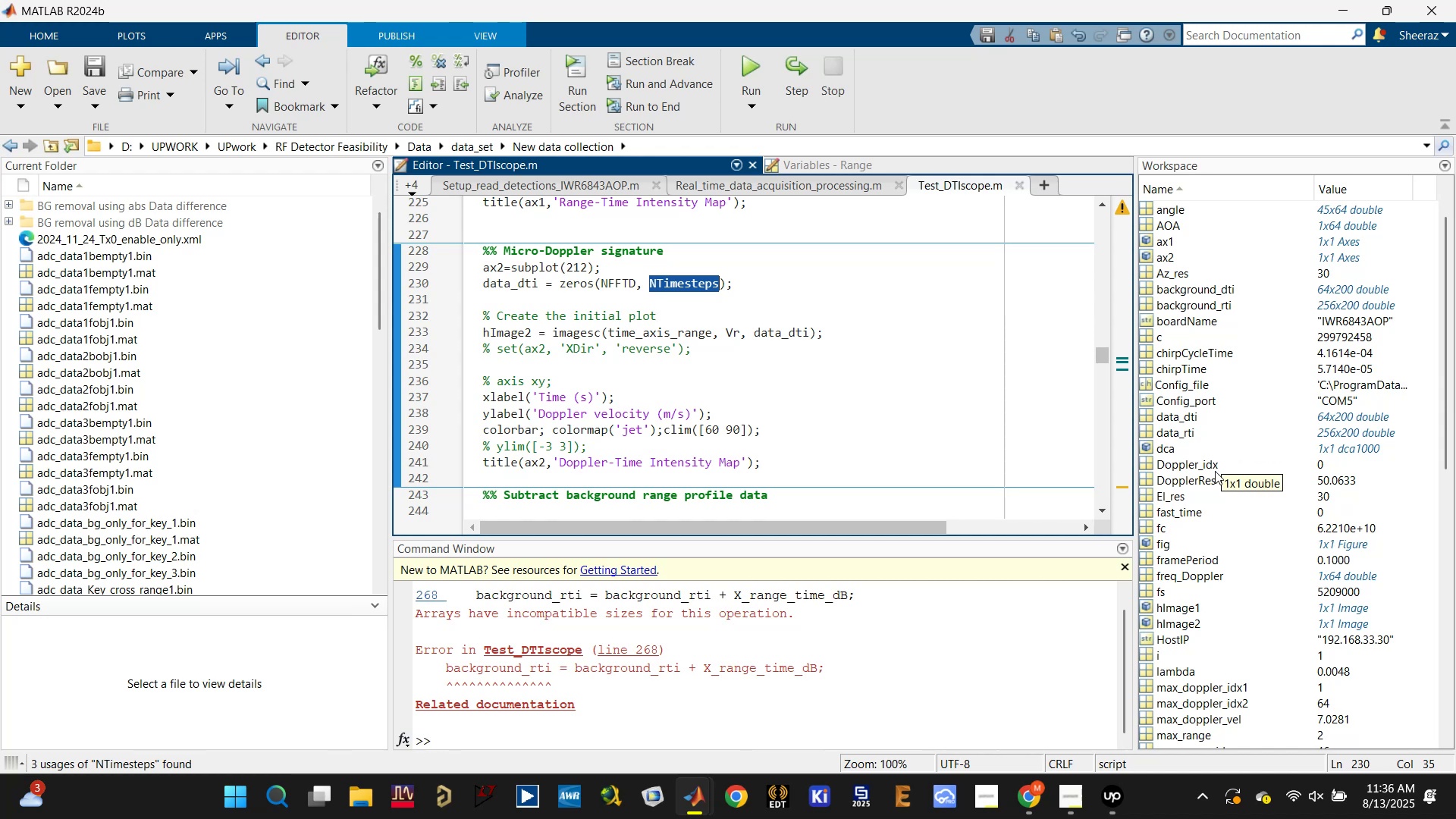 
scroll: coordinate [1211, 480], scroll_direction: down, amount: 3.0
 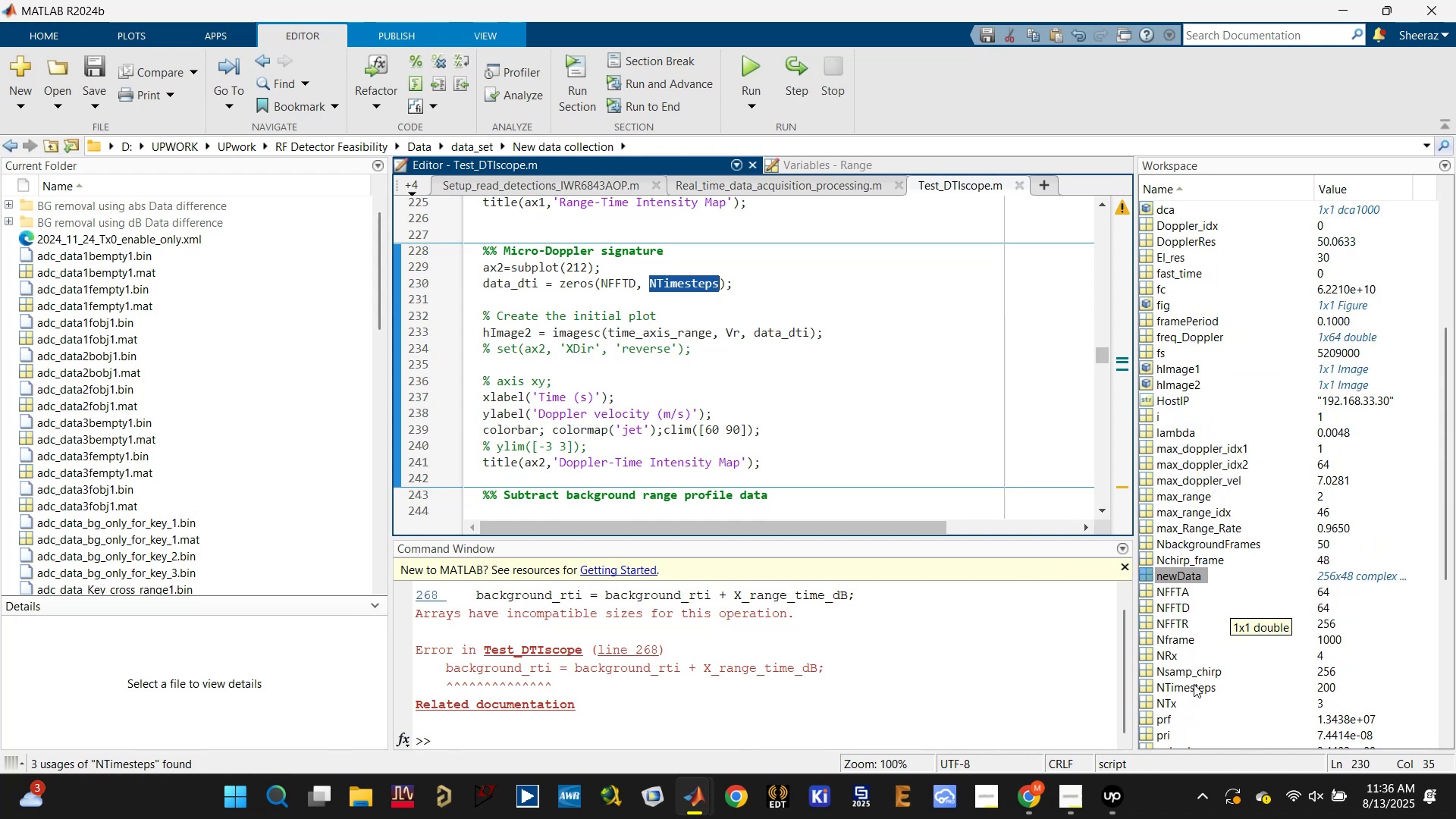 
wait(5.3)
 